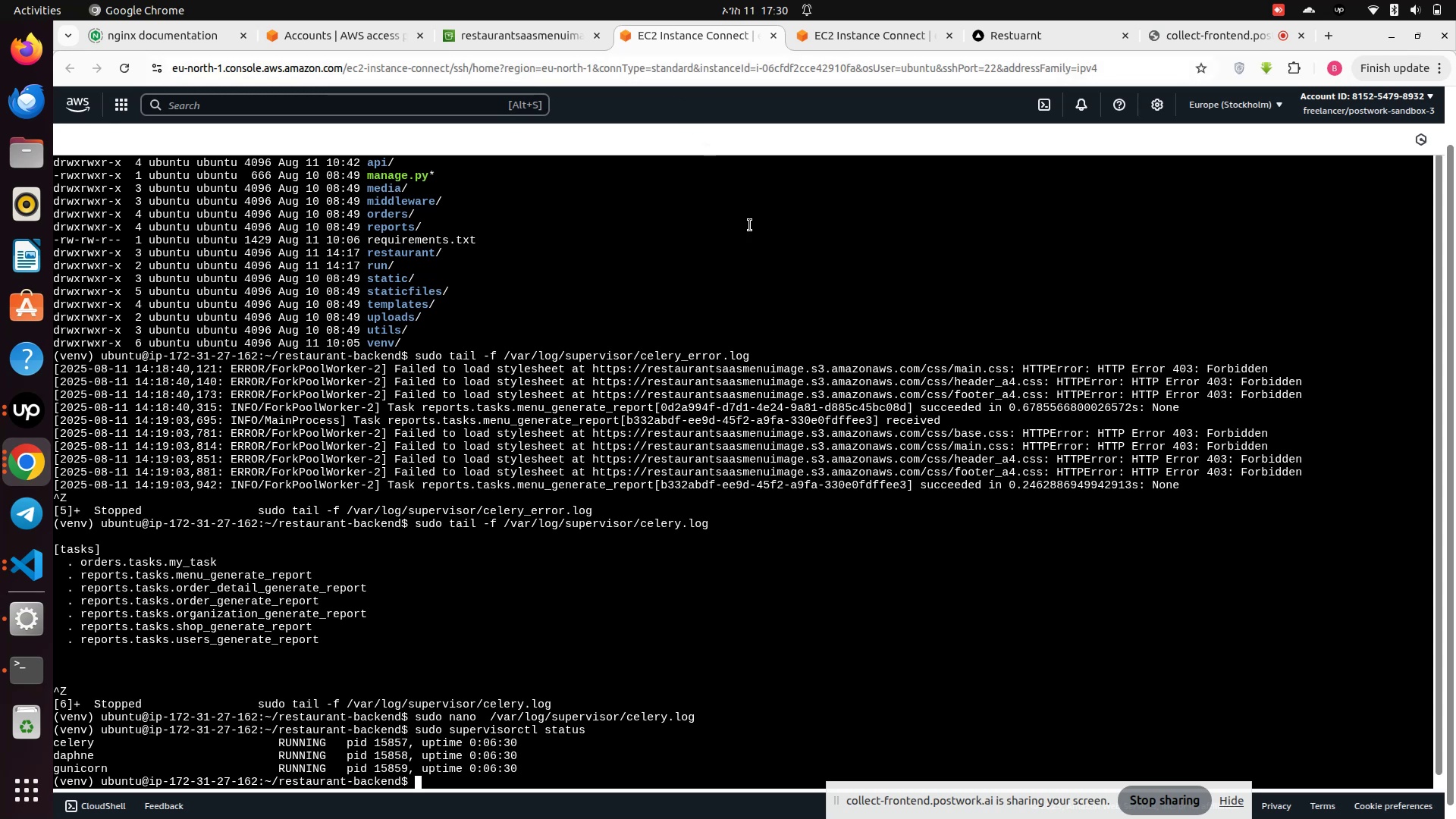 
left_click([941, 441])
 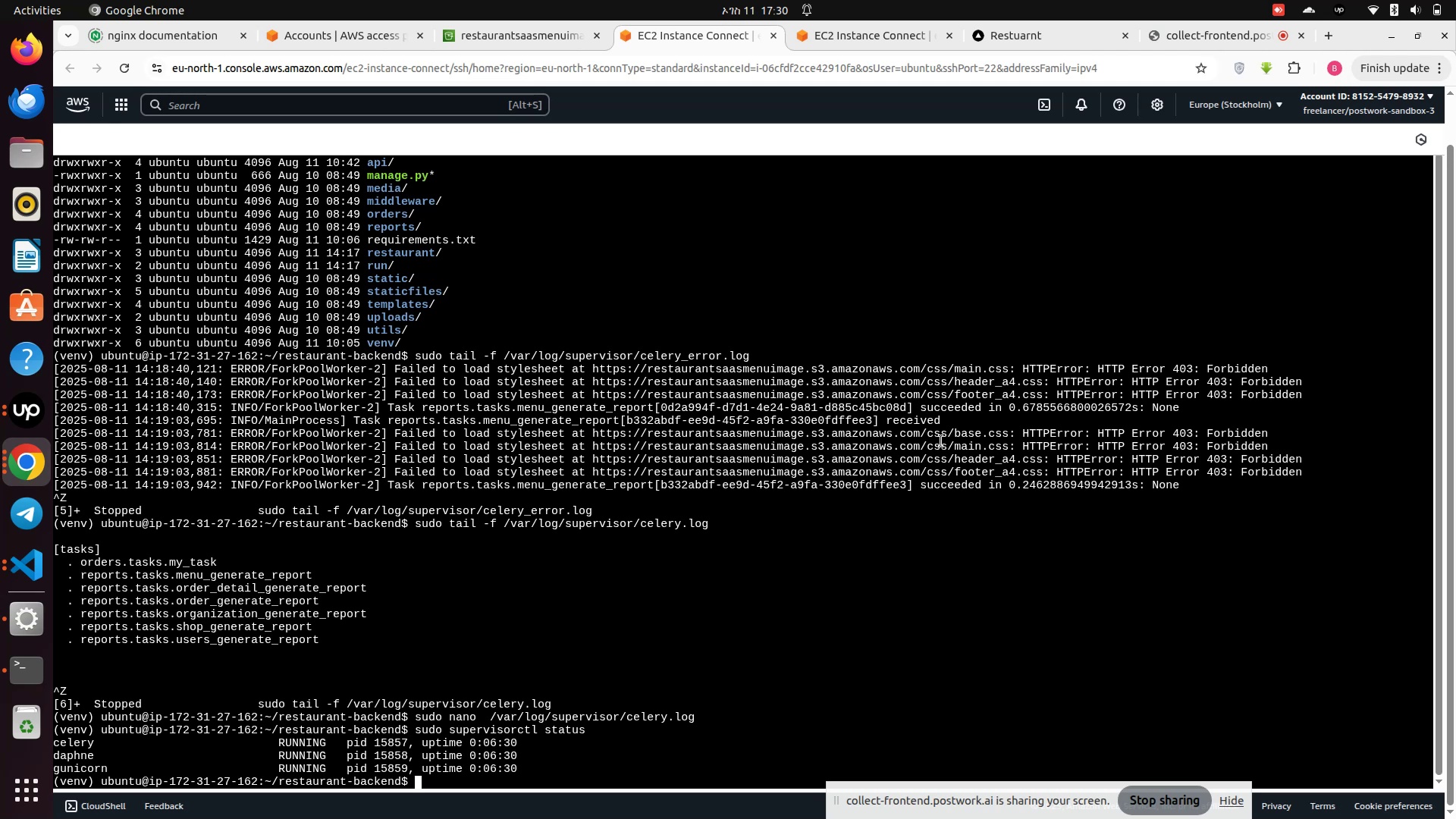 
wait(12.26)
 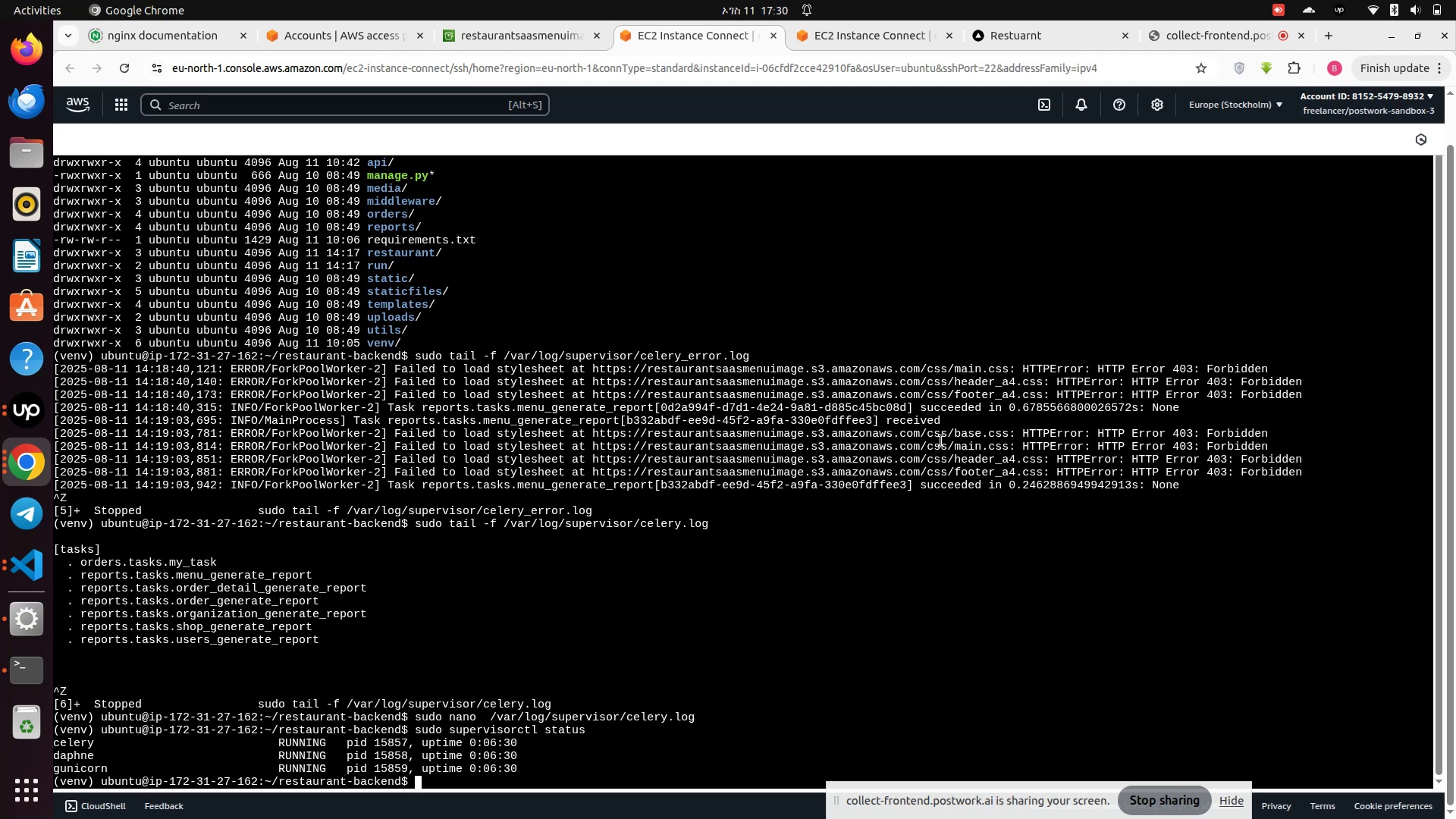 
left_click([107, 184])
 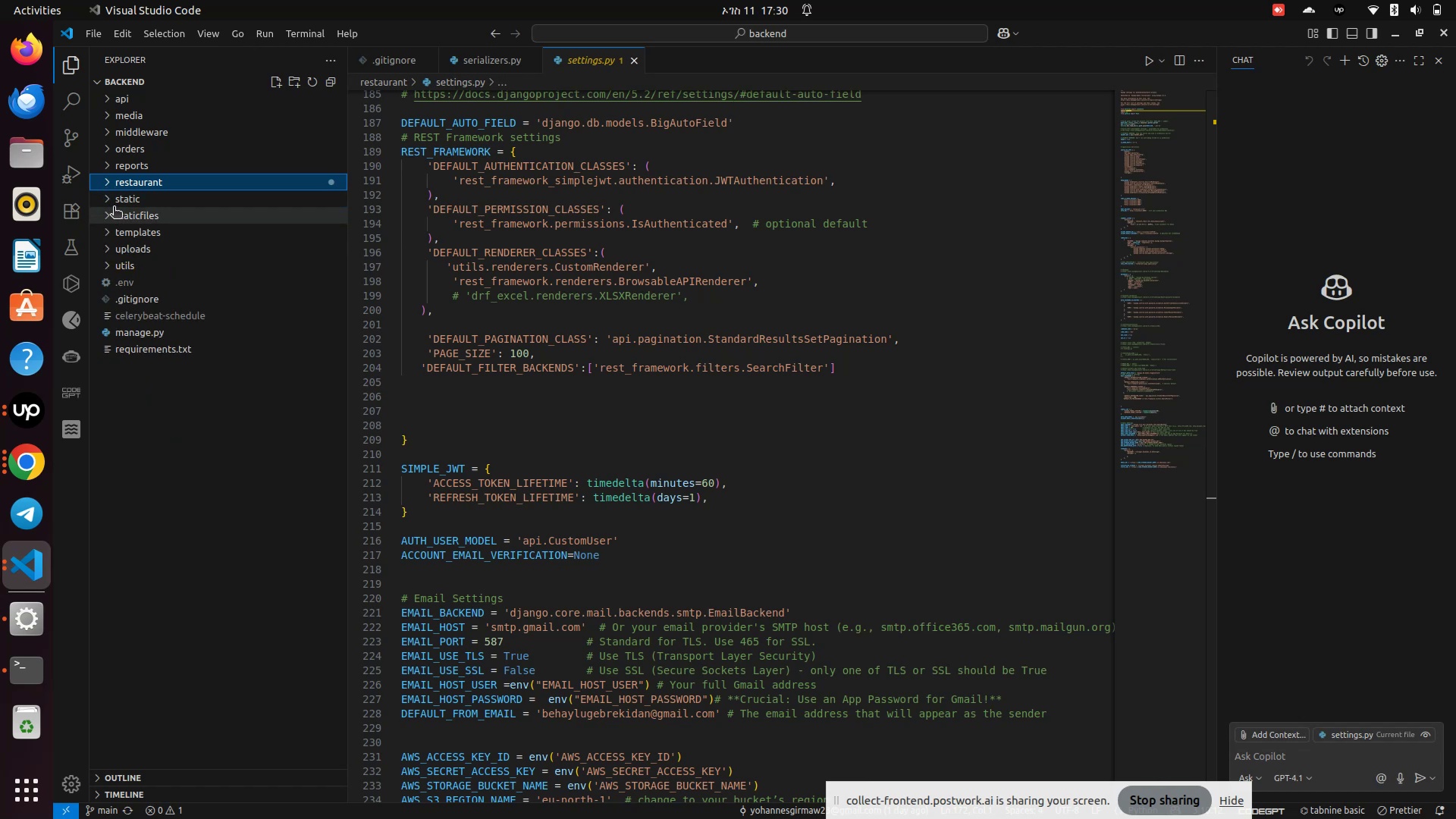 
left_click([117, 199])
 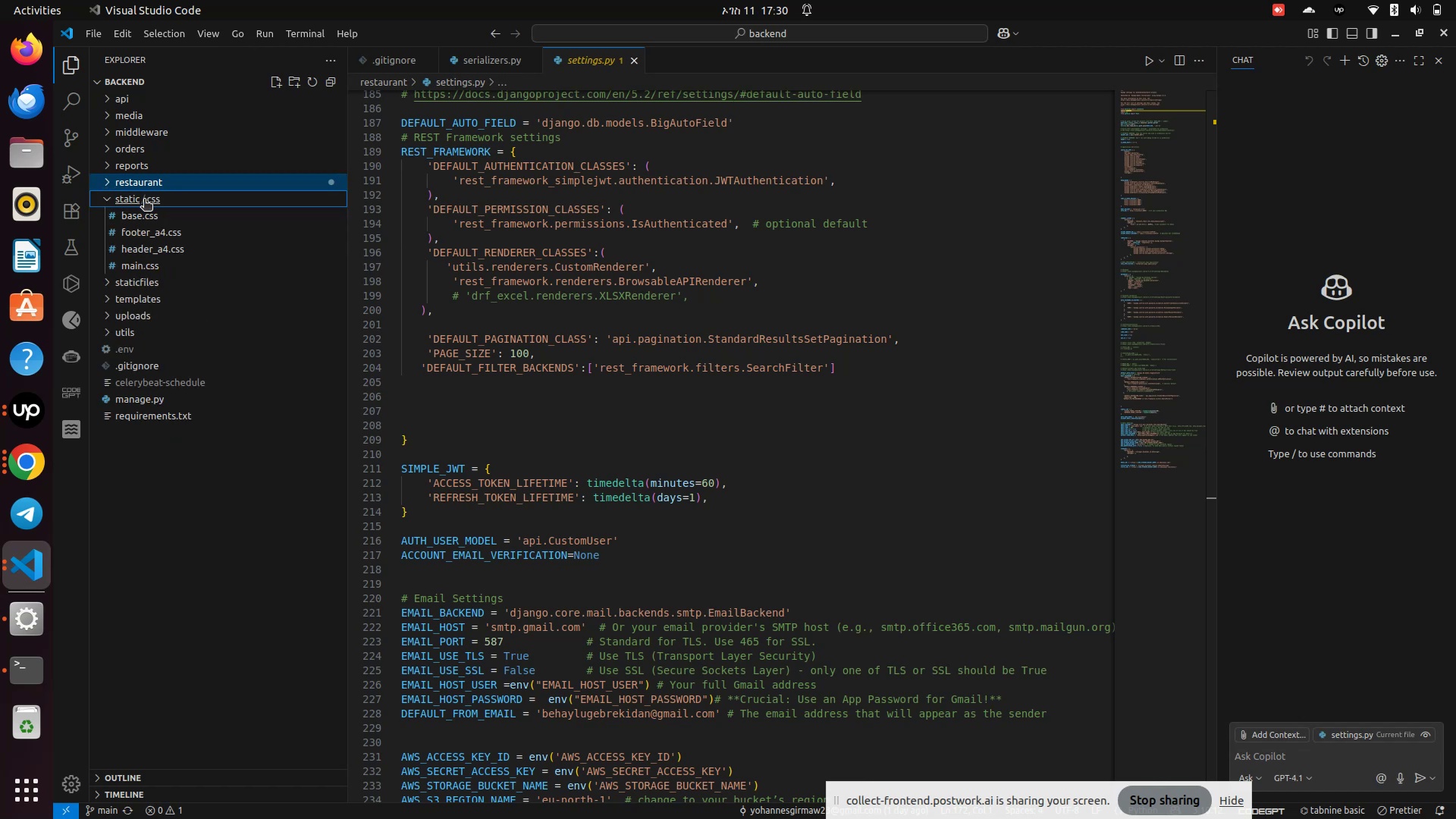 
mouse_move([136, 202])
 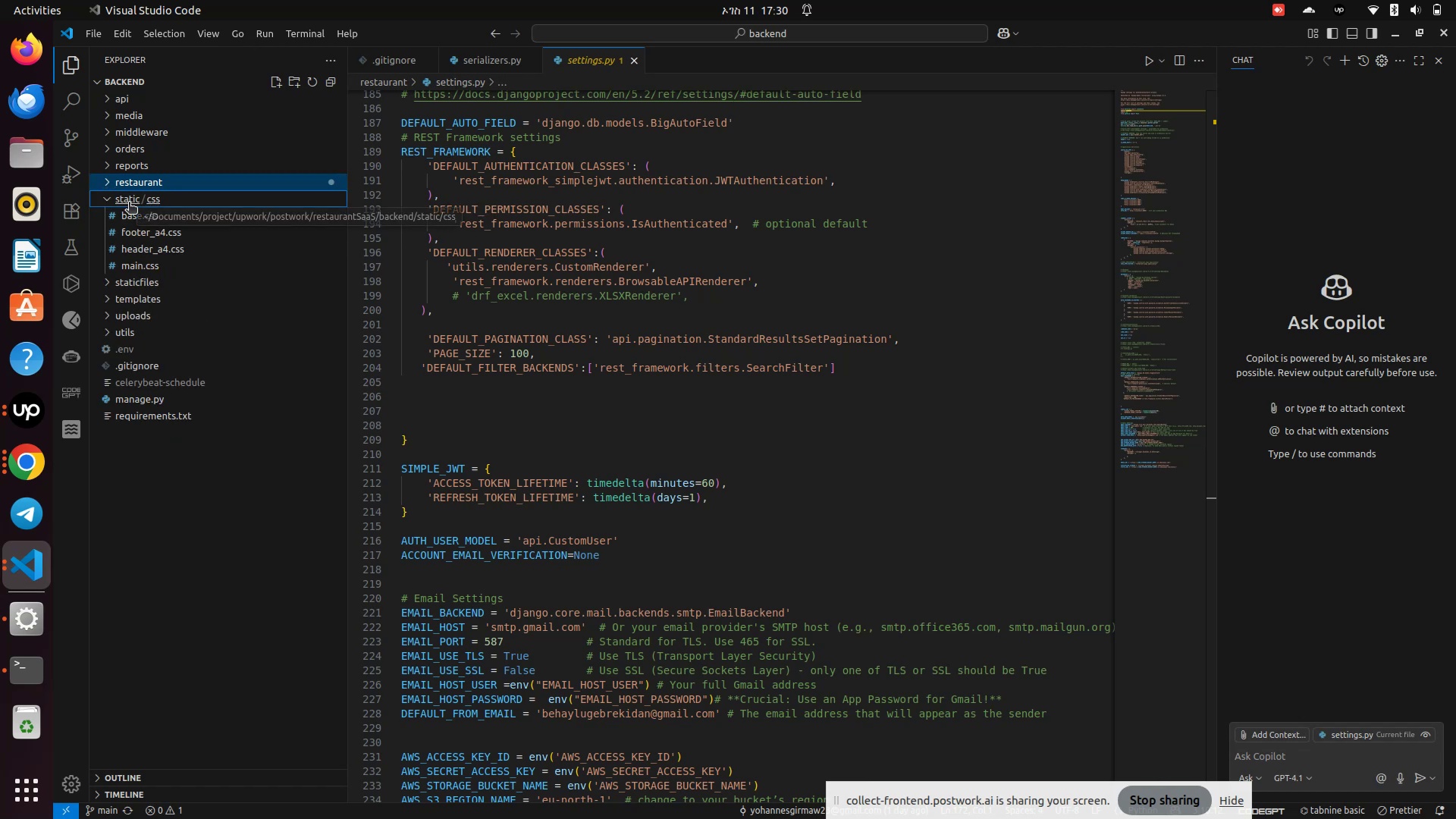 
left_click([129, 203])
 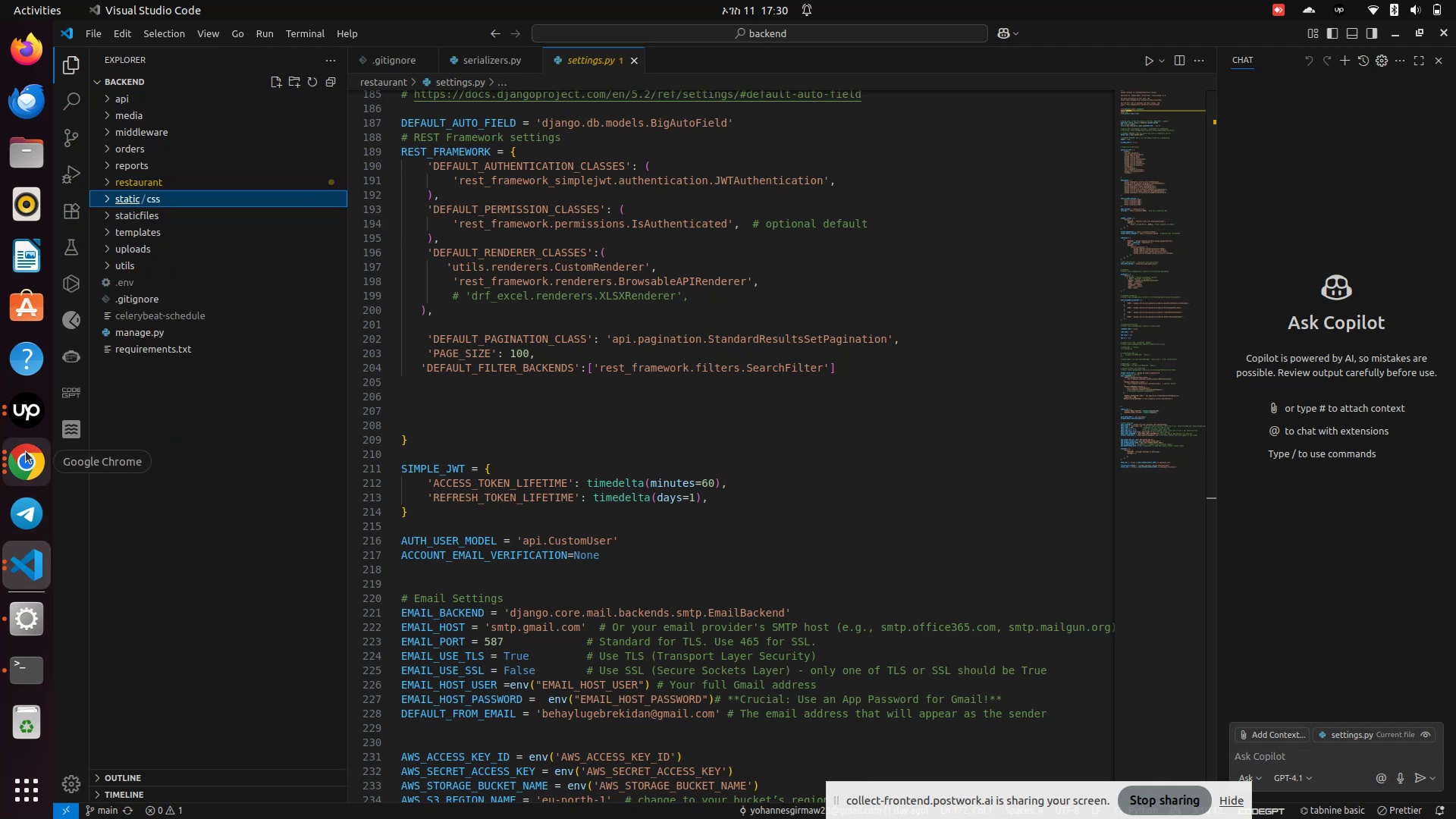 
left_click([18, 464])
 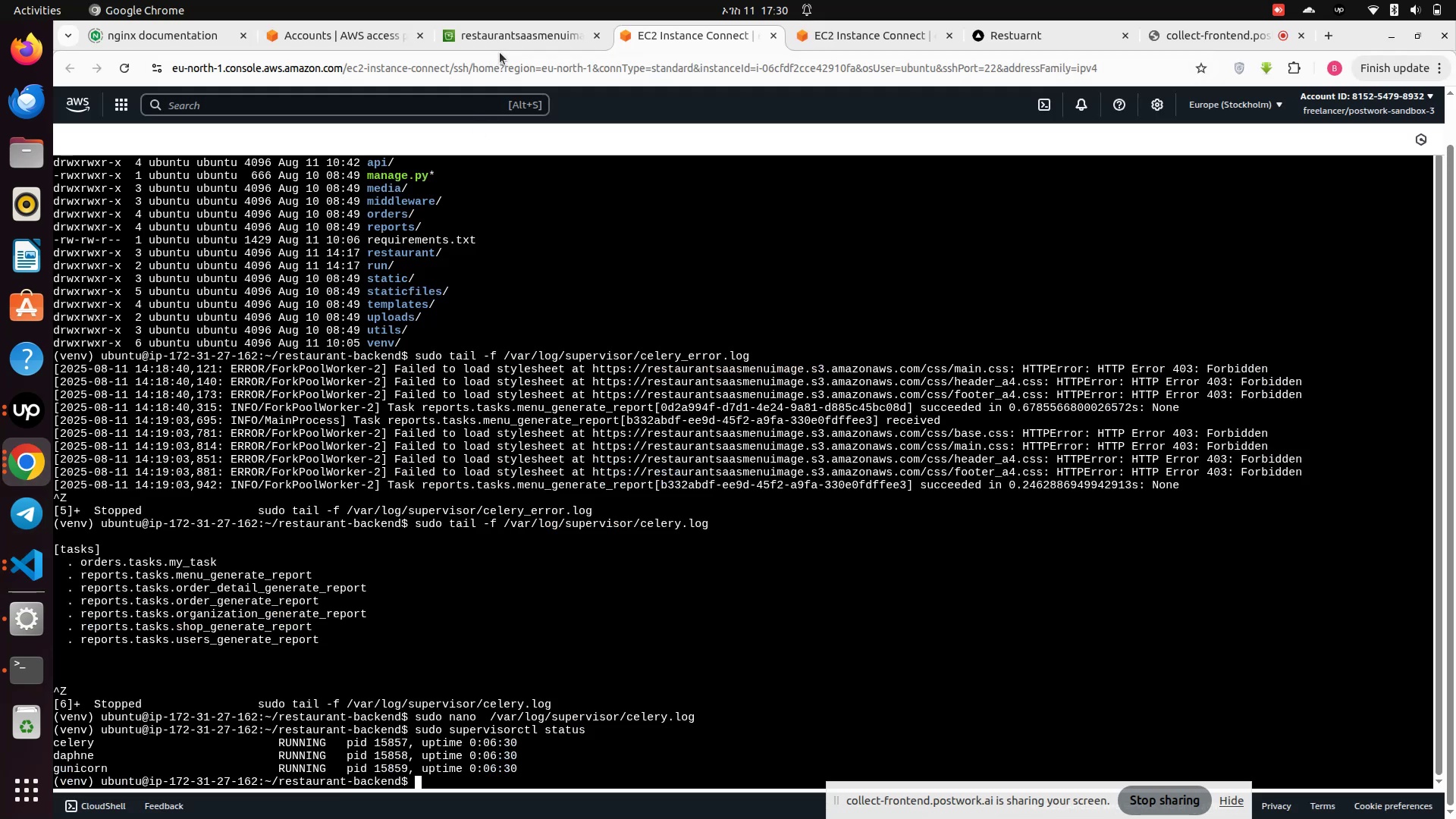 
left_click([500, 43])
 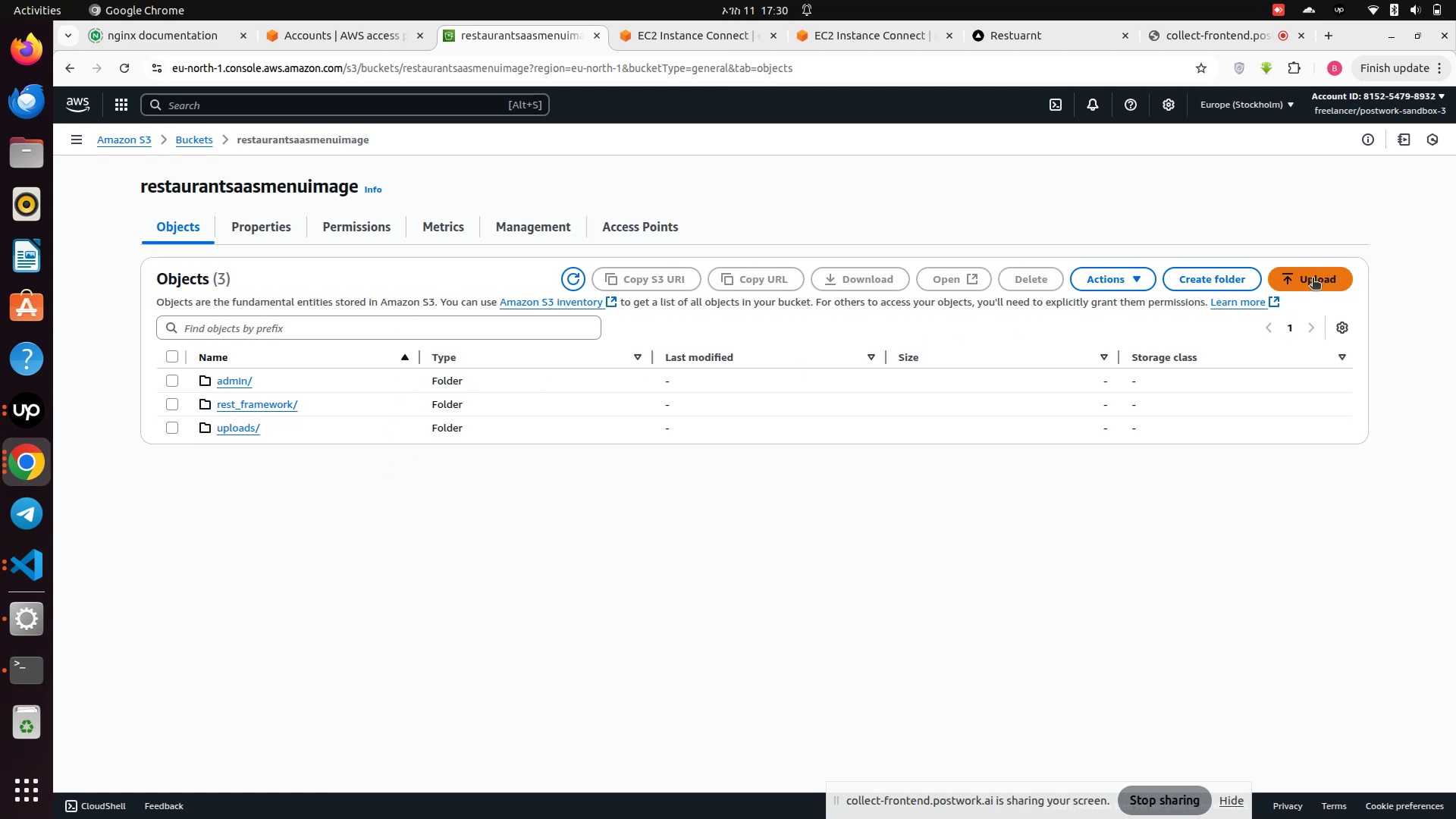 
wait(6.32)
 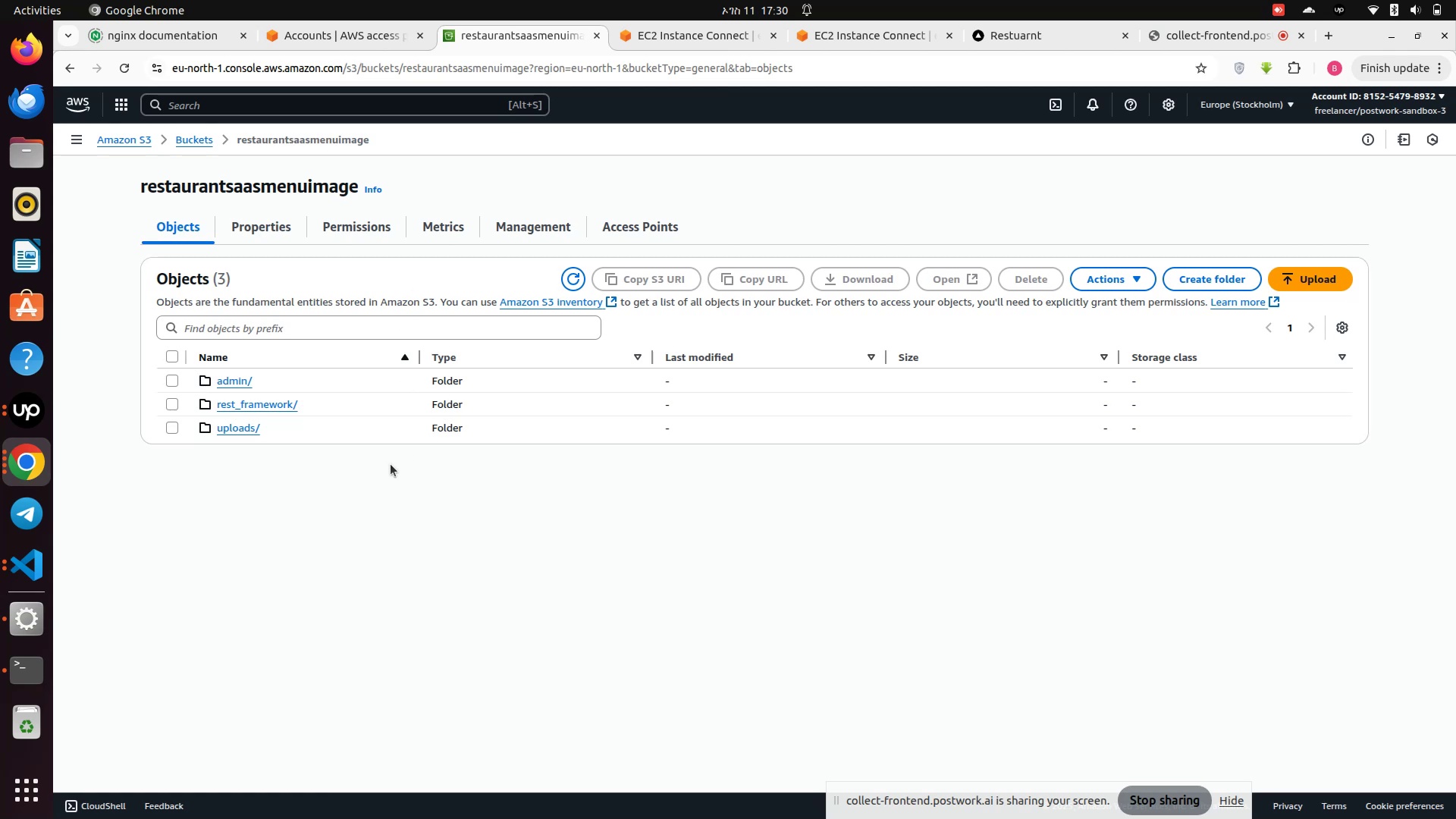 
left_click([1228, 279])
 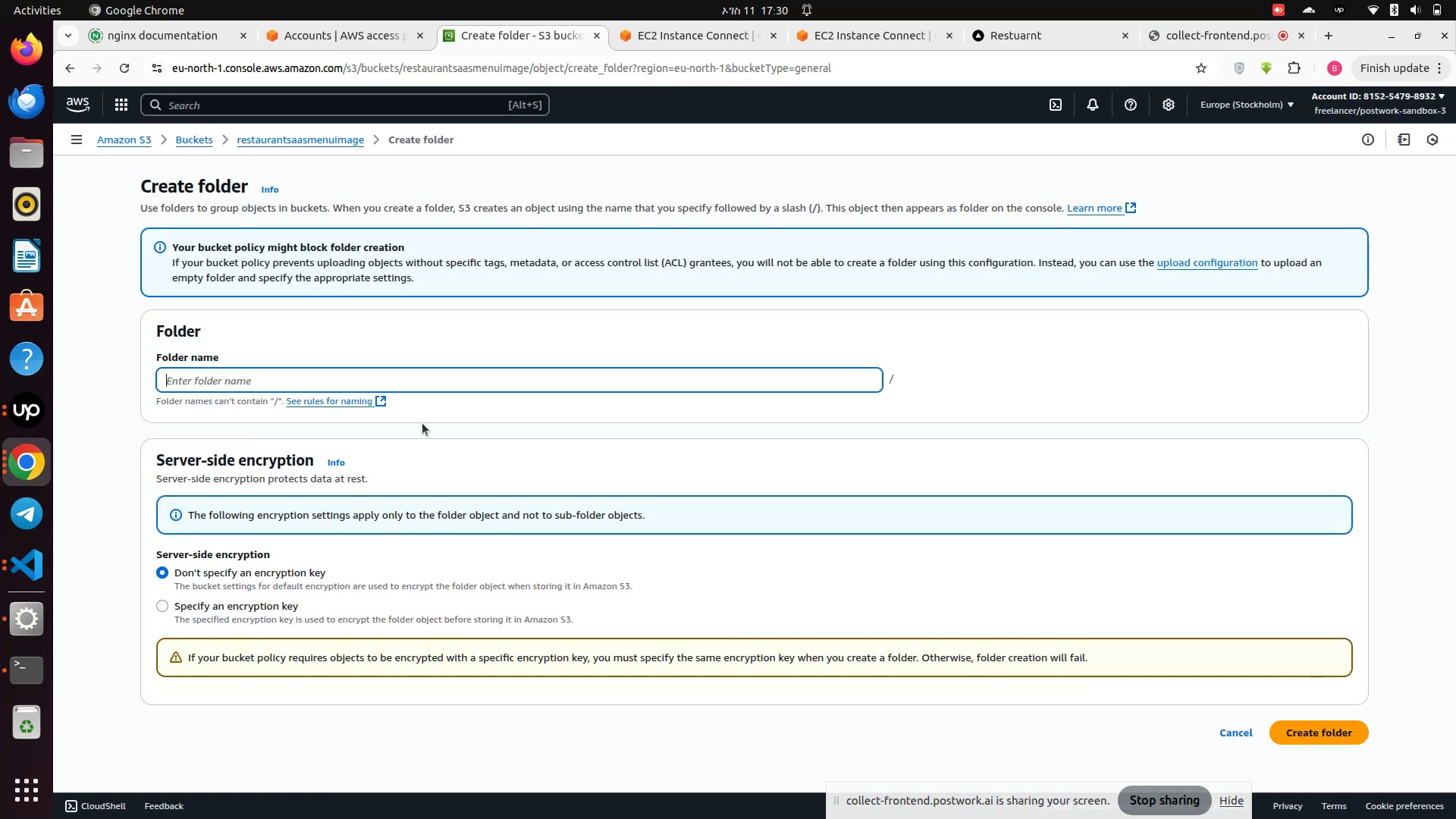 
left_click([278, 378])
 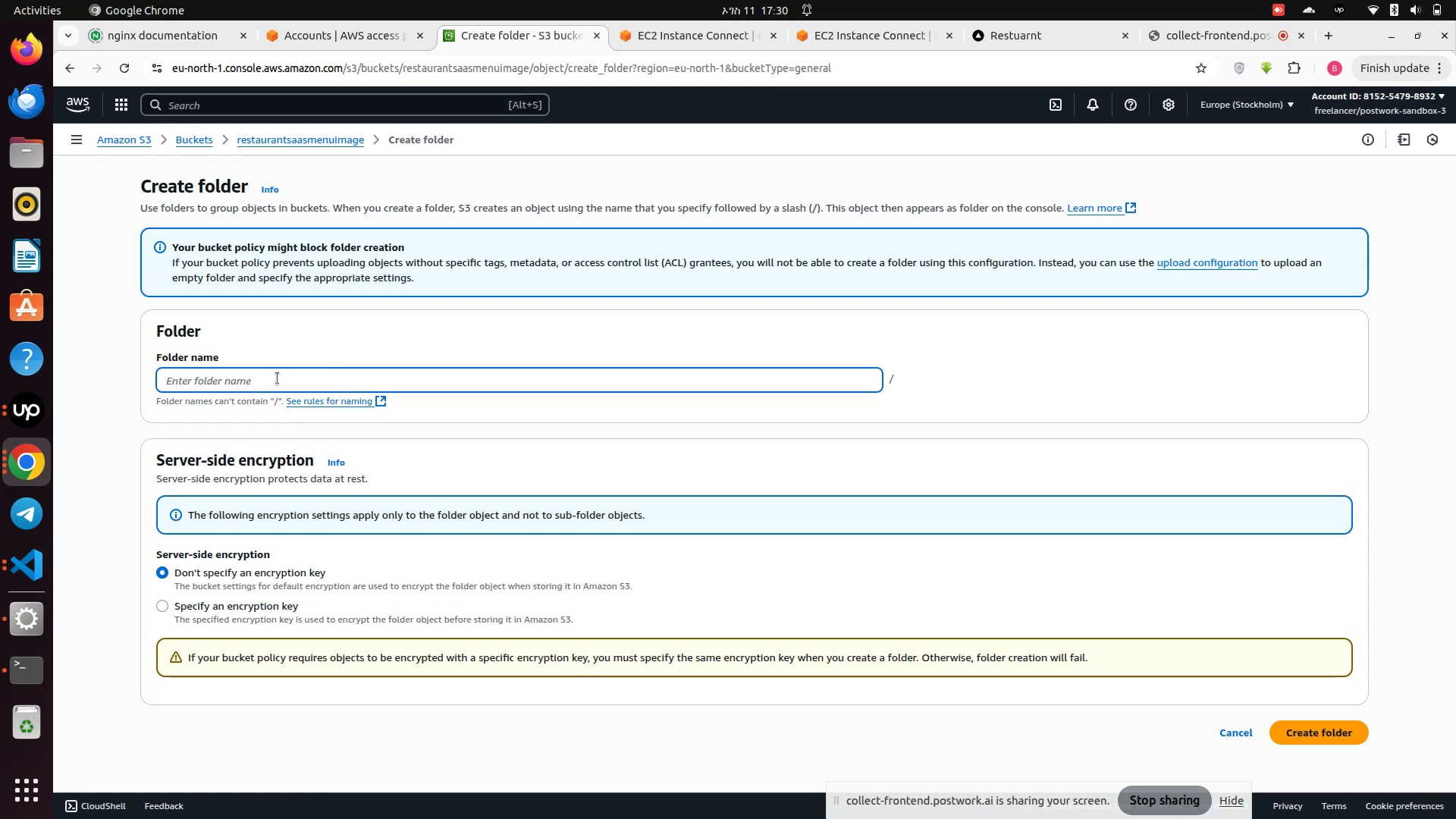 
type(css)
 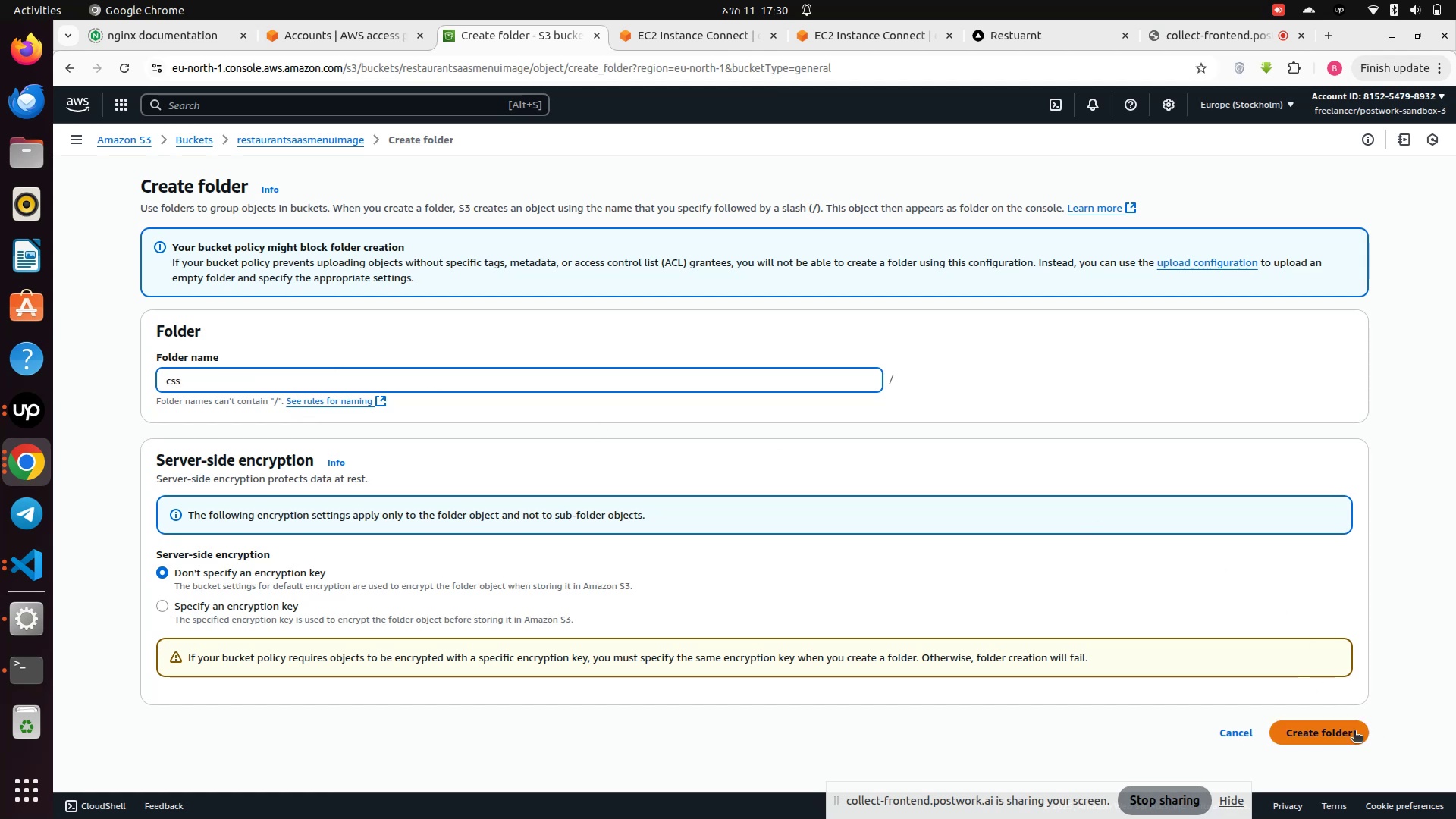 
left_click([1349, 734])
 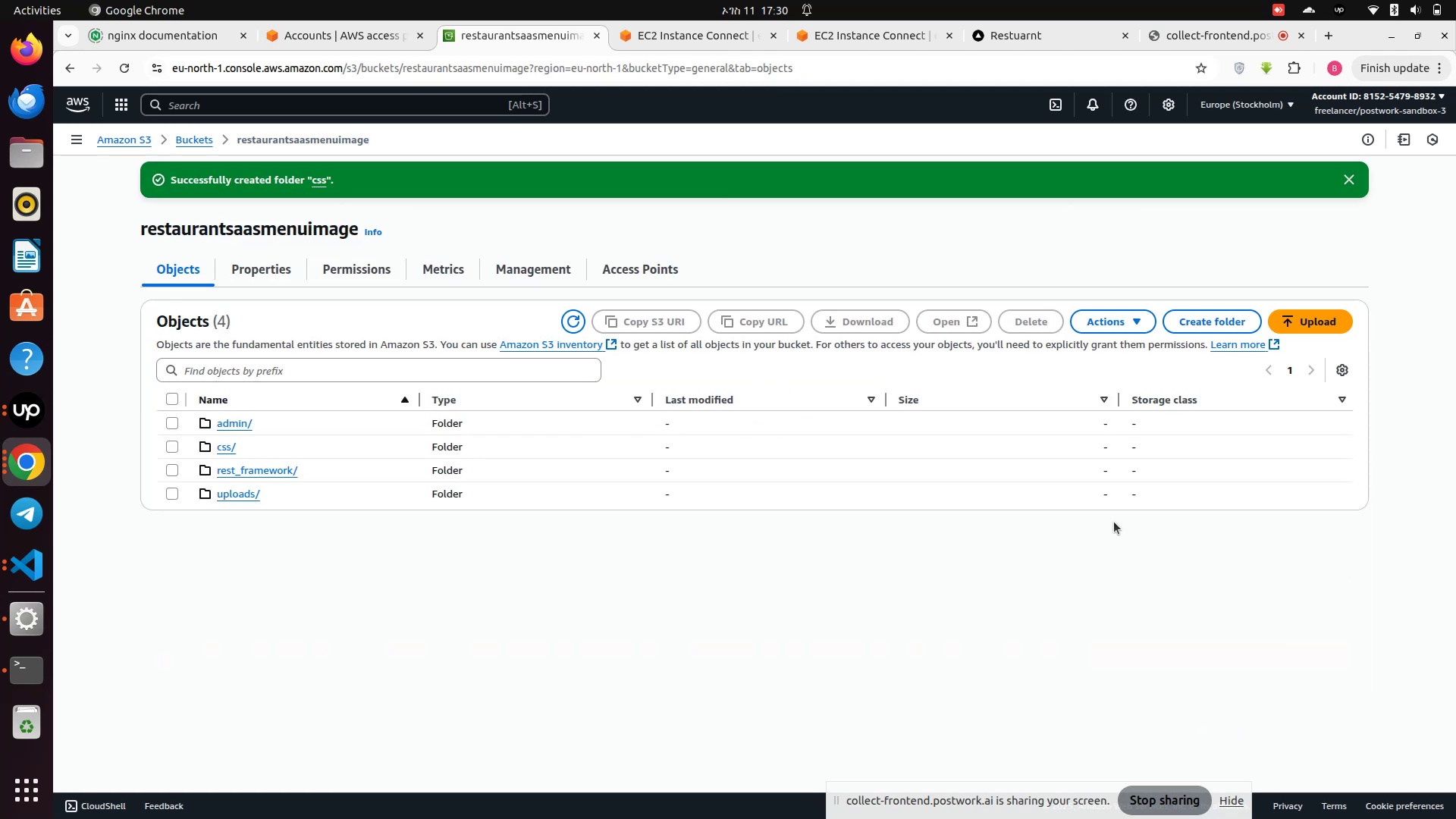 
wait(5.7)
 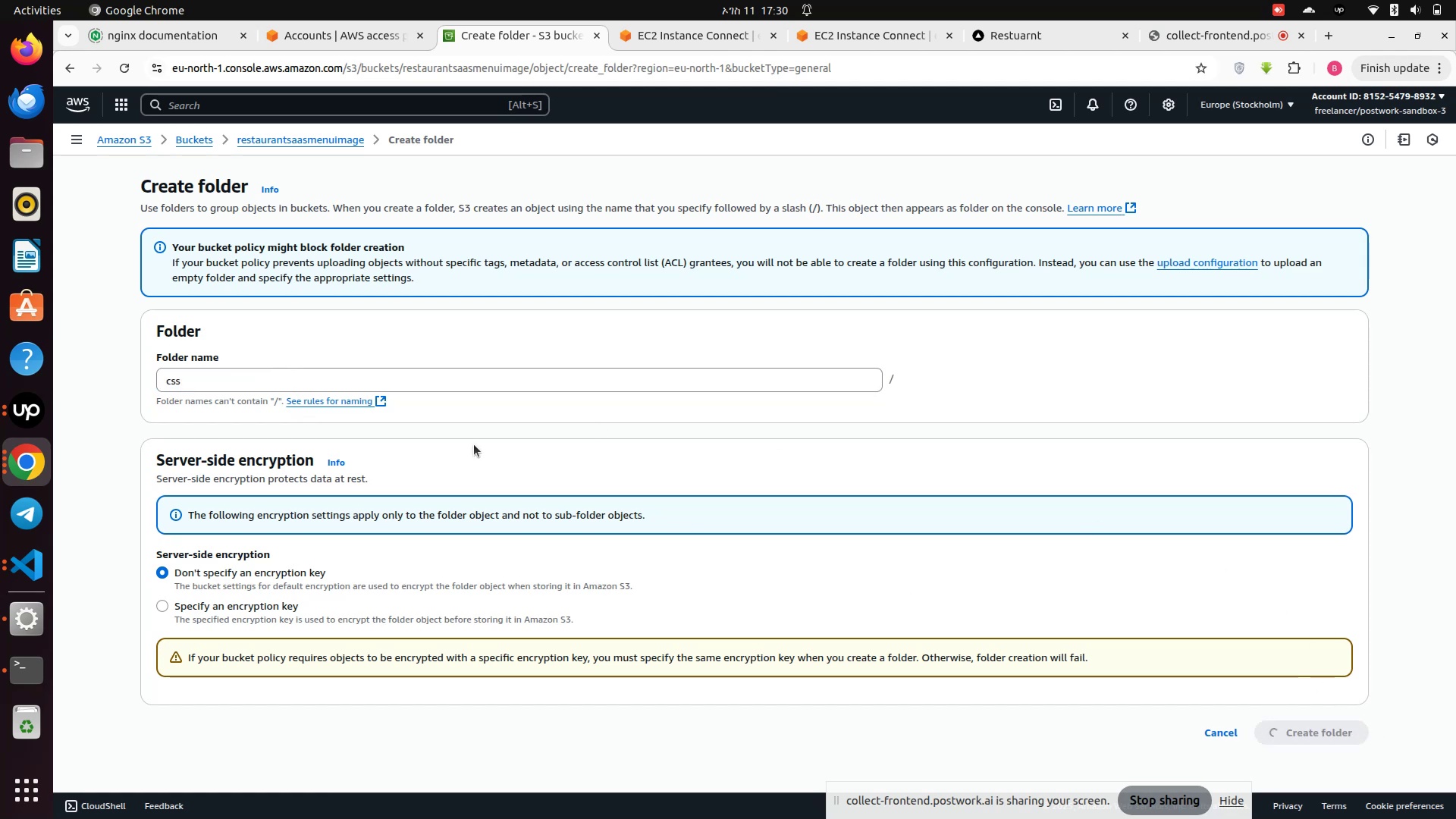 
left_click([229, 444])
 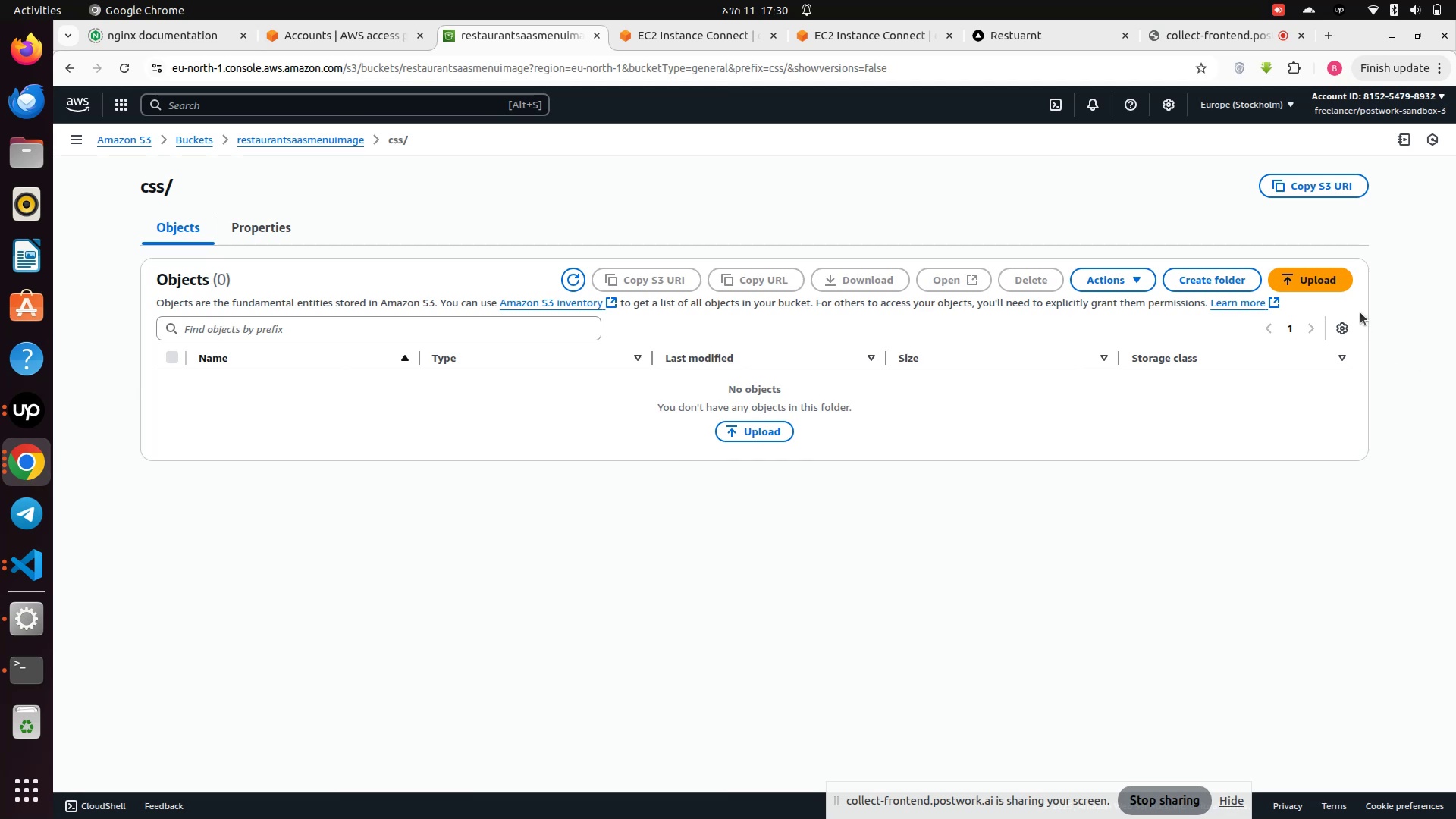 
left_click([1320, 279])
 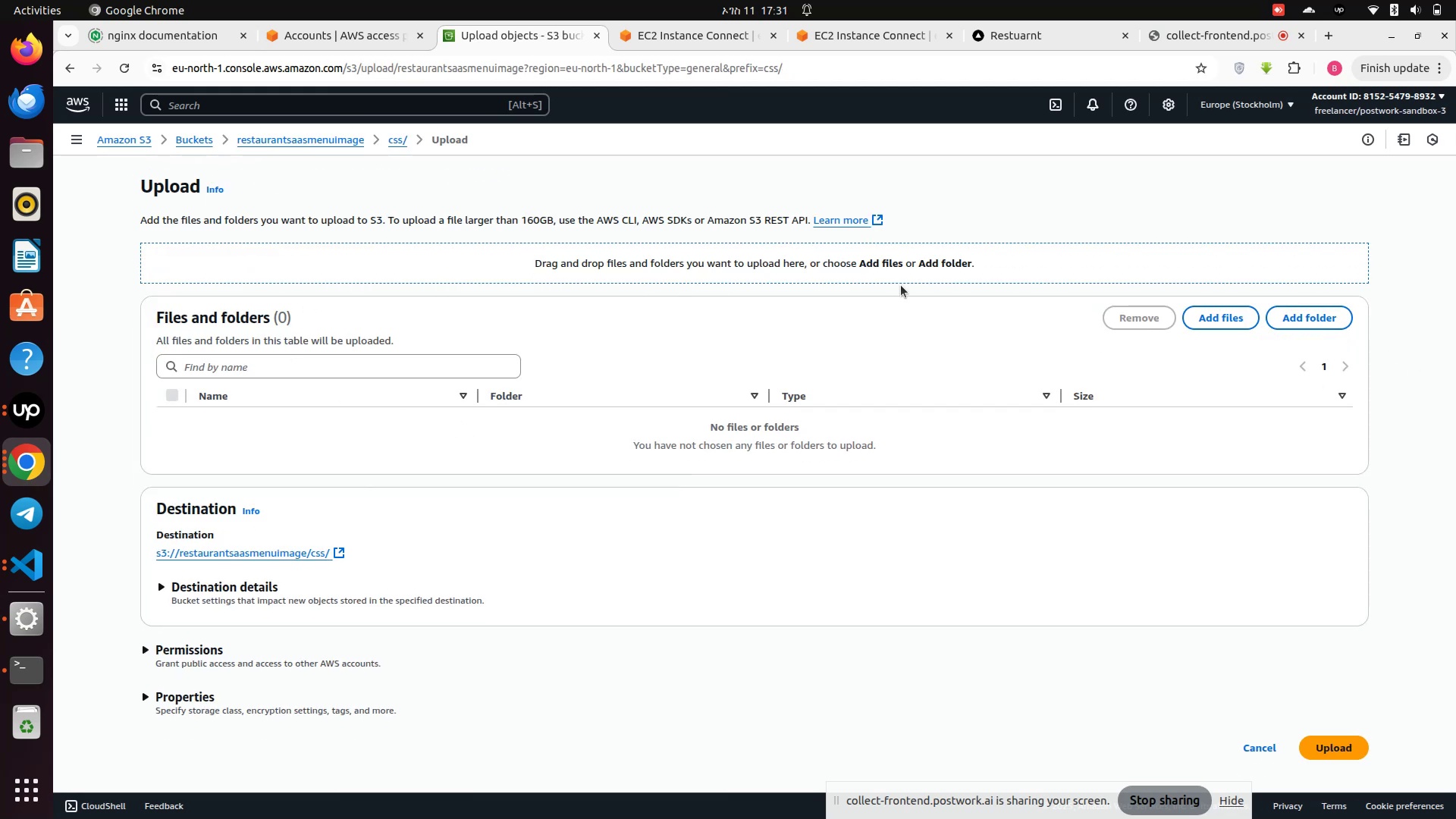 
wait(5.76)
 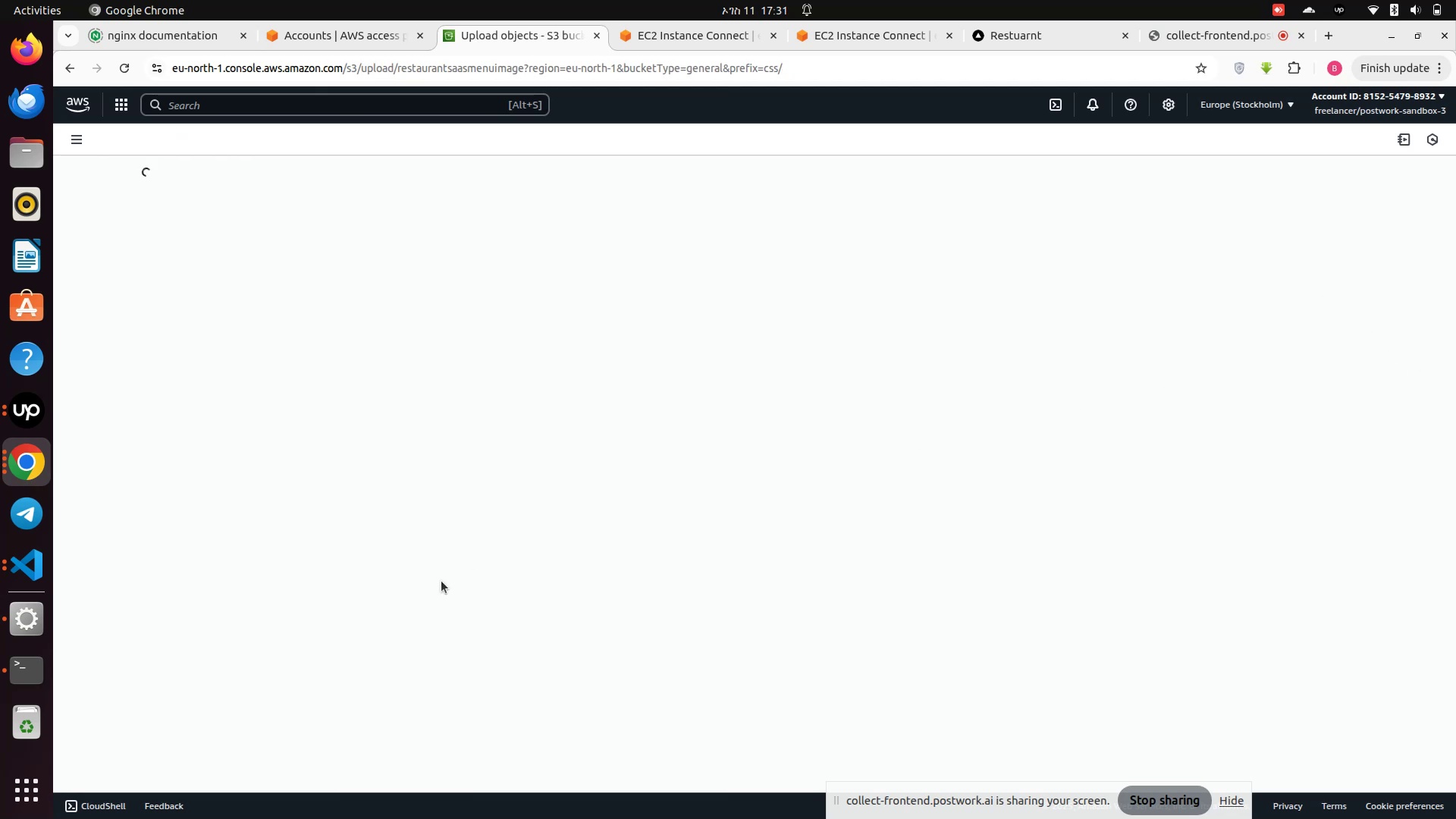 
left_click([637, 264])
 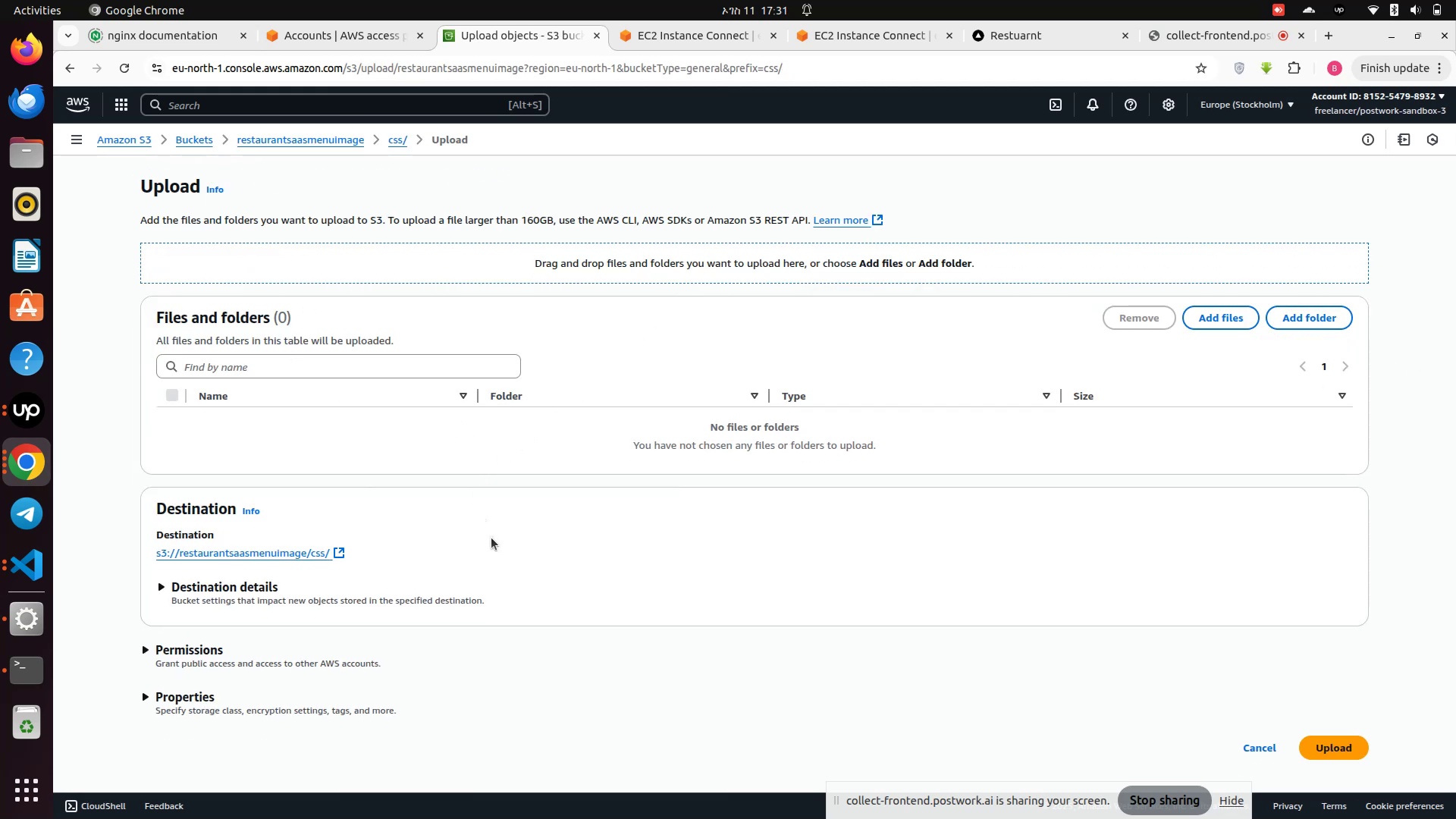 
scroll: coordinate [499, 539], scroll_direction: up, amount: 2.0
 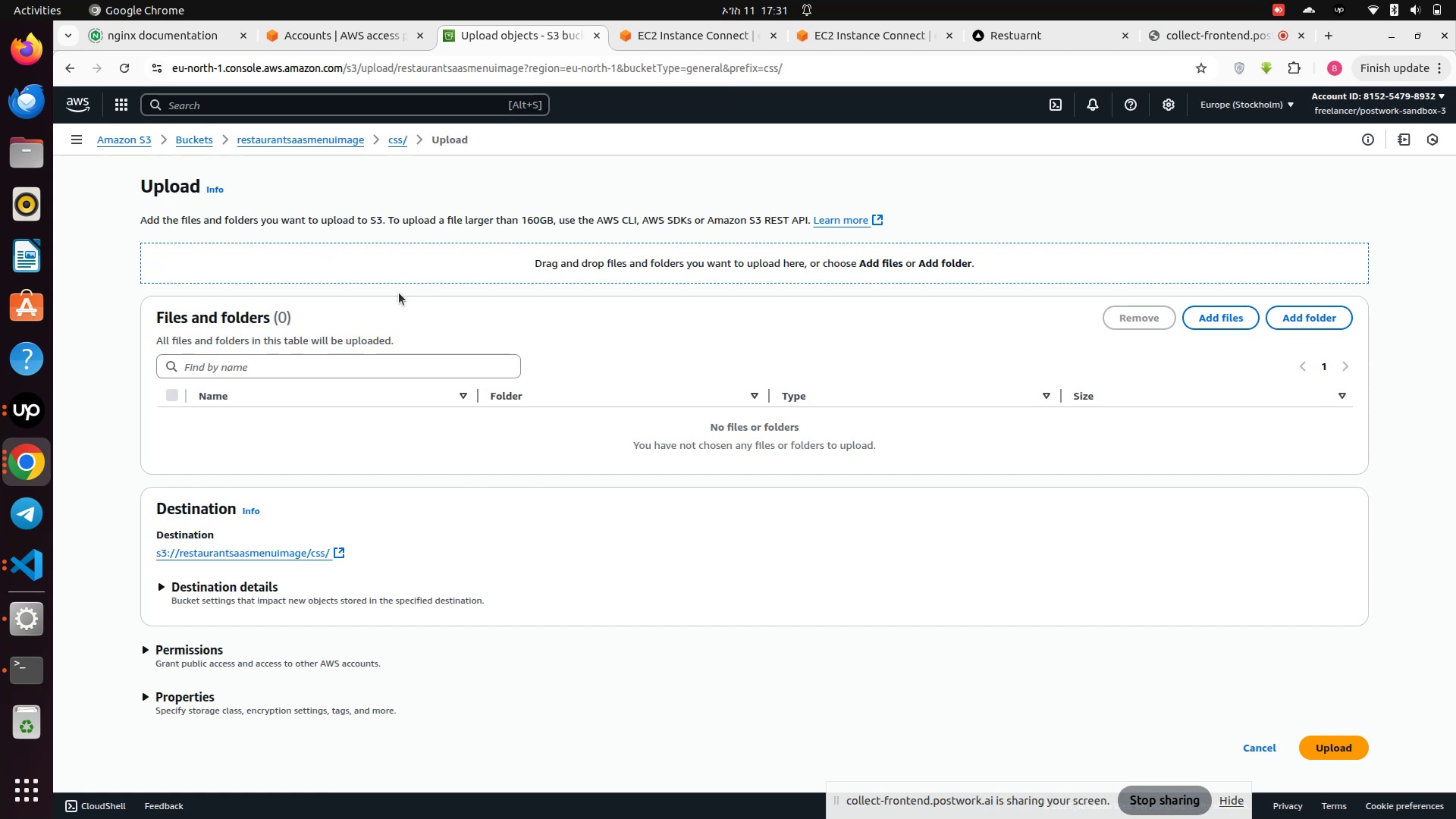 
left_click([762, 460])
 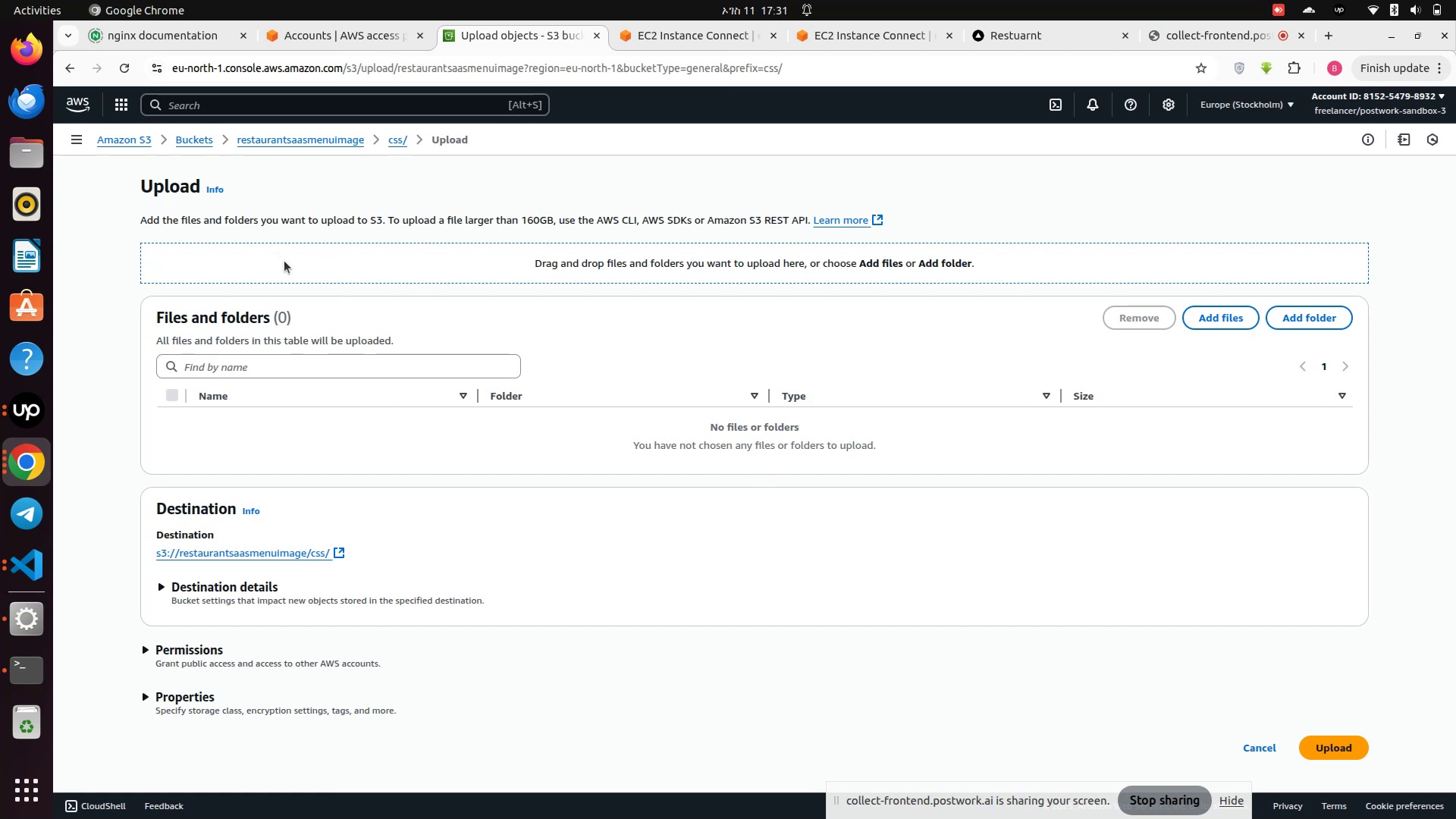 
left_click([288, 265])
 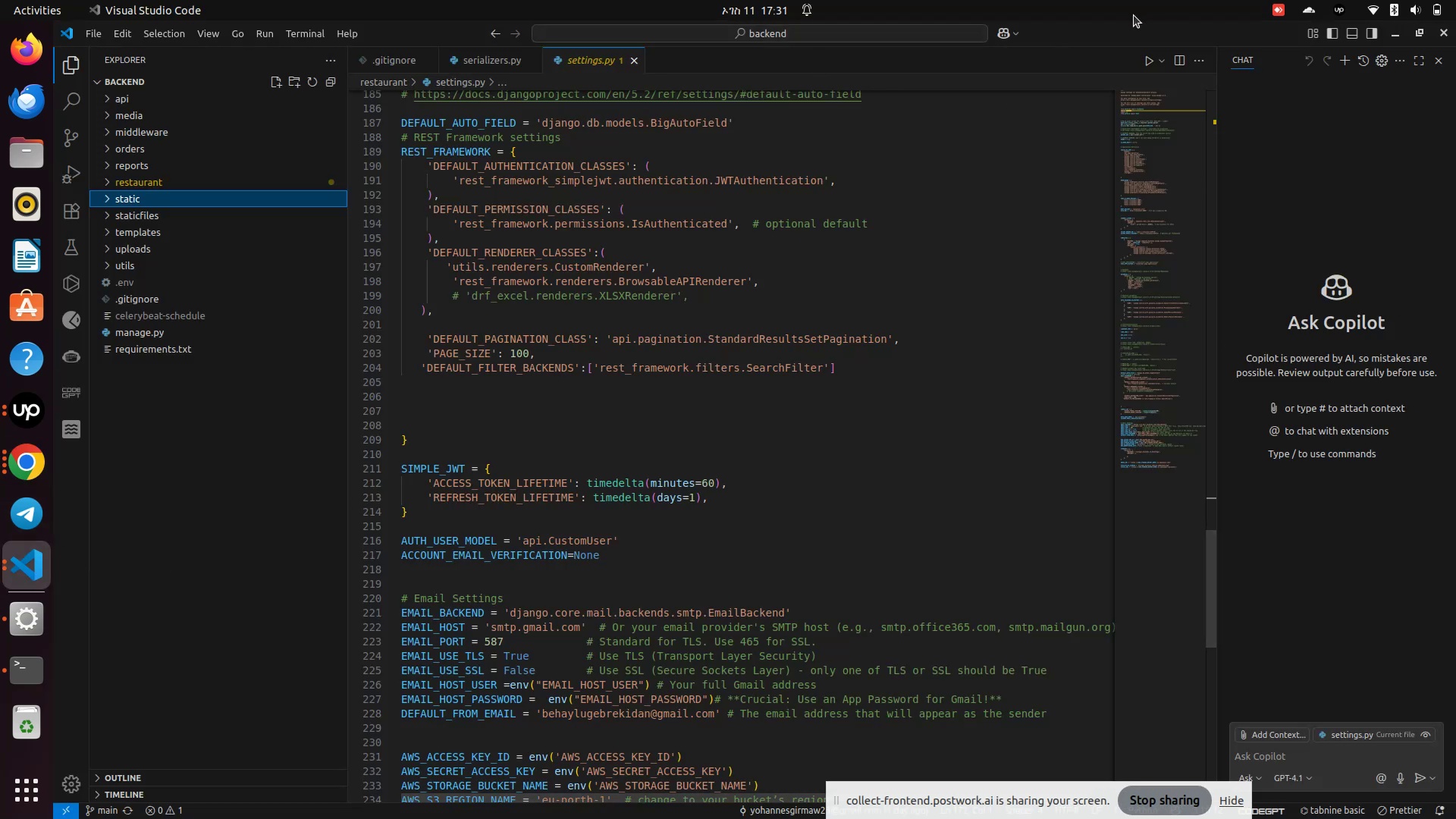 
wait(5.9)
 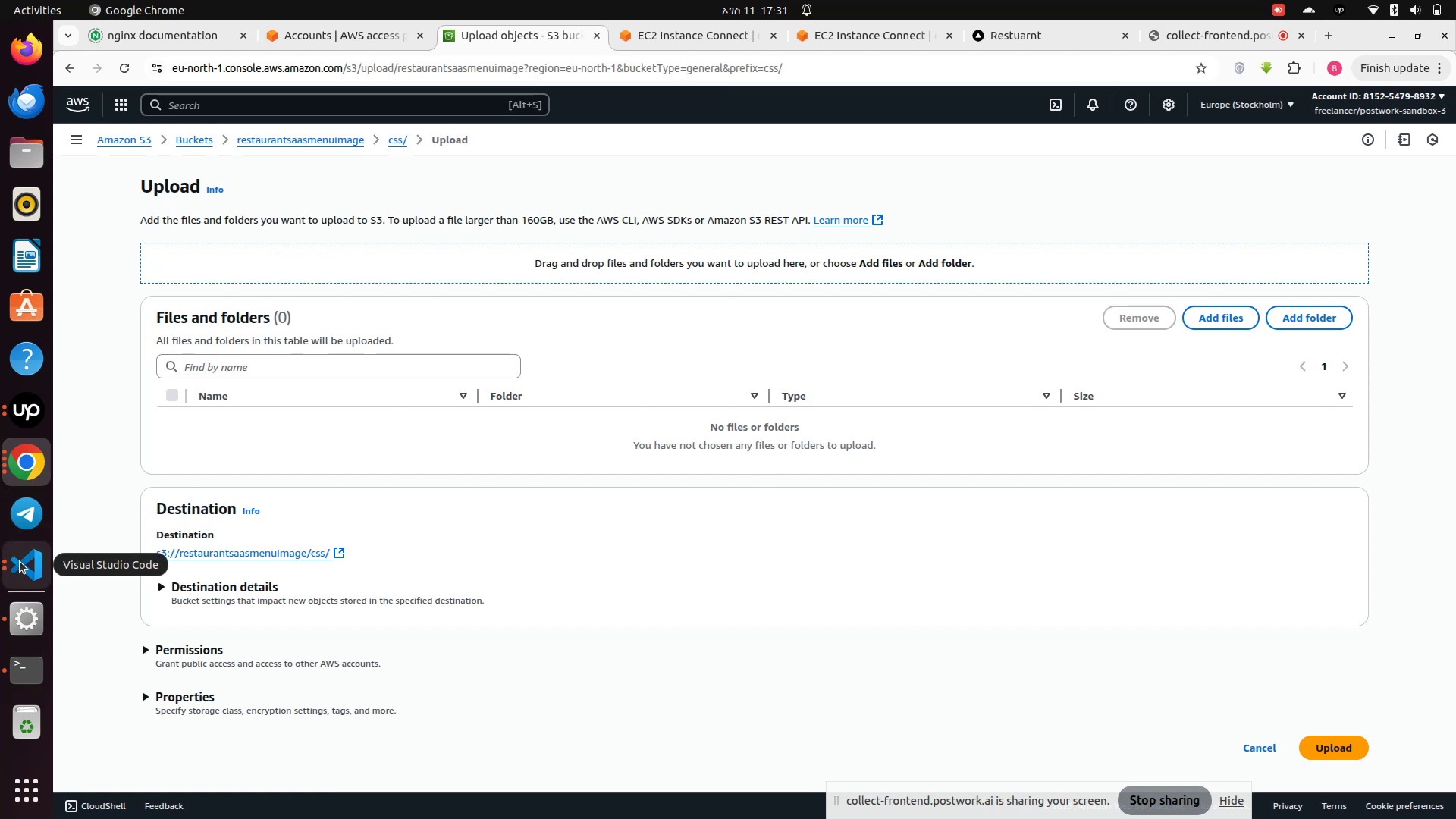 
left_click_drag(start_coordinate=[1049, 58], to_coordinate=[1454, 320])
 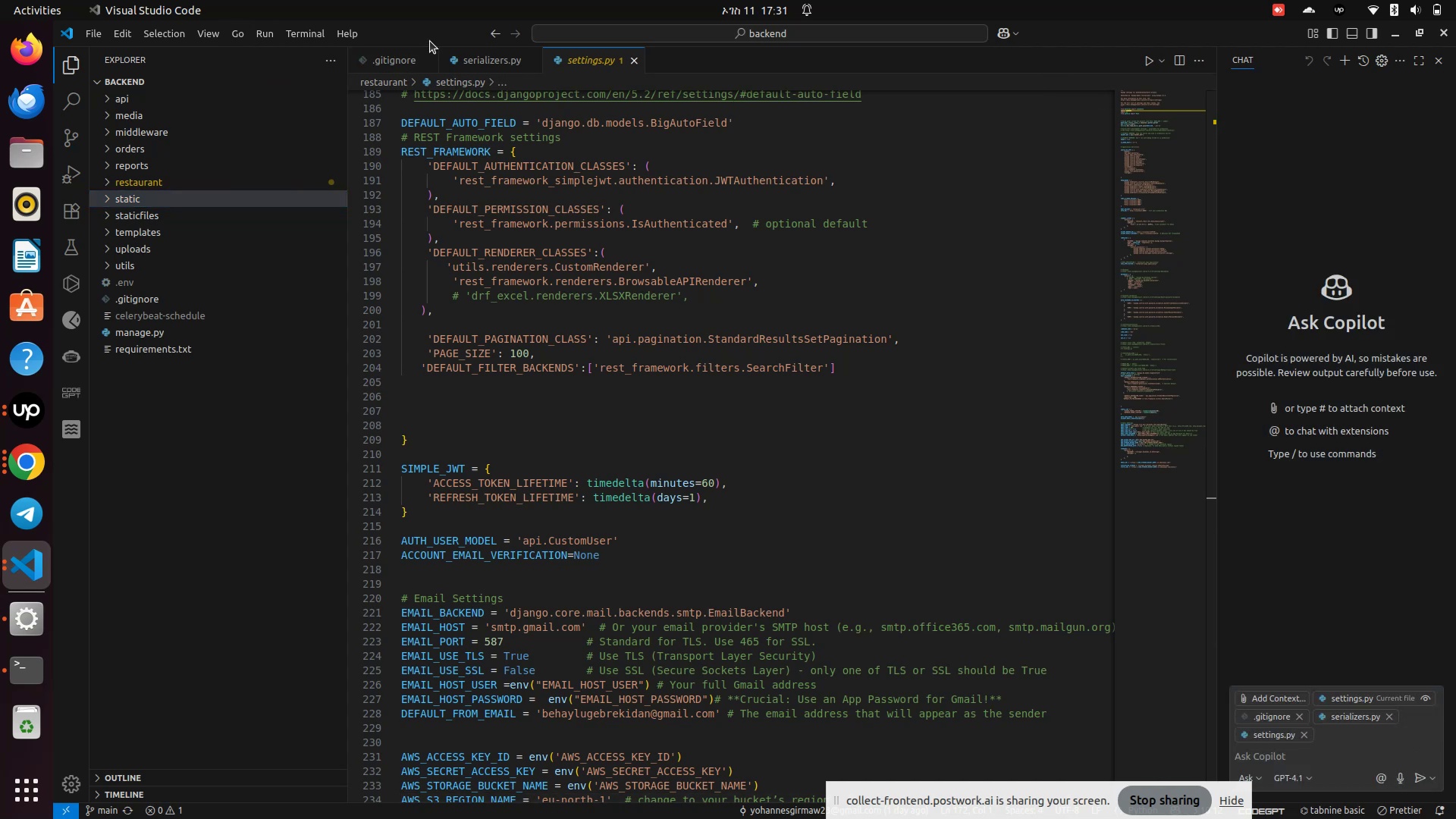 
left_click_drag(start_coordinate=[430, 32], to_coordinate=[1455, 434])
 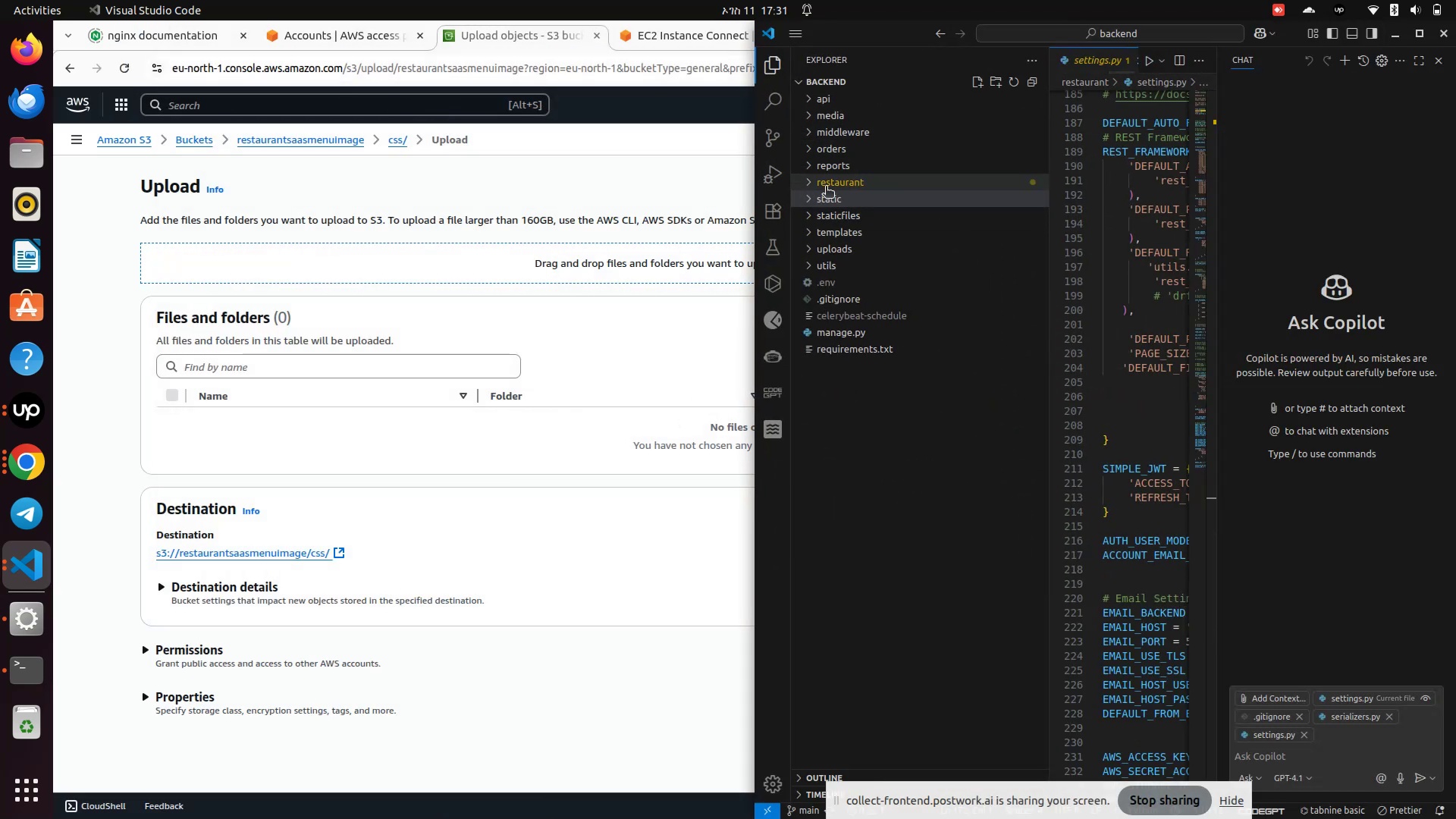 
left_click([811, 202])
 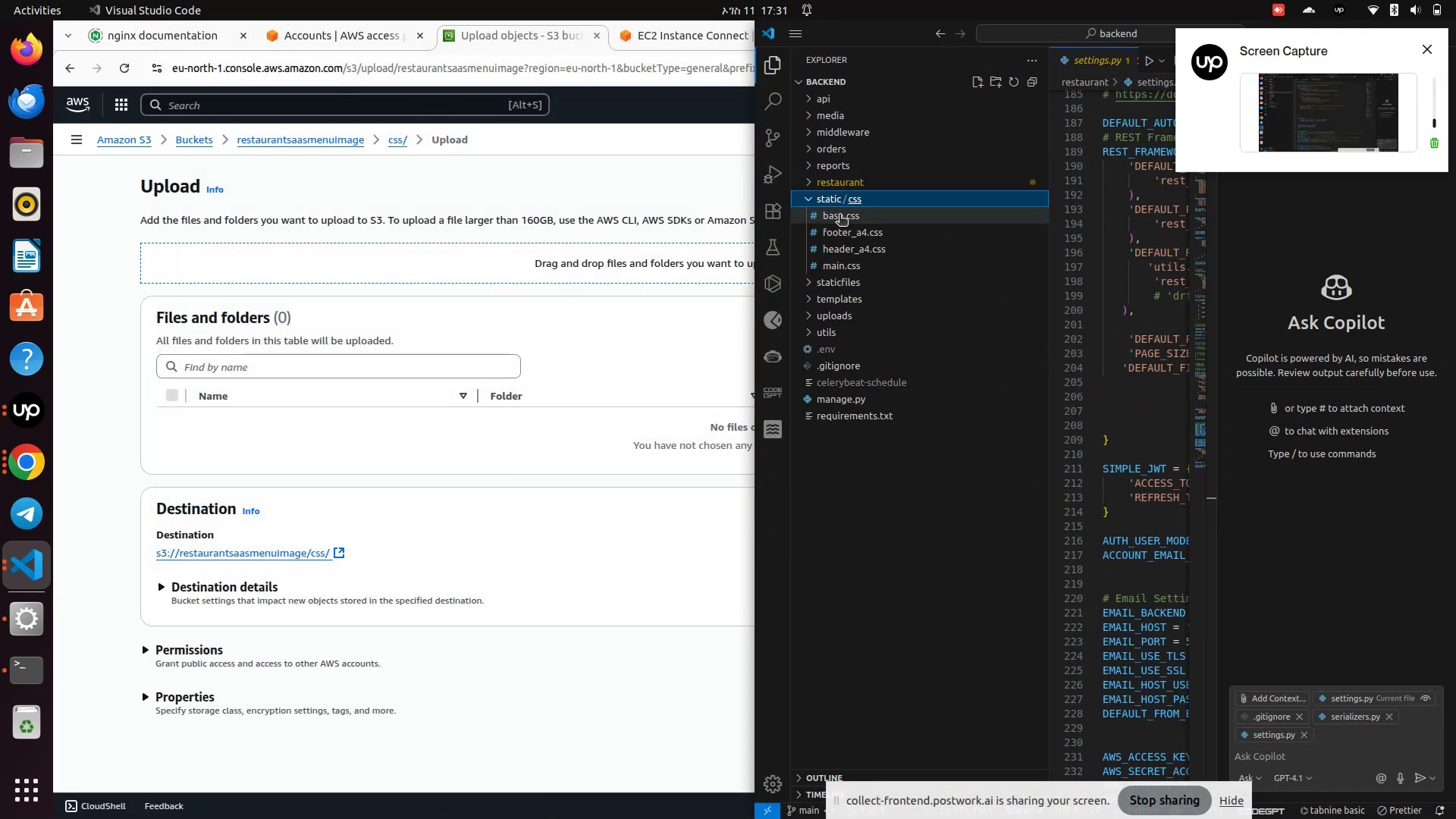 
left_click_drag(start_coordinate=[839, 215], to_coordinate=[246, 253])
 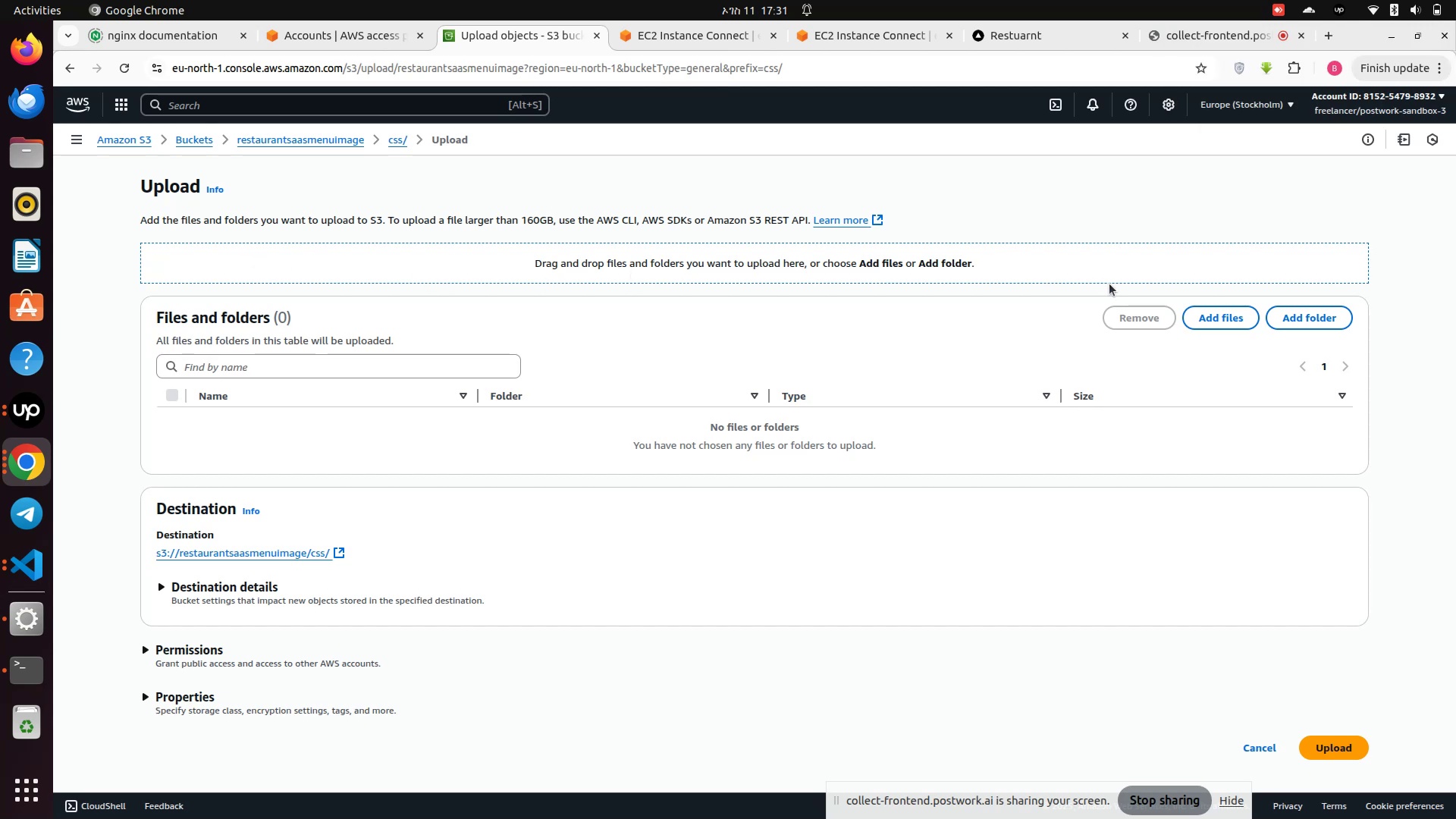 
left_click([1213, 323])
 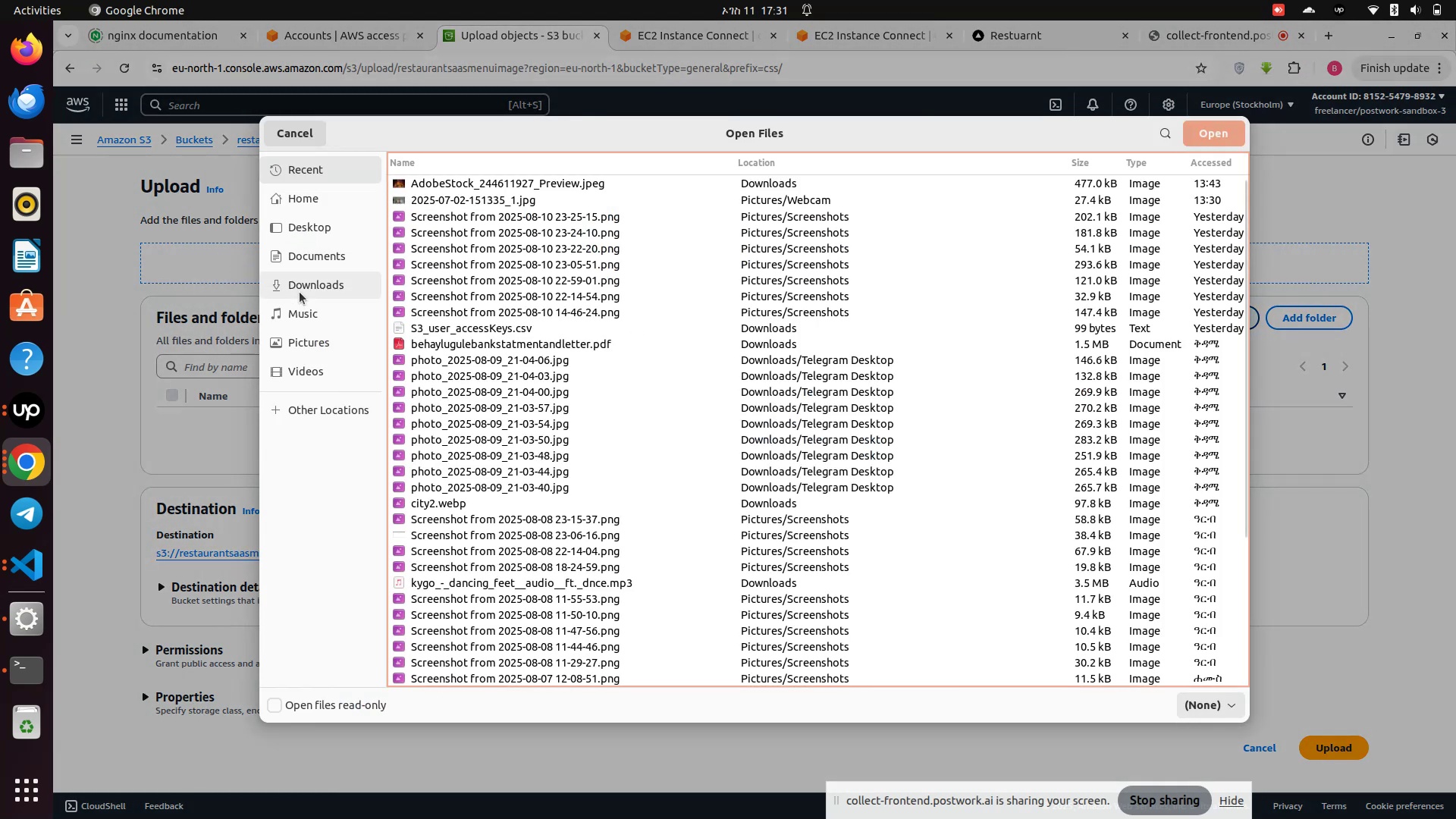 
left_click([309, 276])
 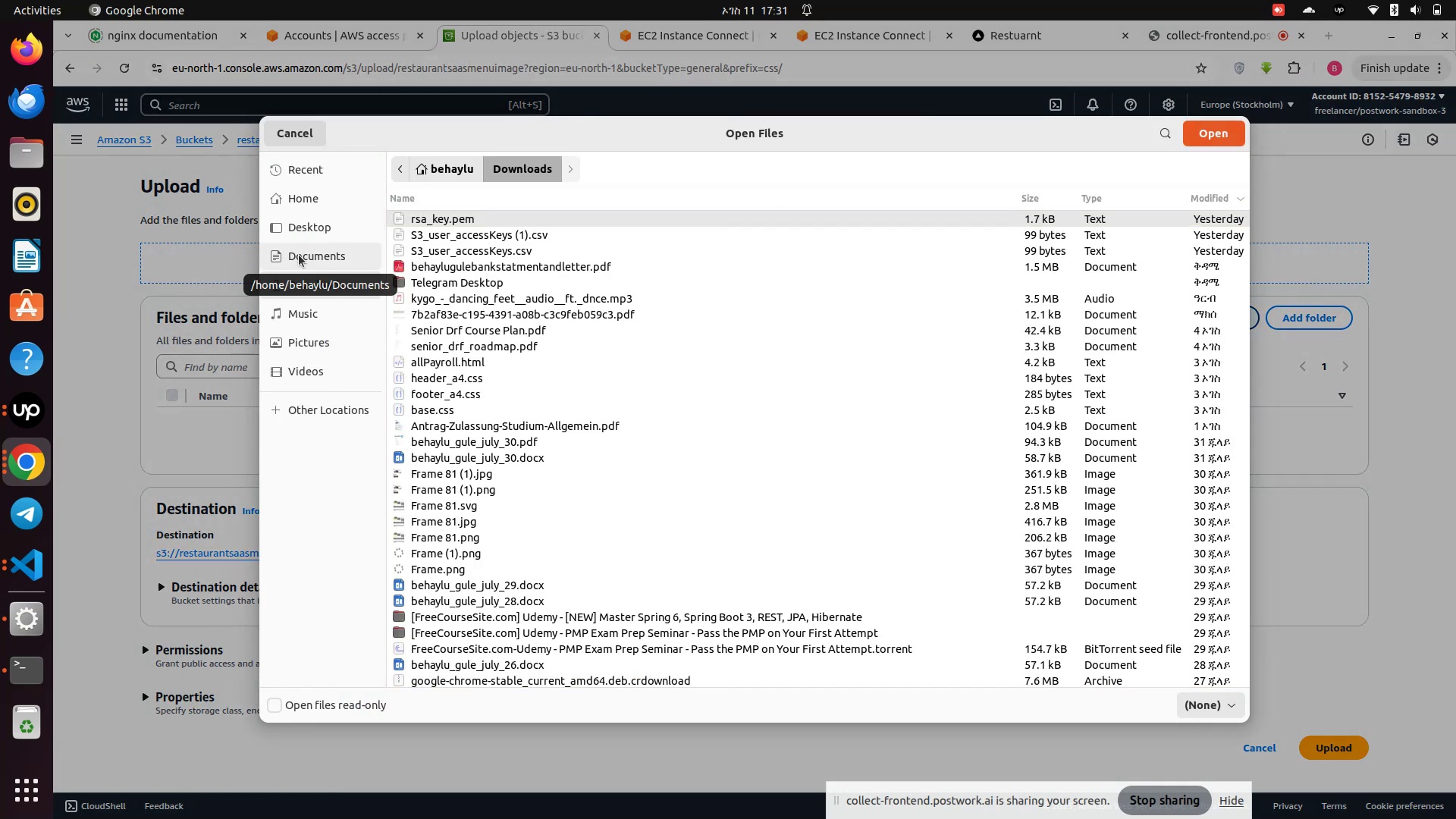 
left_click([299, 255])
 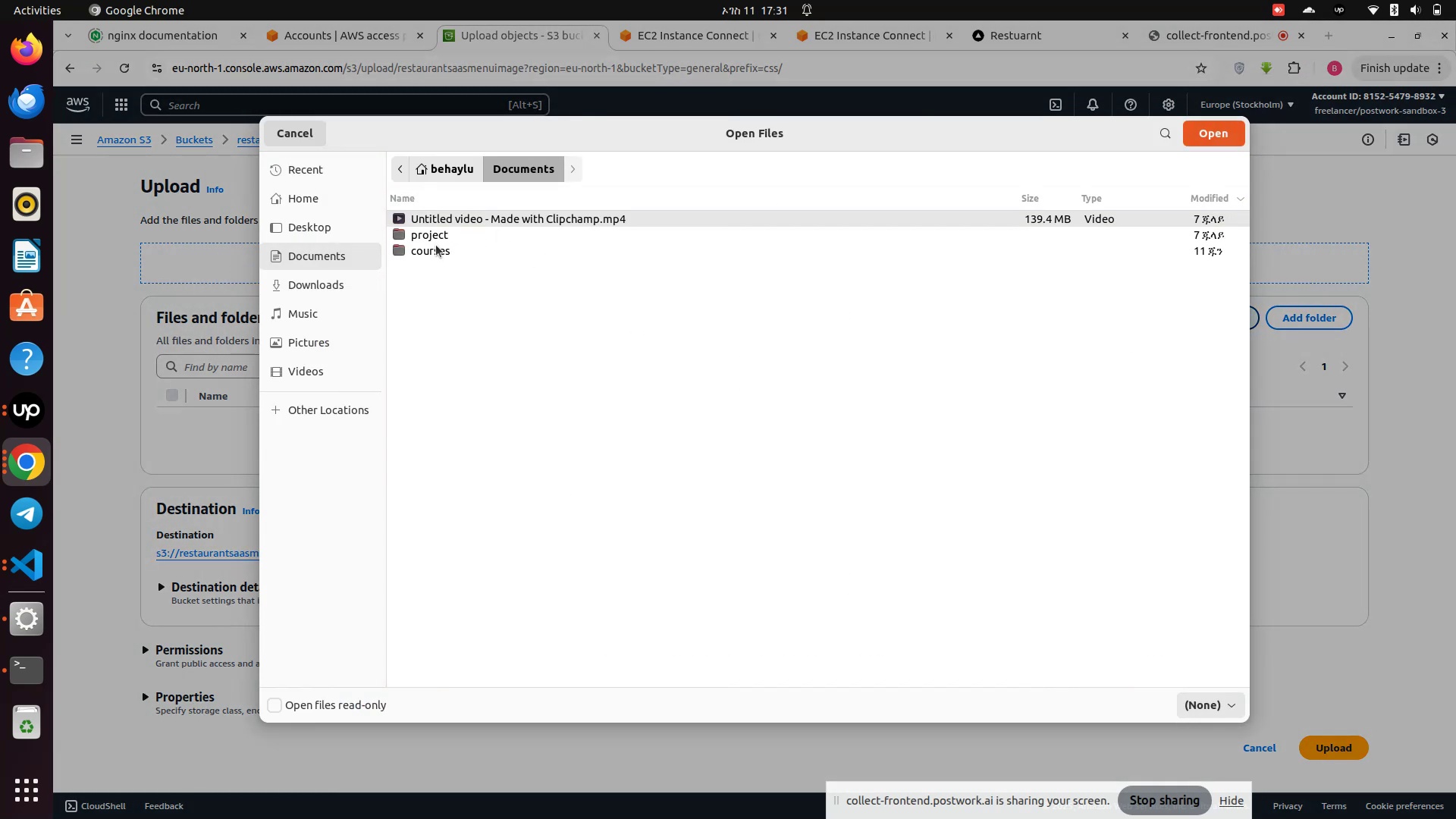 
double_click([433, 232])
 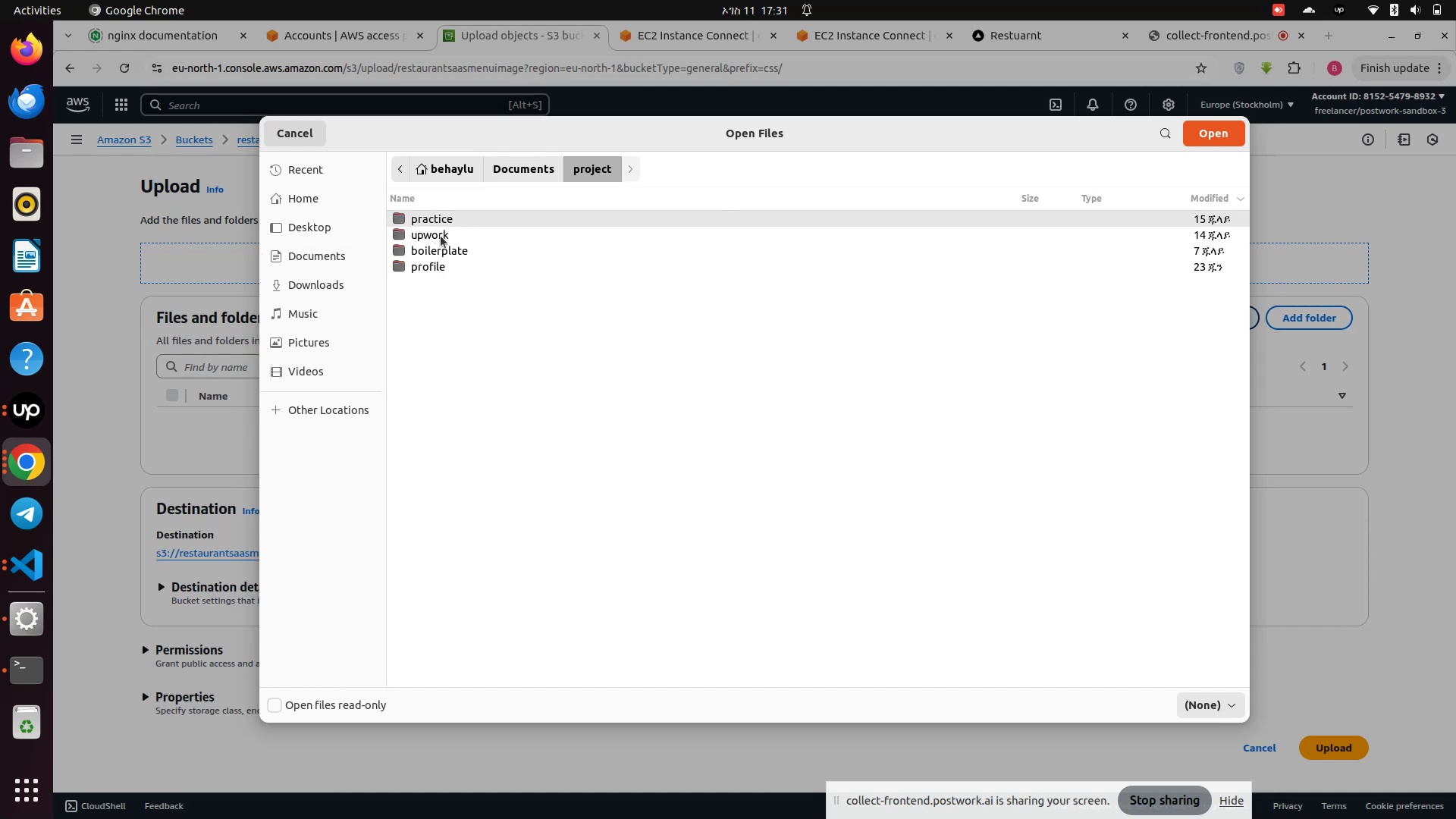 
double_click([440, 236])
 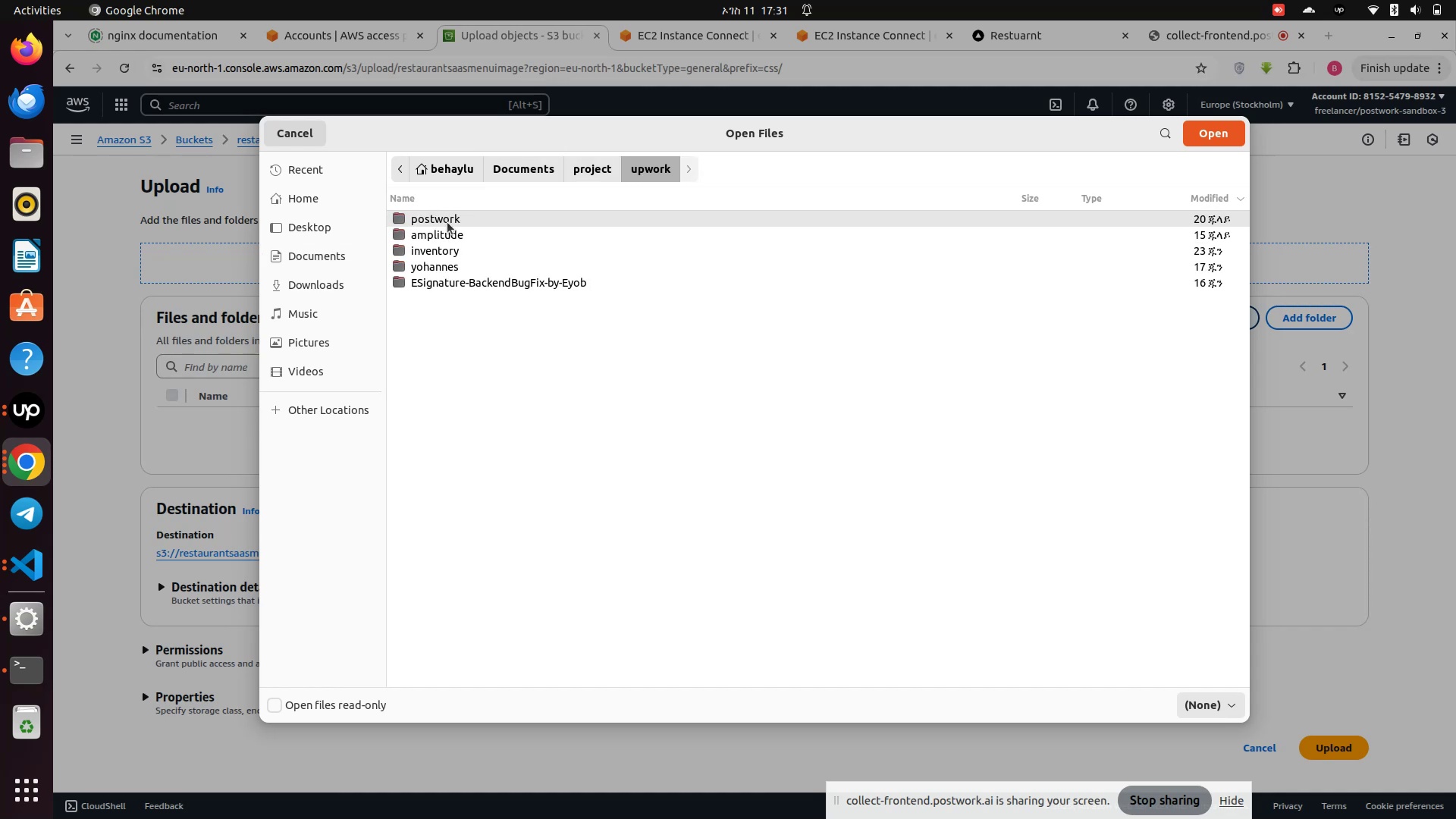 
double_click([447, 220])
 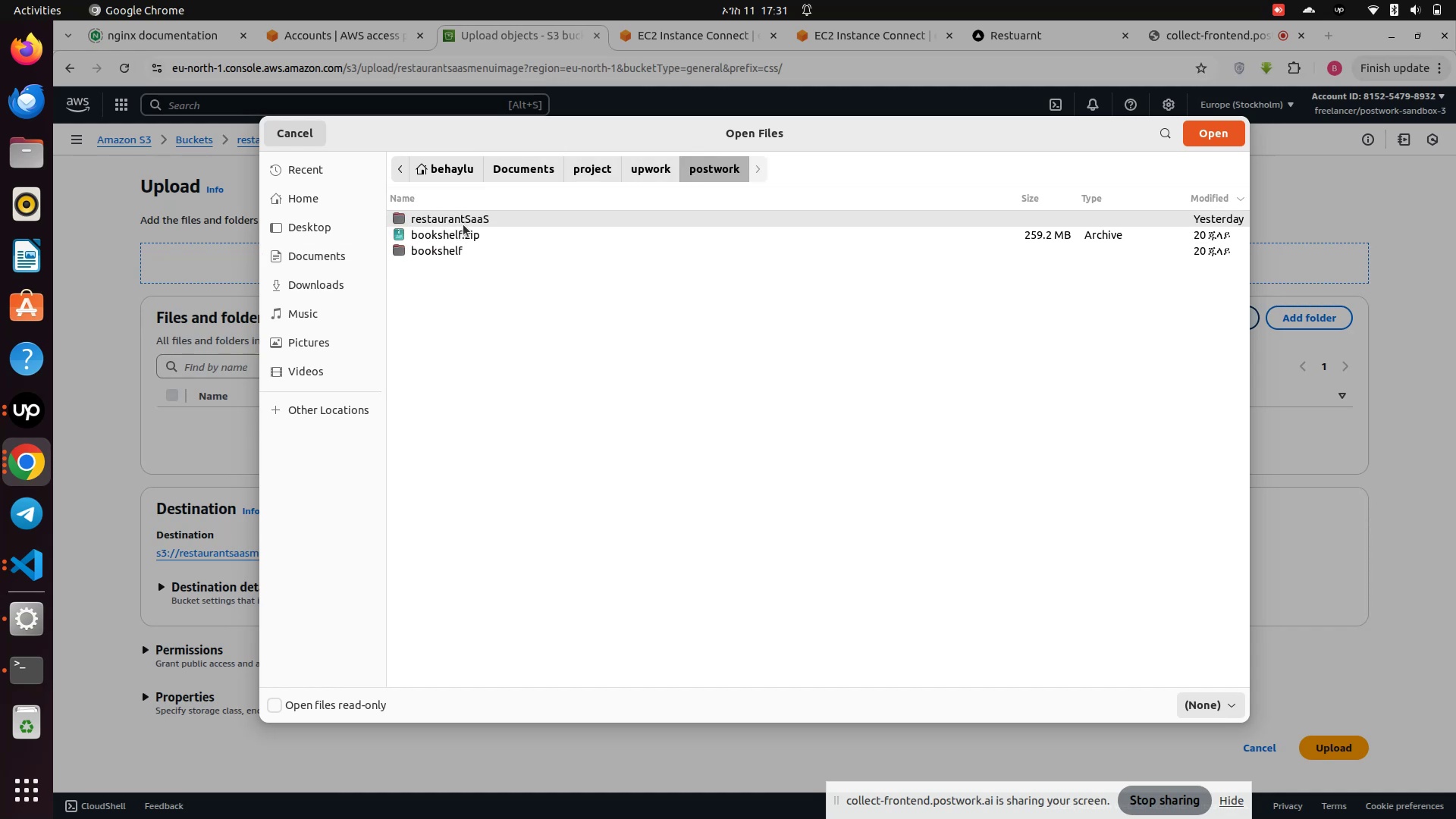 
double_click([463, 224])
 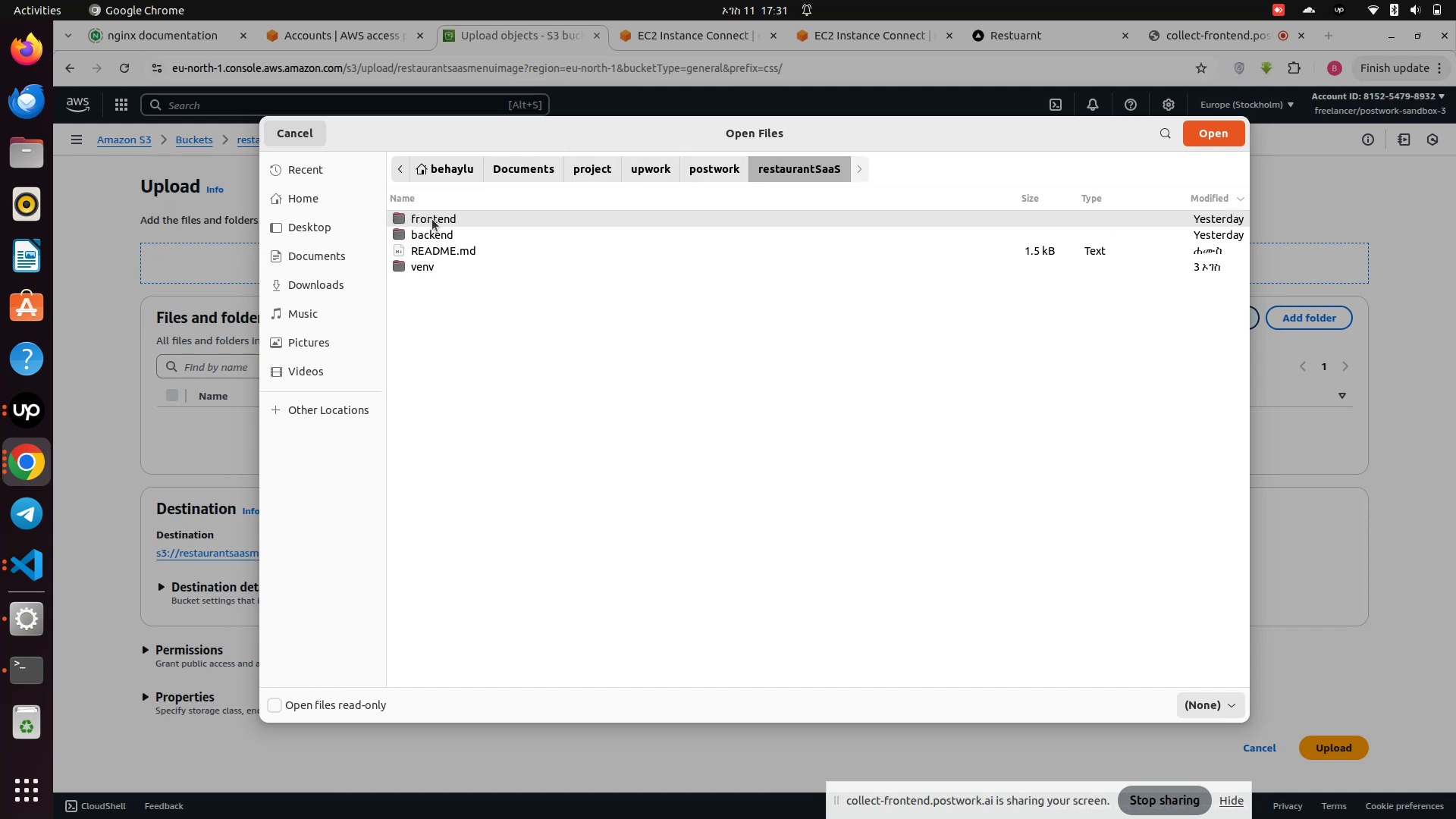 
double_click([432, 219])
 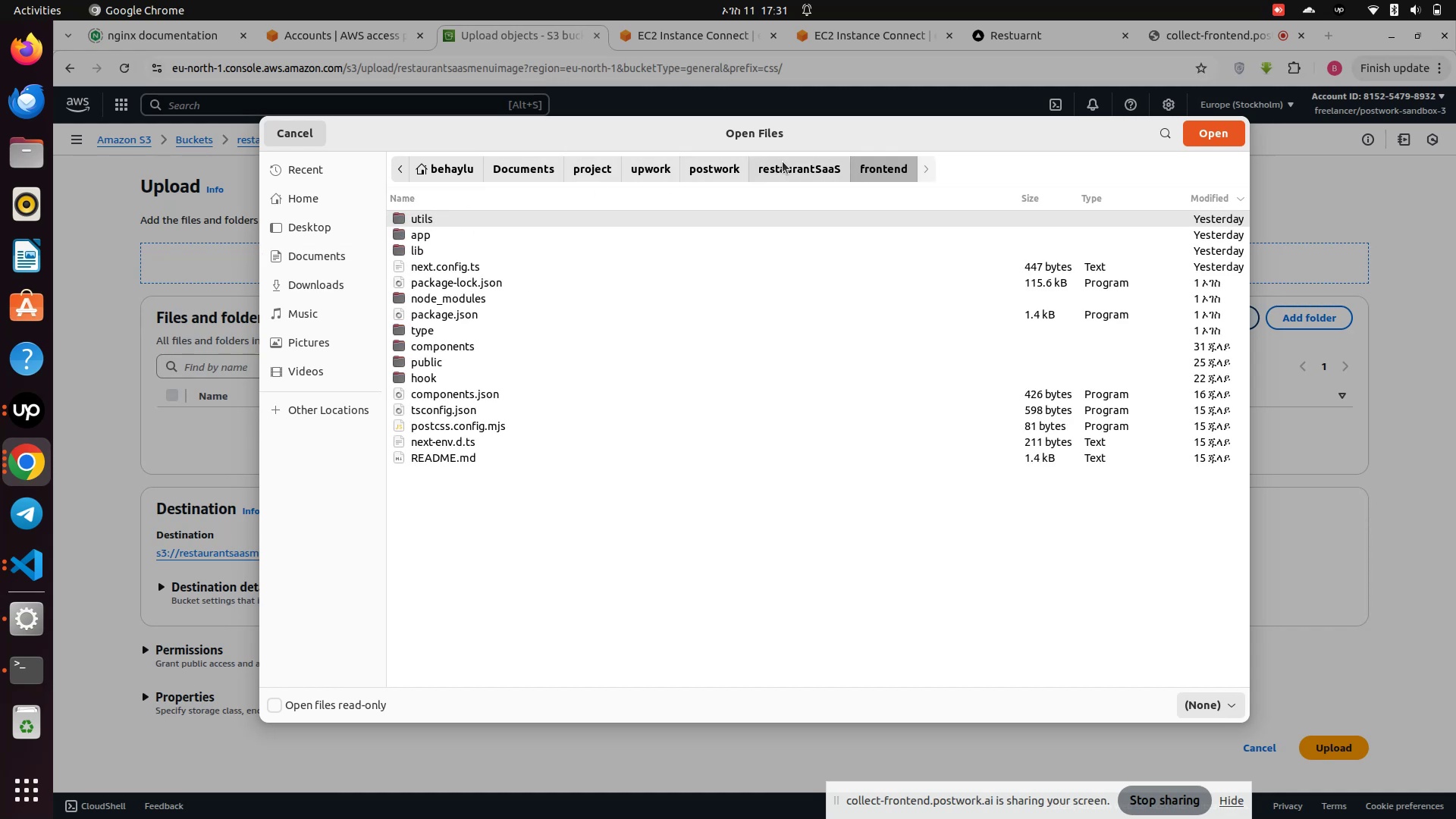 
left_click([785, 174])
 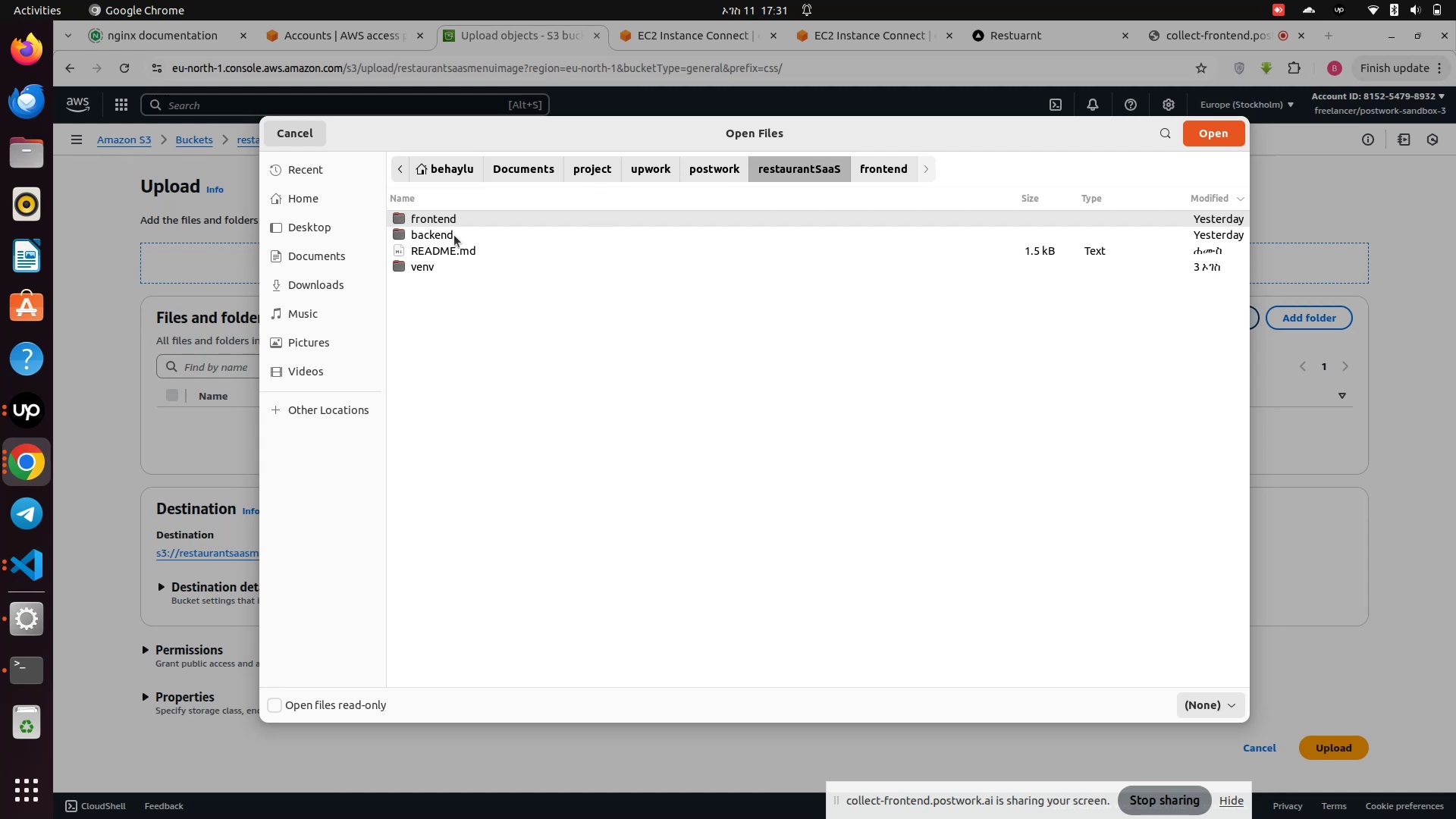 
double_click([454, 235])
 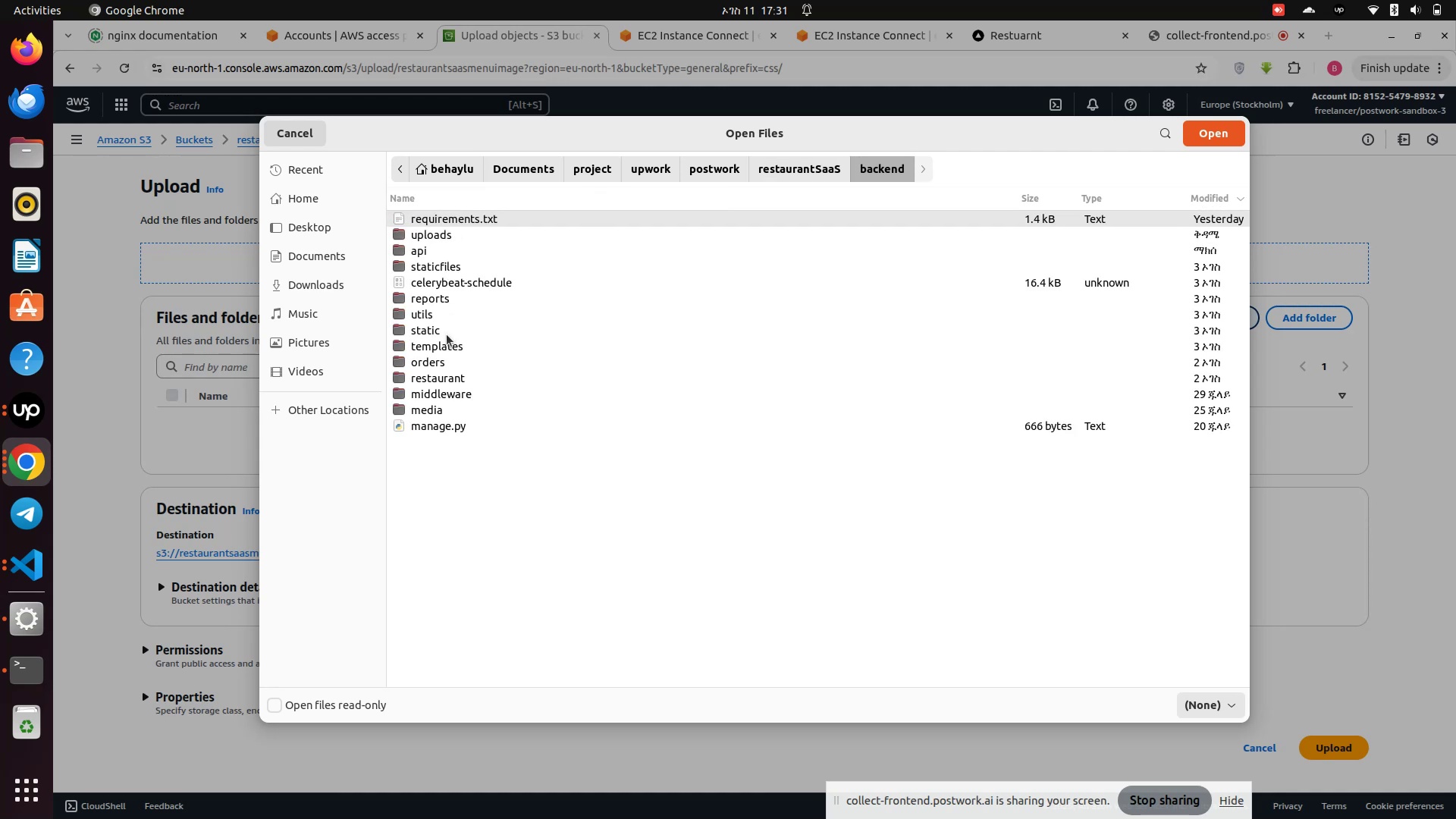 
double_click([425, 334])
 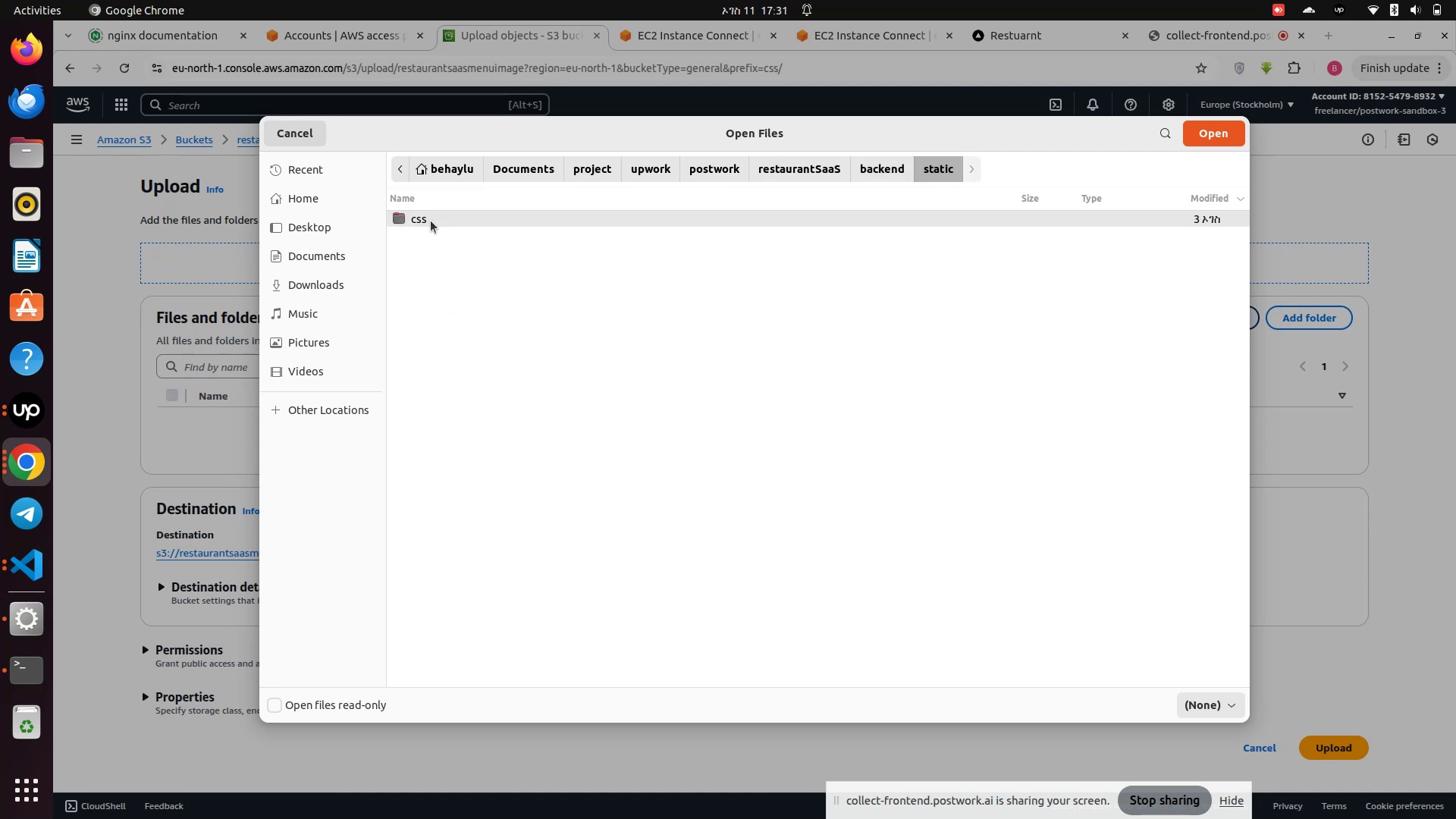 
left_click([431, 221])
 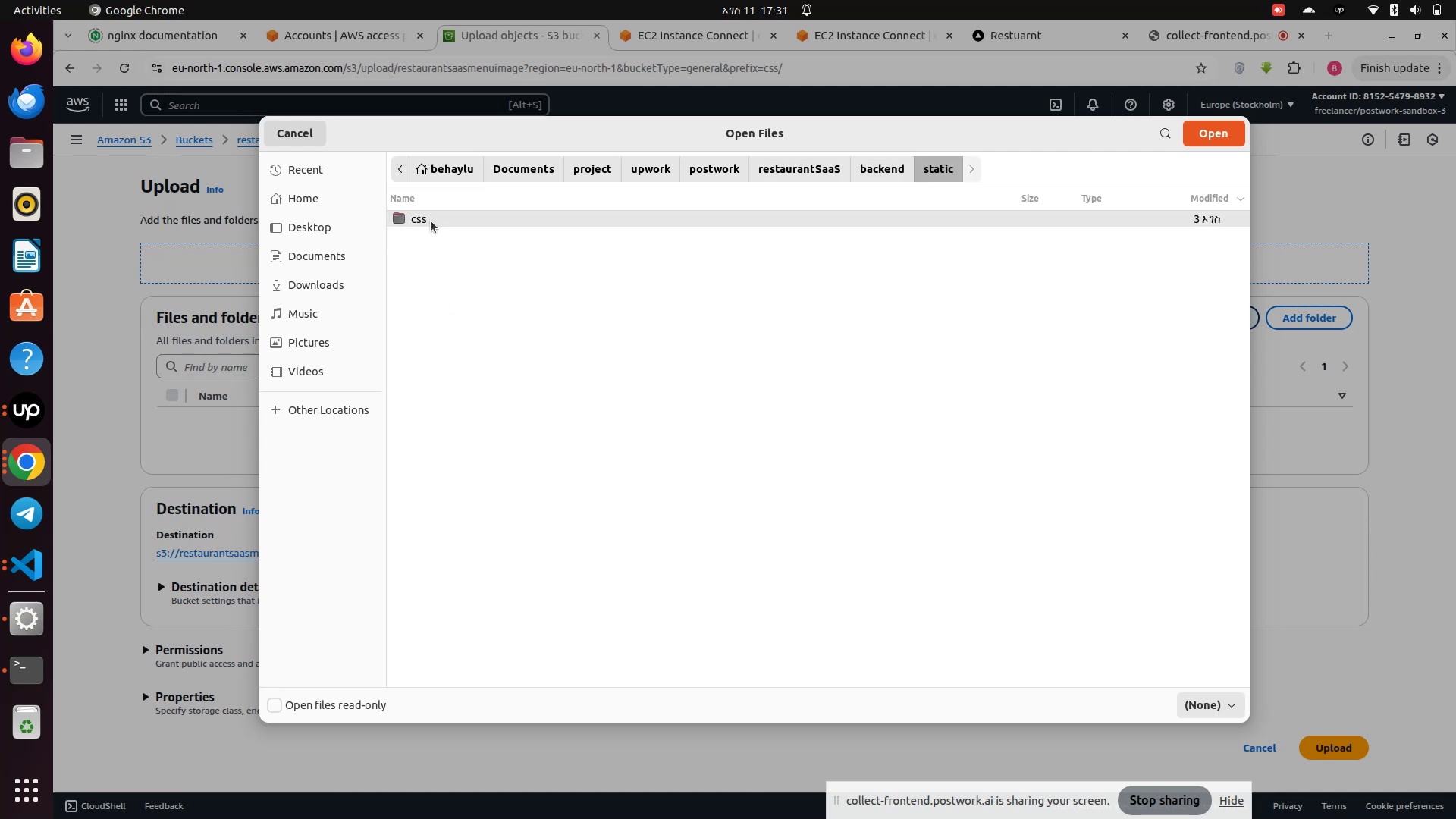 
double_click([431, 221])
 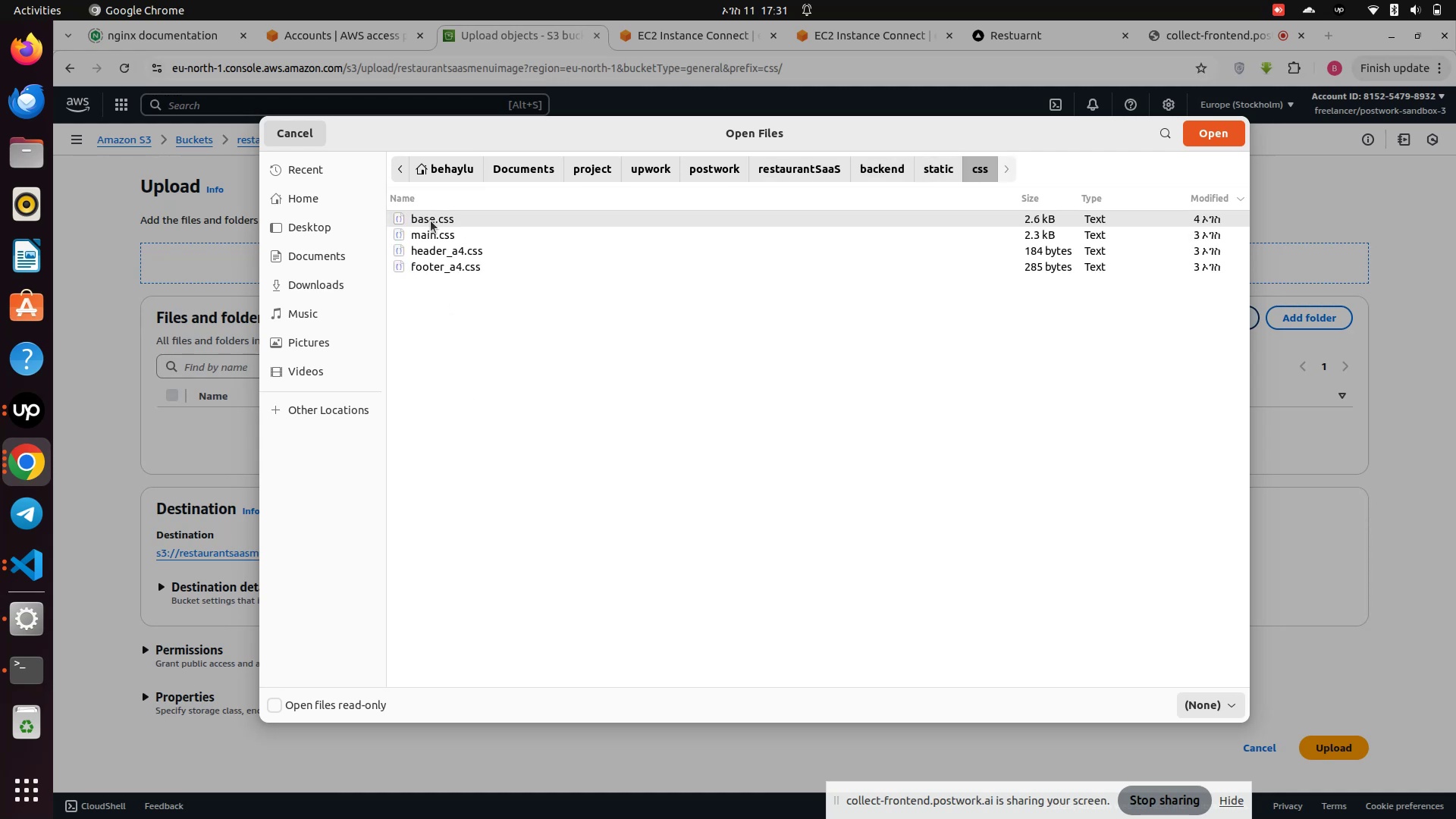 
left_click([431, 221])
 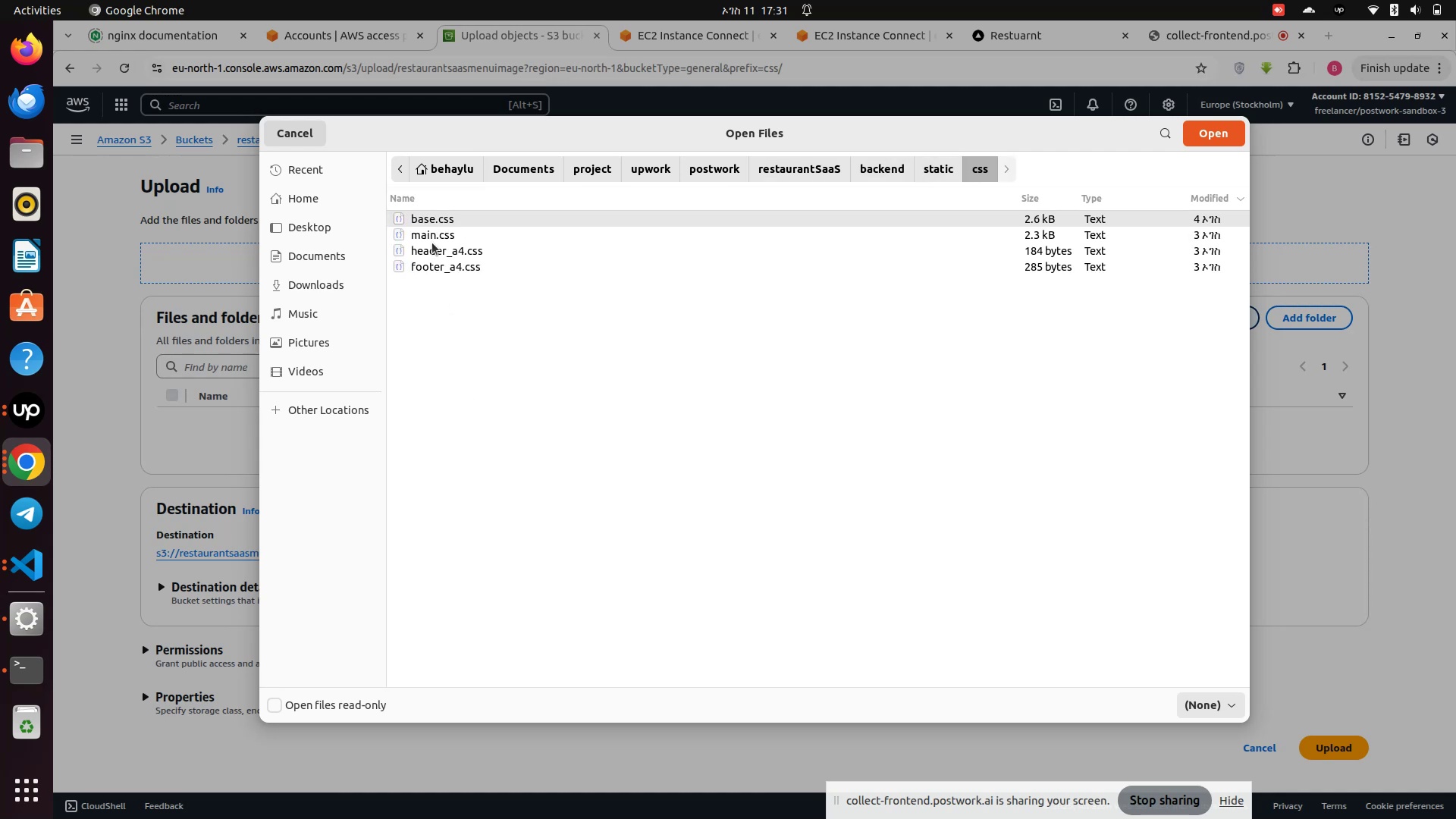 
hold_key(key=ControlLeft, duration=2.04)
left_click([432, 239])
 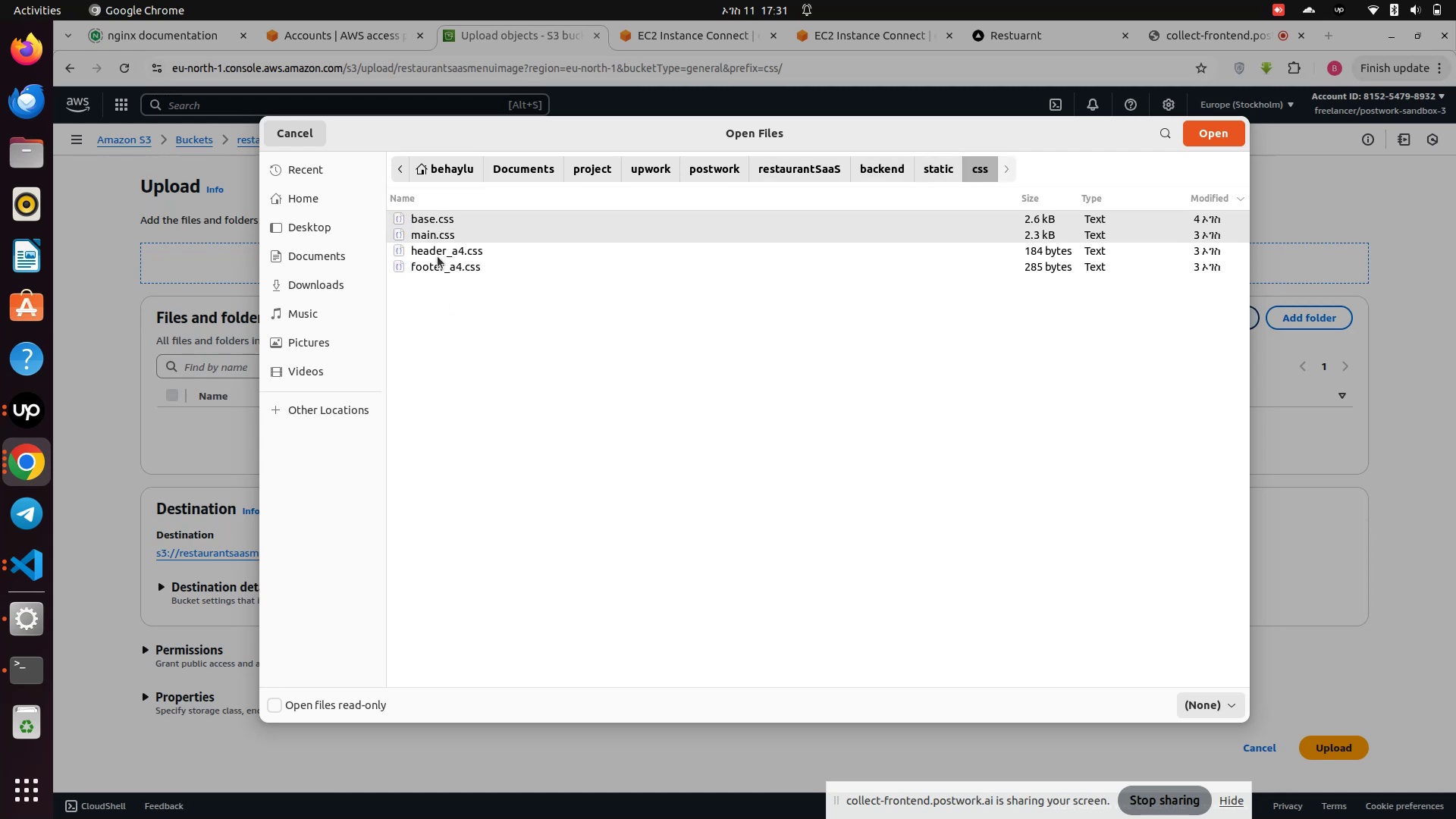 
left_click([438, 256])
 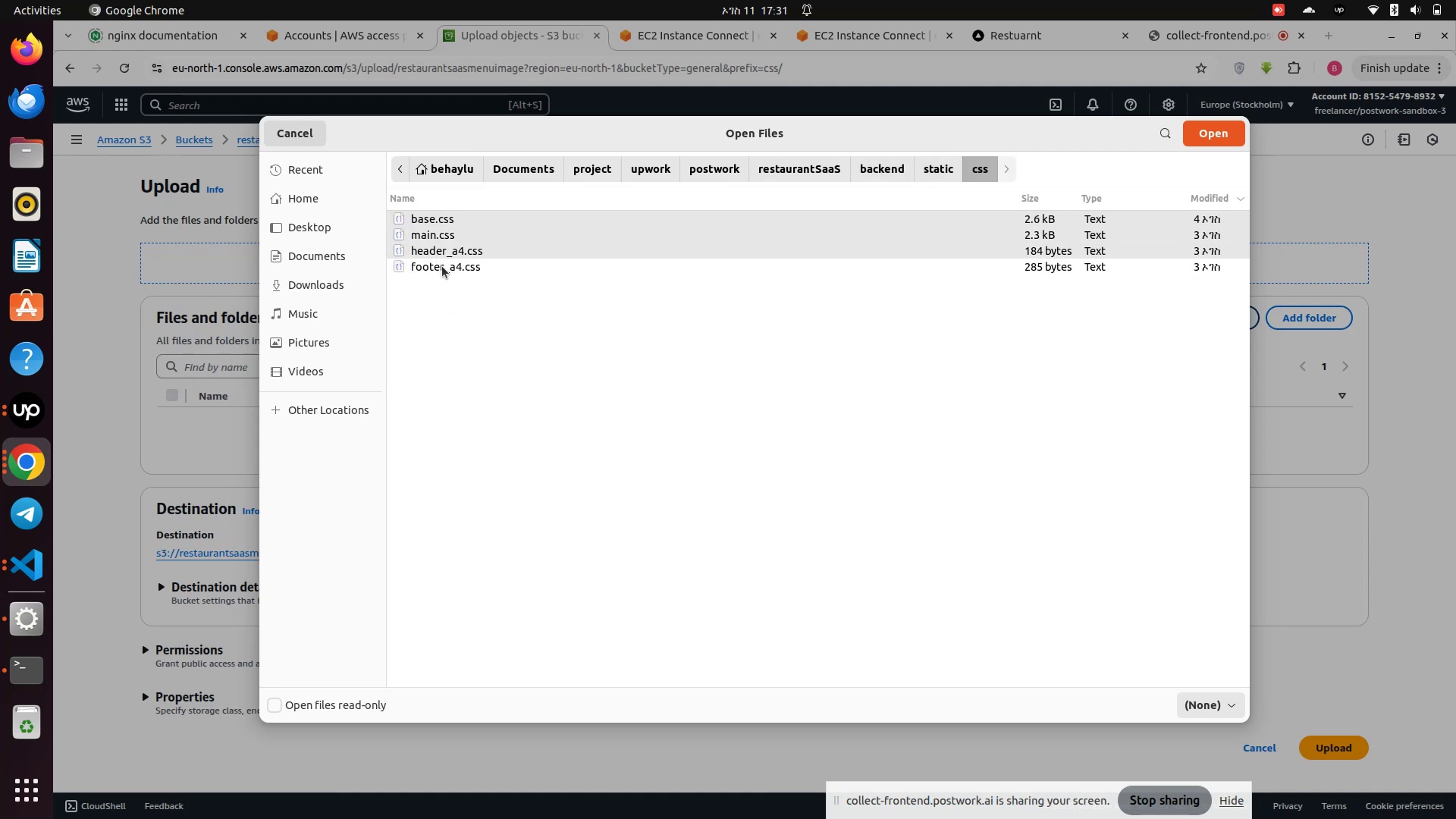 
left_click([442, 266])
 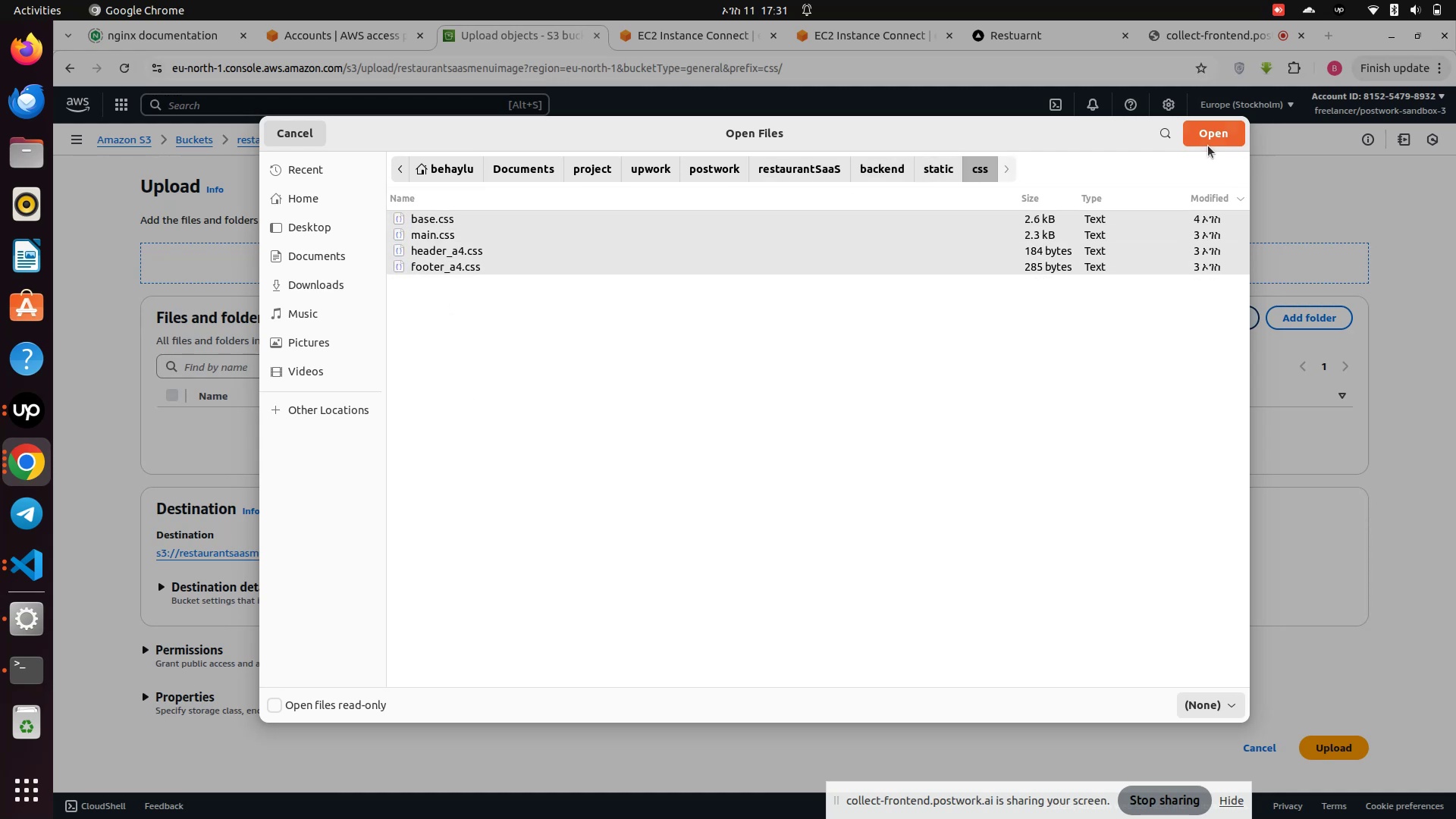 
left_click([1207, 143])
 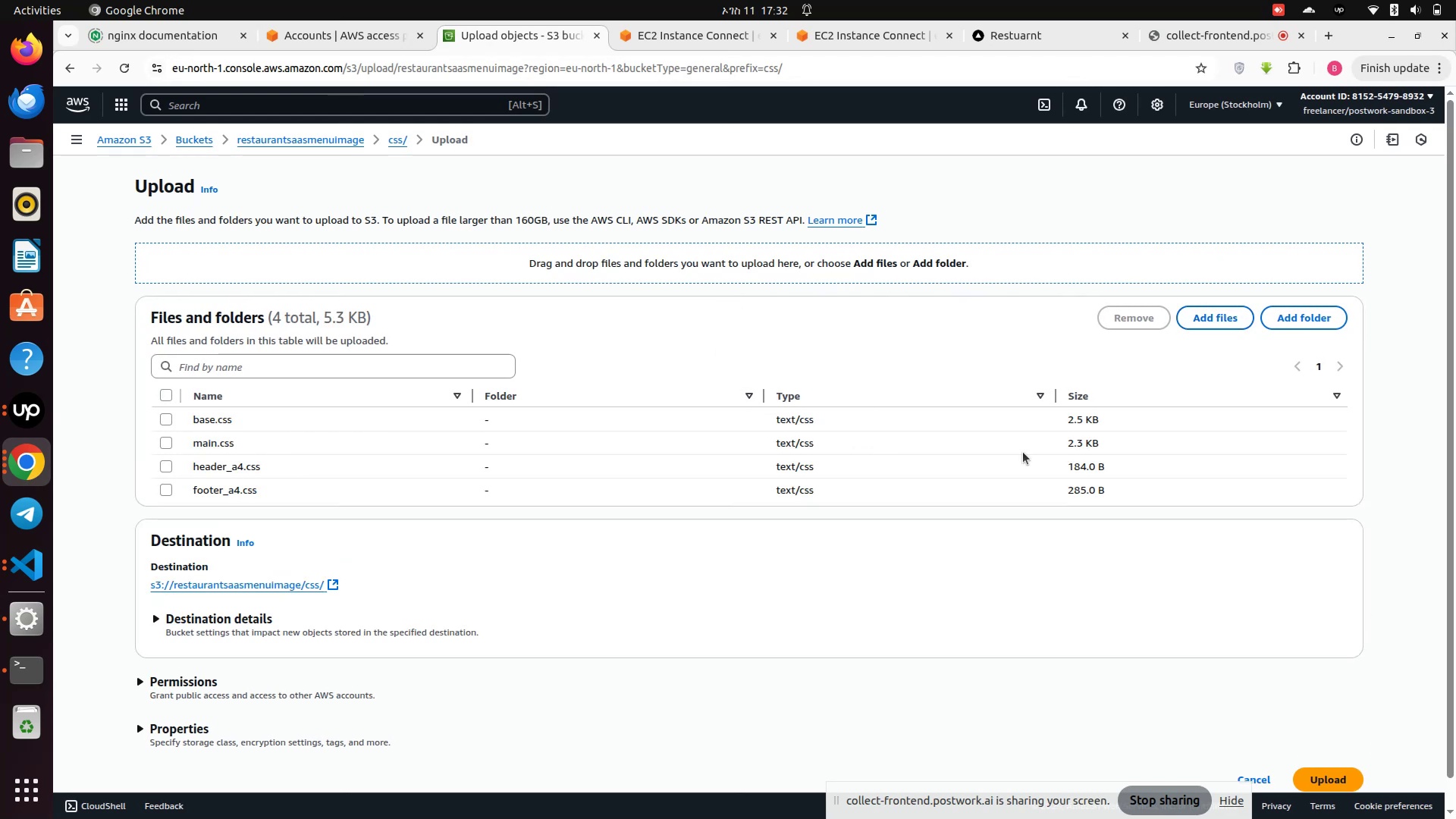 
scroll: coordinate [1217, 504], scroll_direction: down, amount: 2.0
 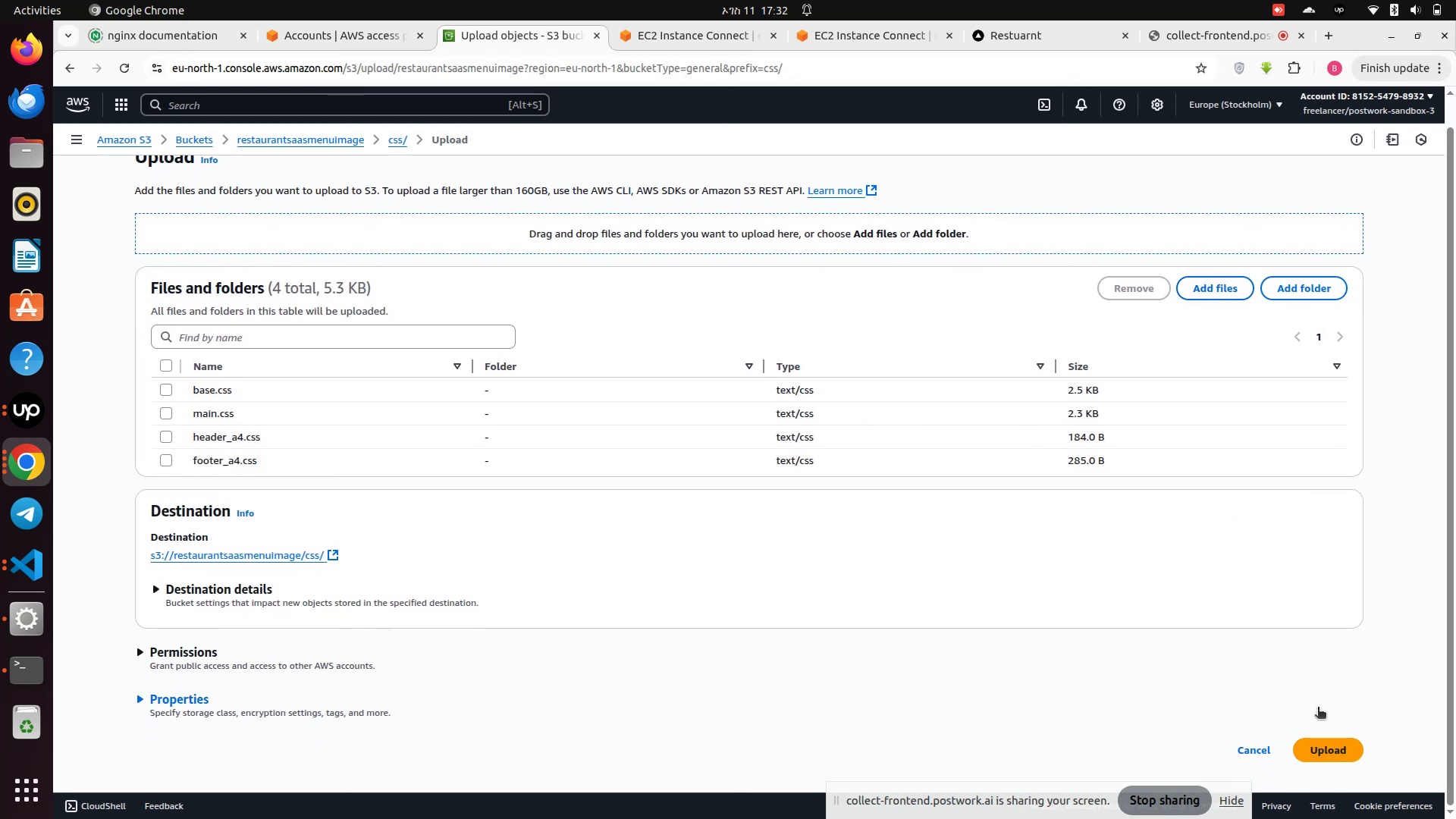 
left_click([1329, 750])
 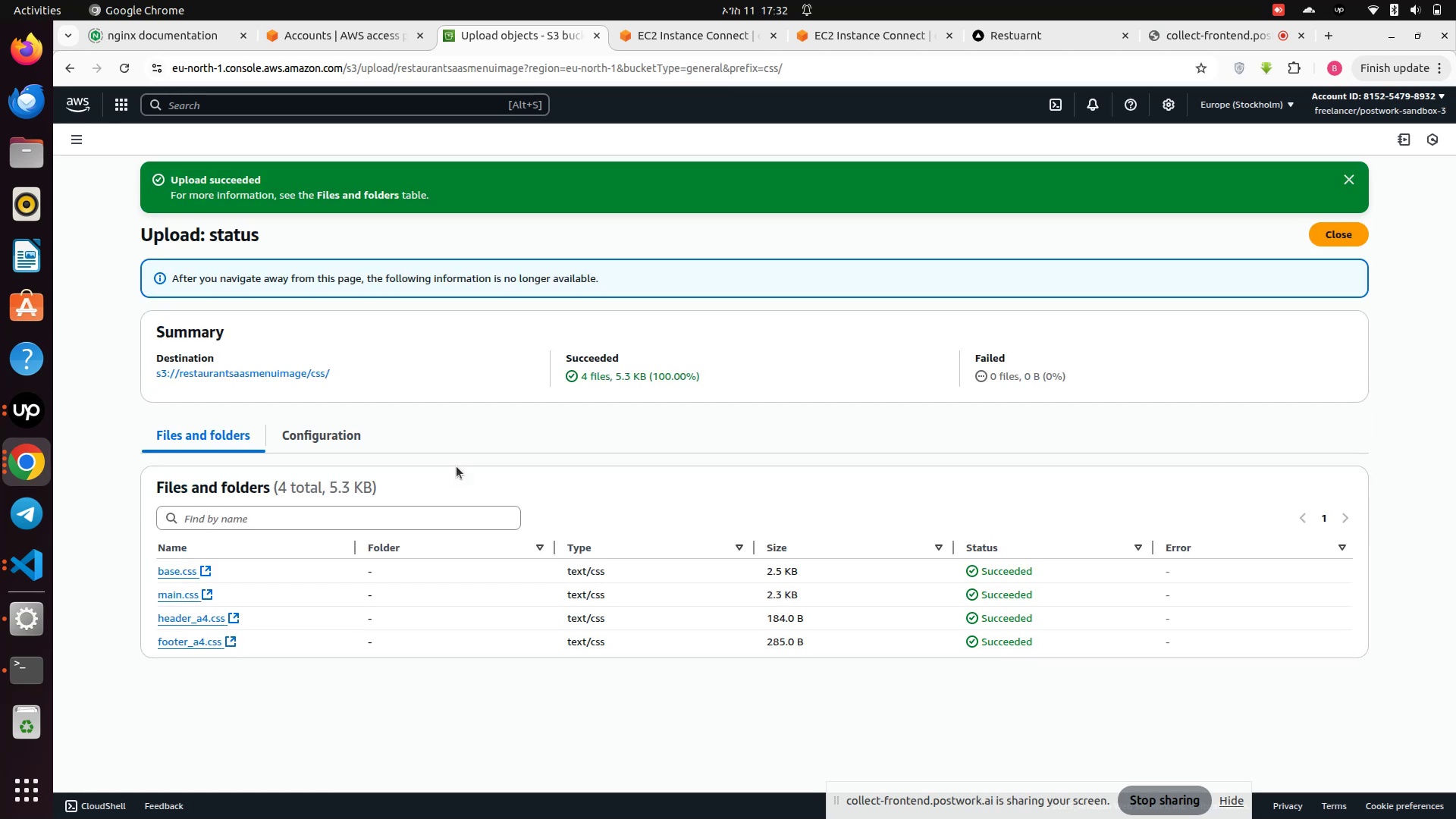 
wait(11.24)
 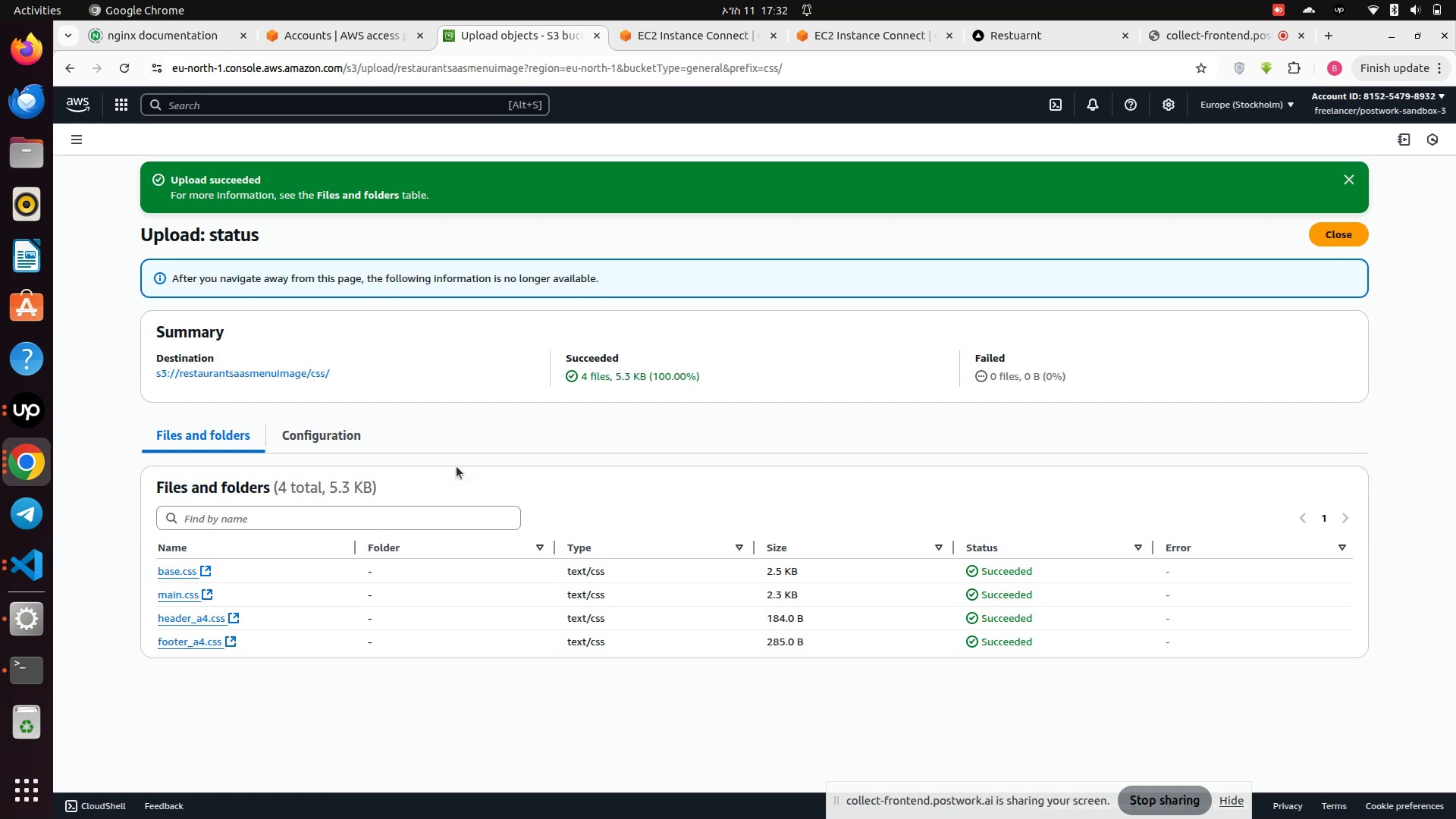 
left_click([1349, 178])
 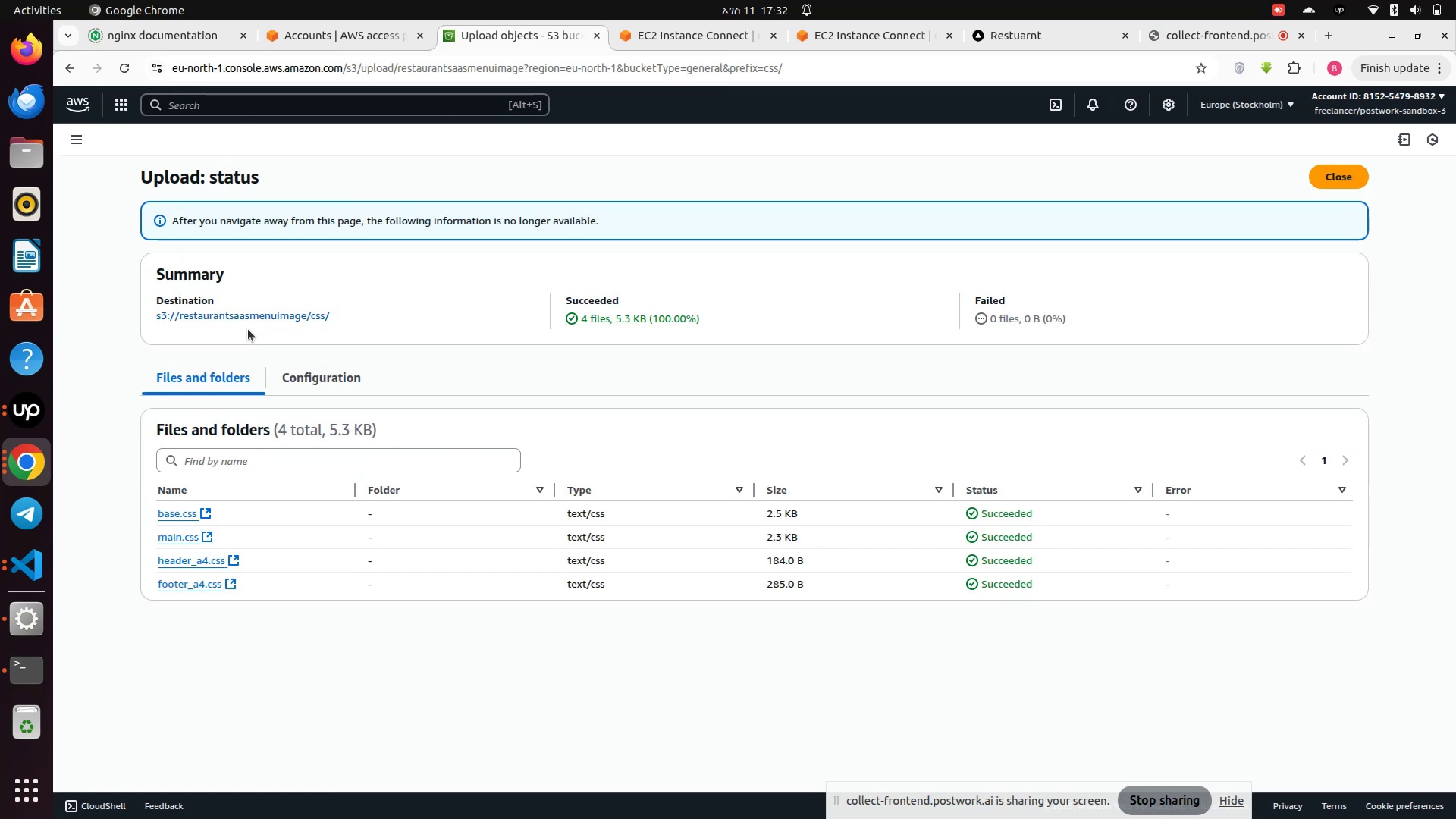 
left_click([252, 318])
 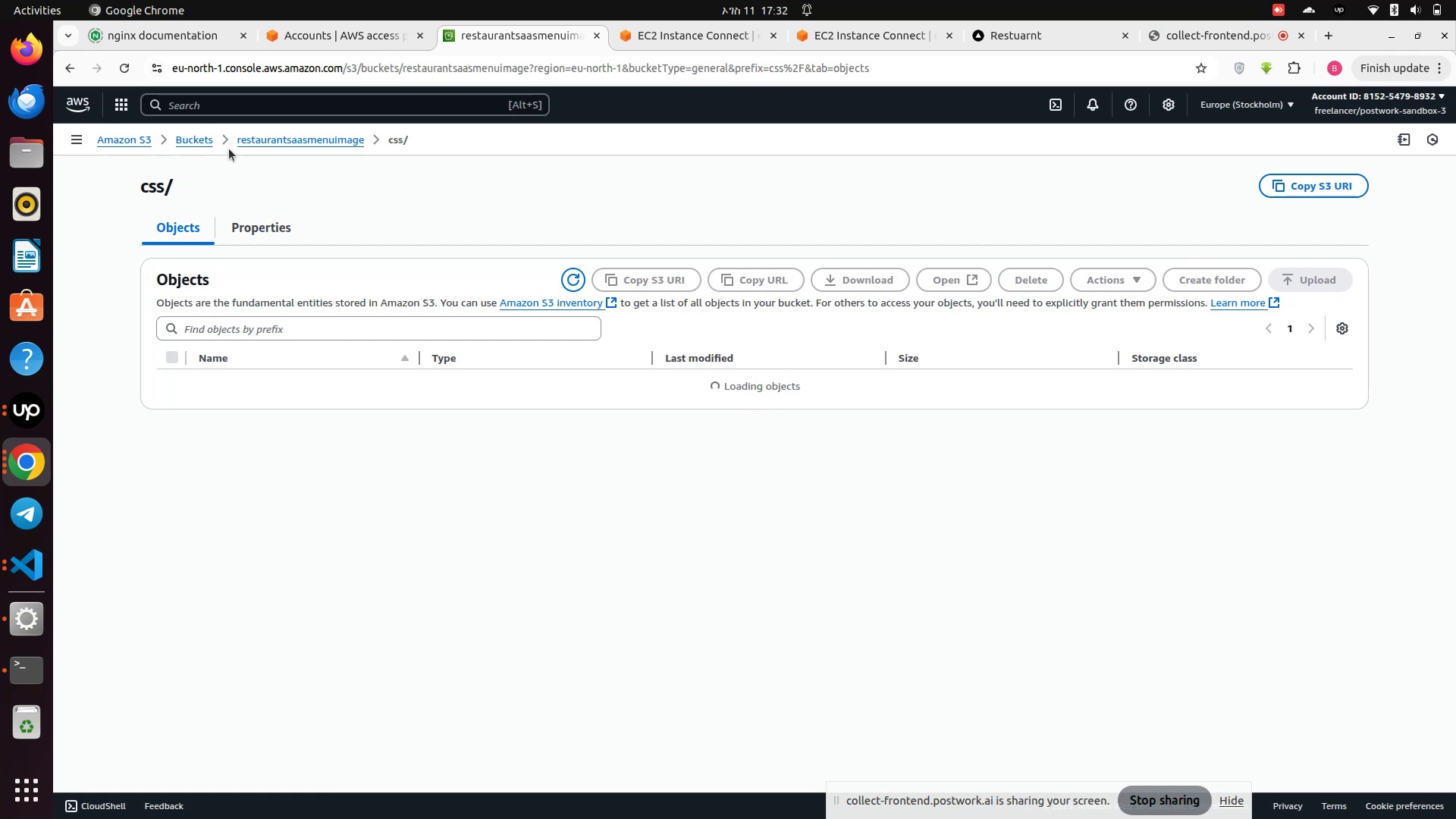 
left_click([190, 142])
 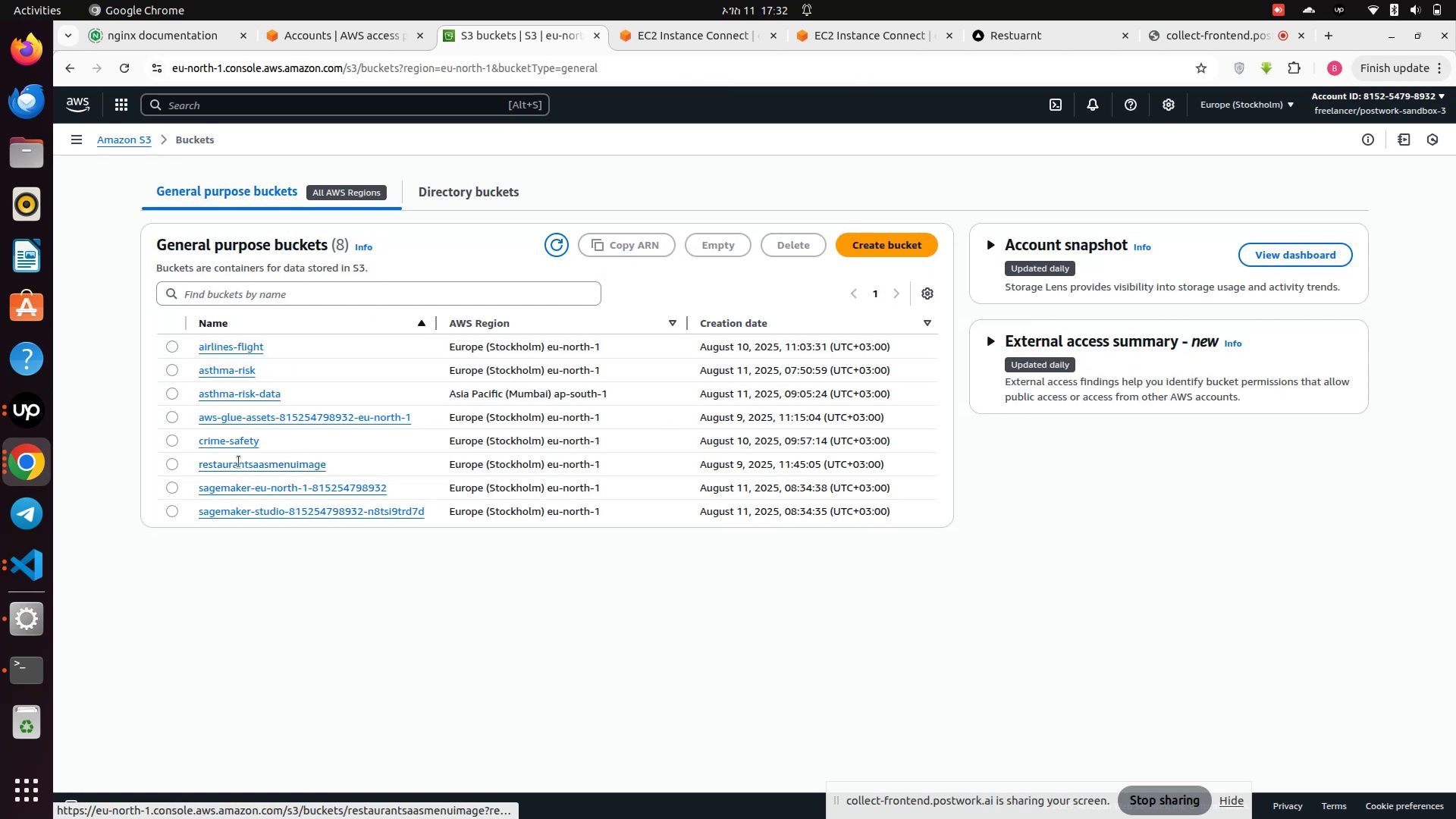 
left_click([240, 466])
 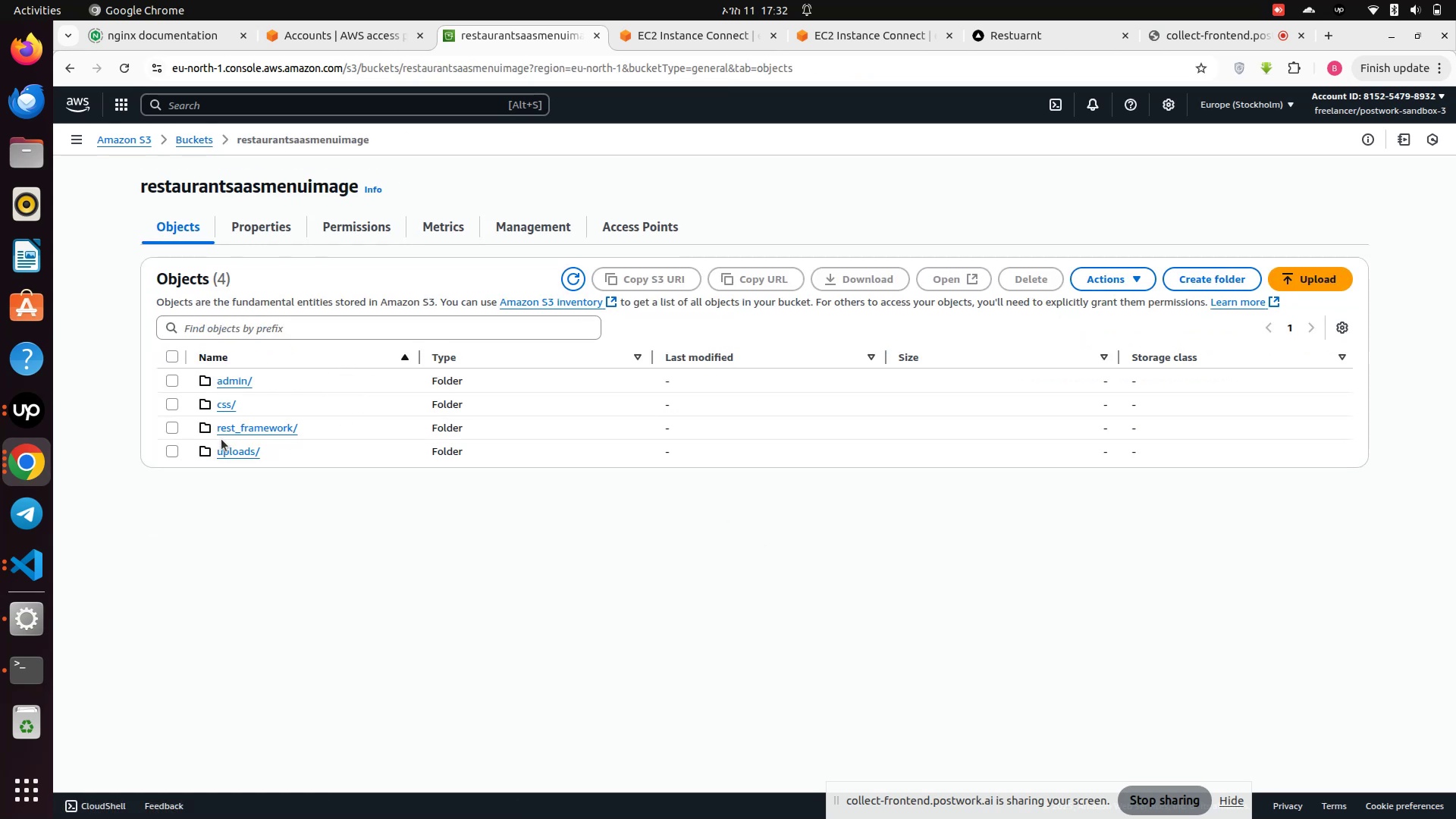 
left_click([225, 403])
 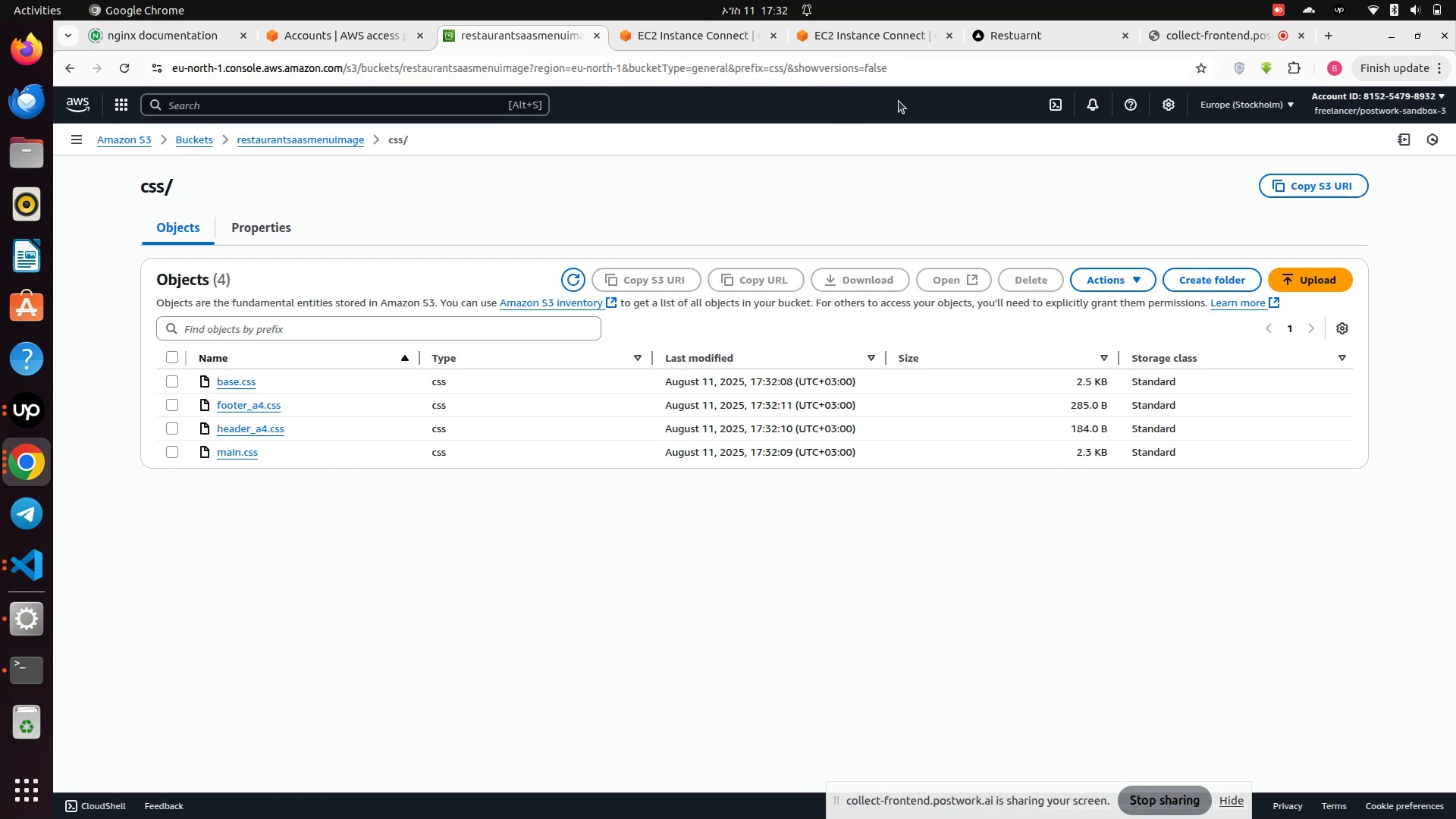 
wait(6.82)
 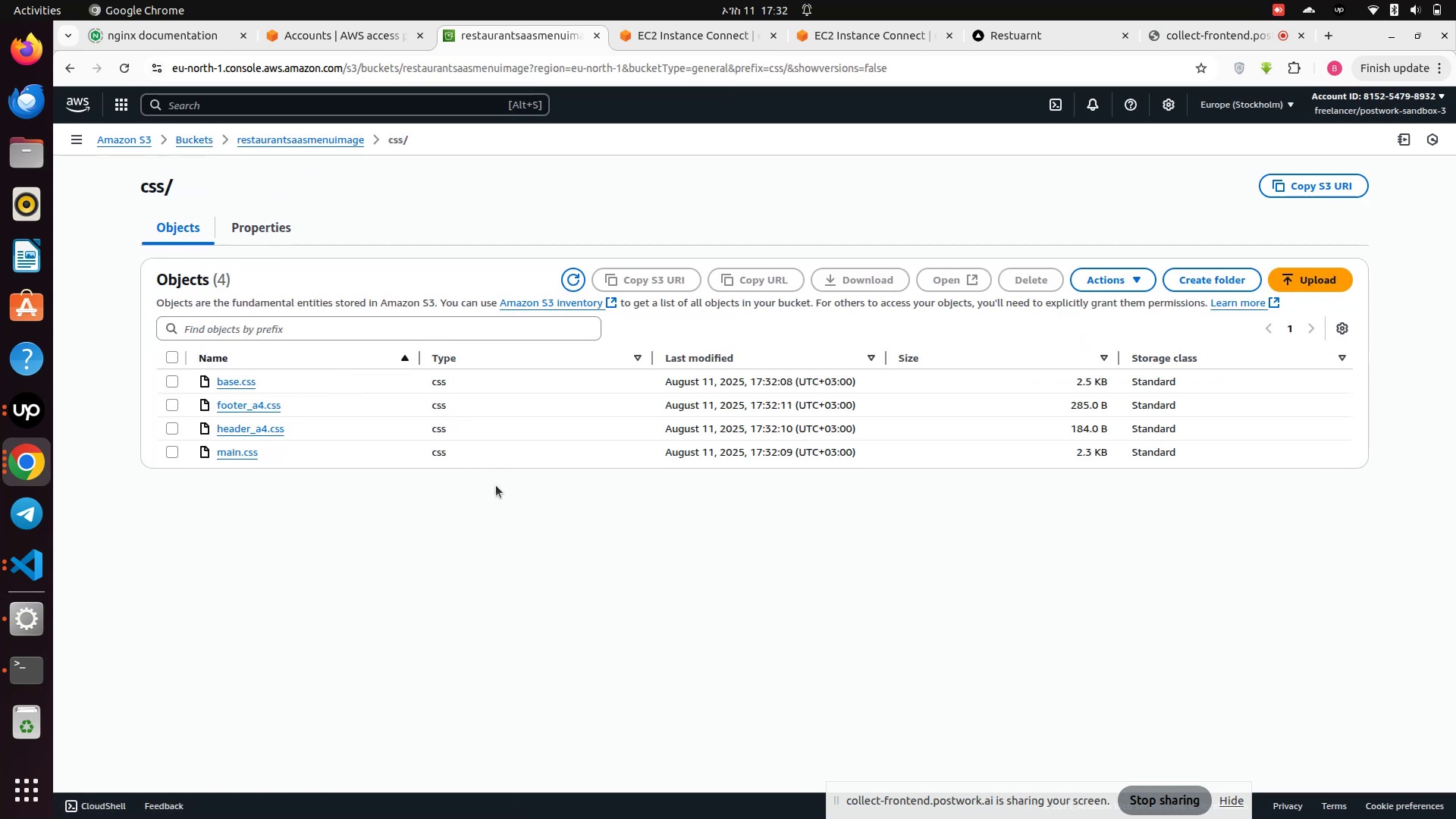 
left_click([1018, 42])
 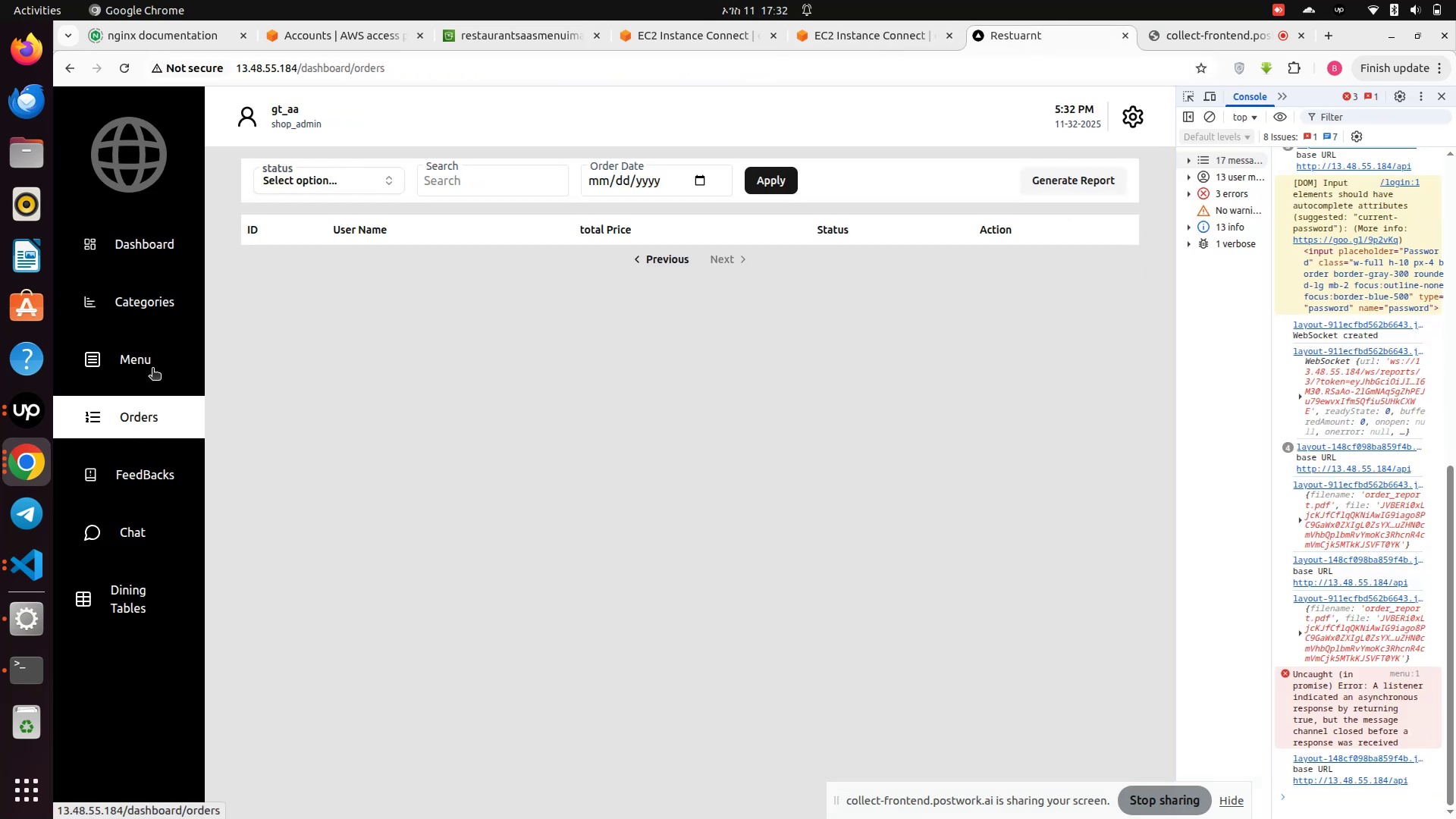 
left_click([144, 364])
 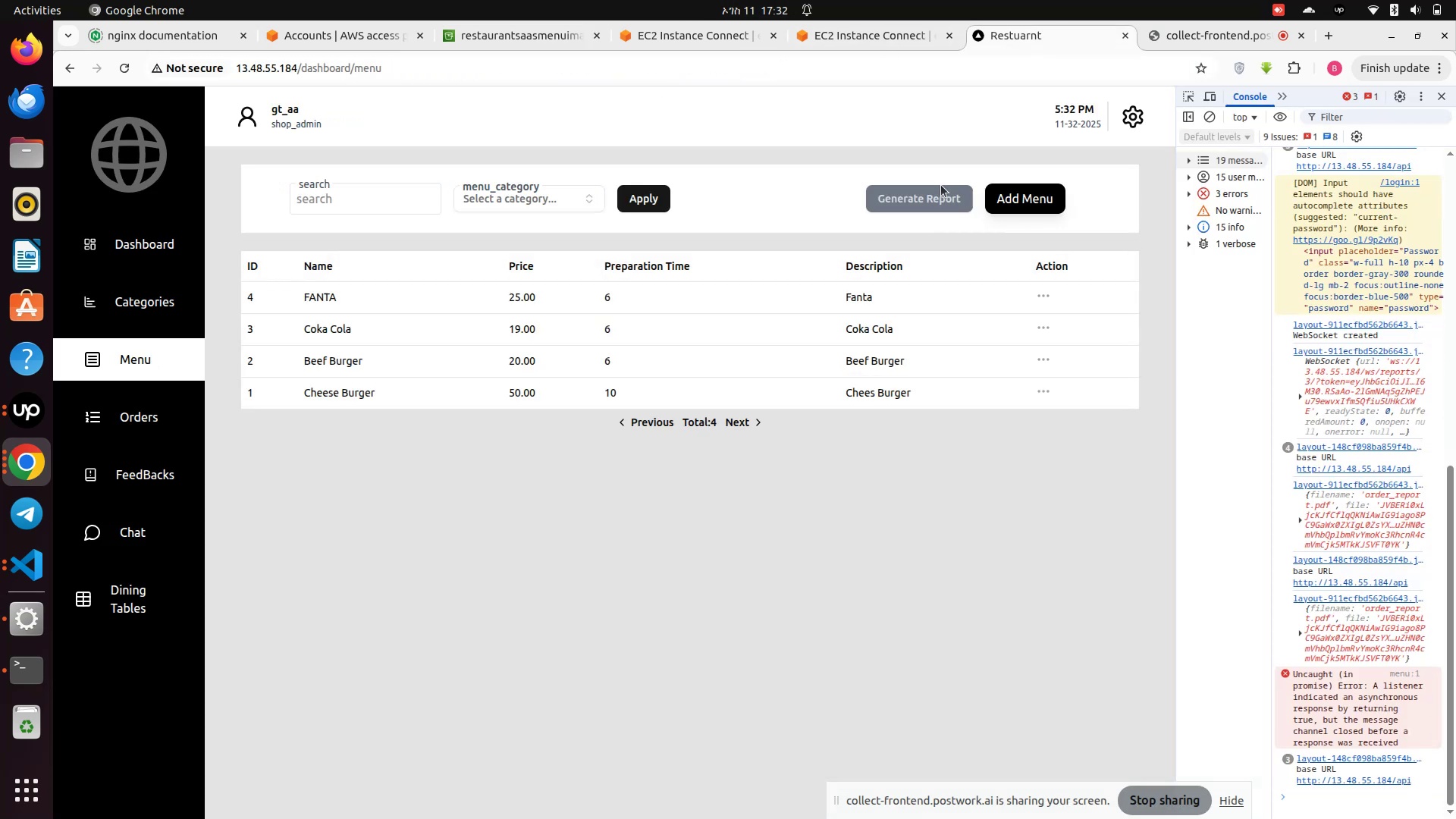 
left_click([924, 187])
 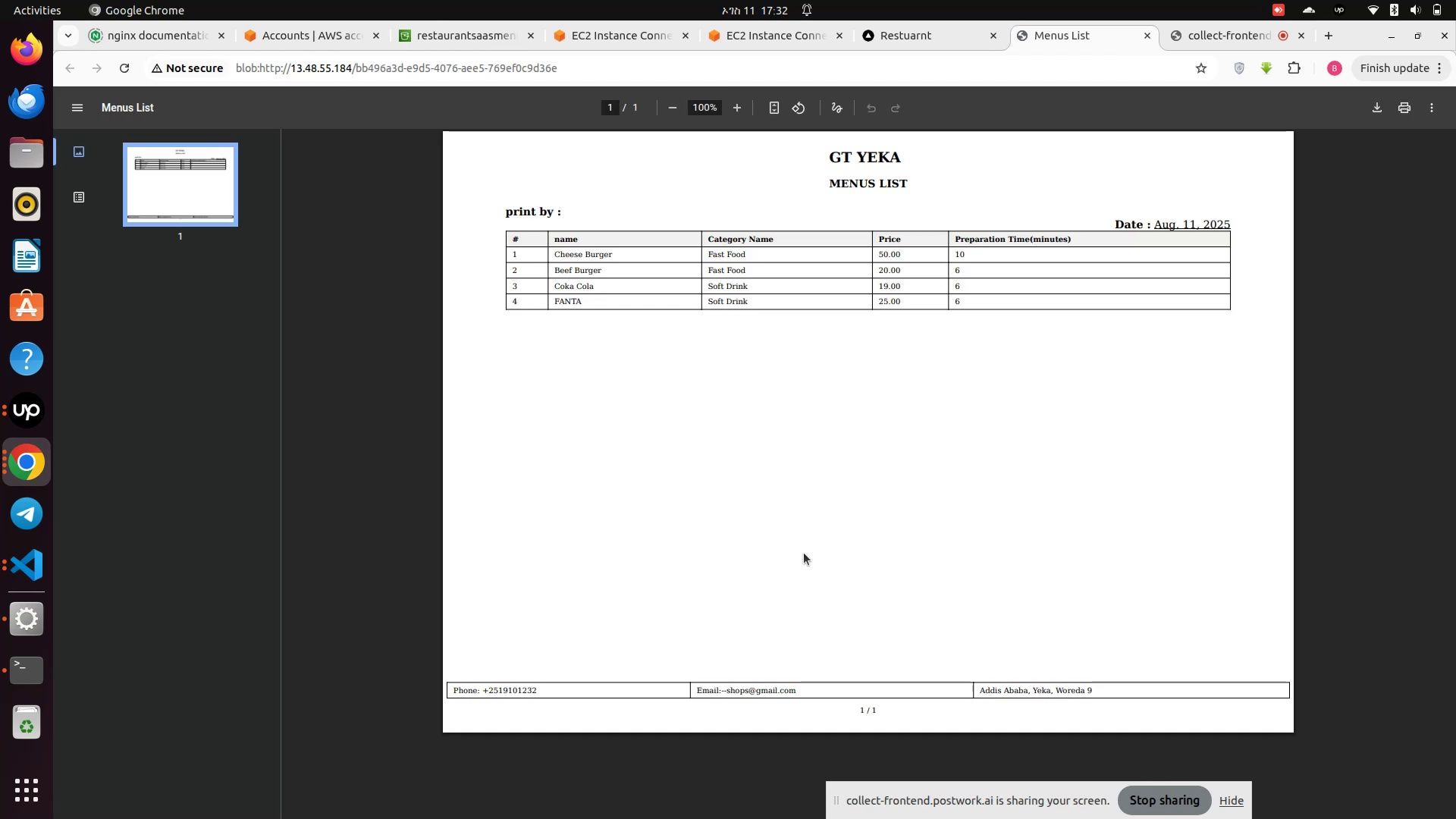 
wait(12.0)
 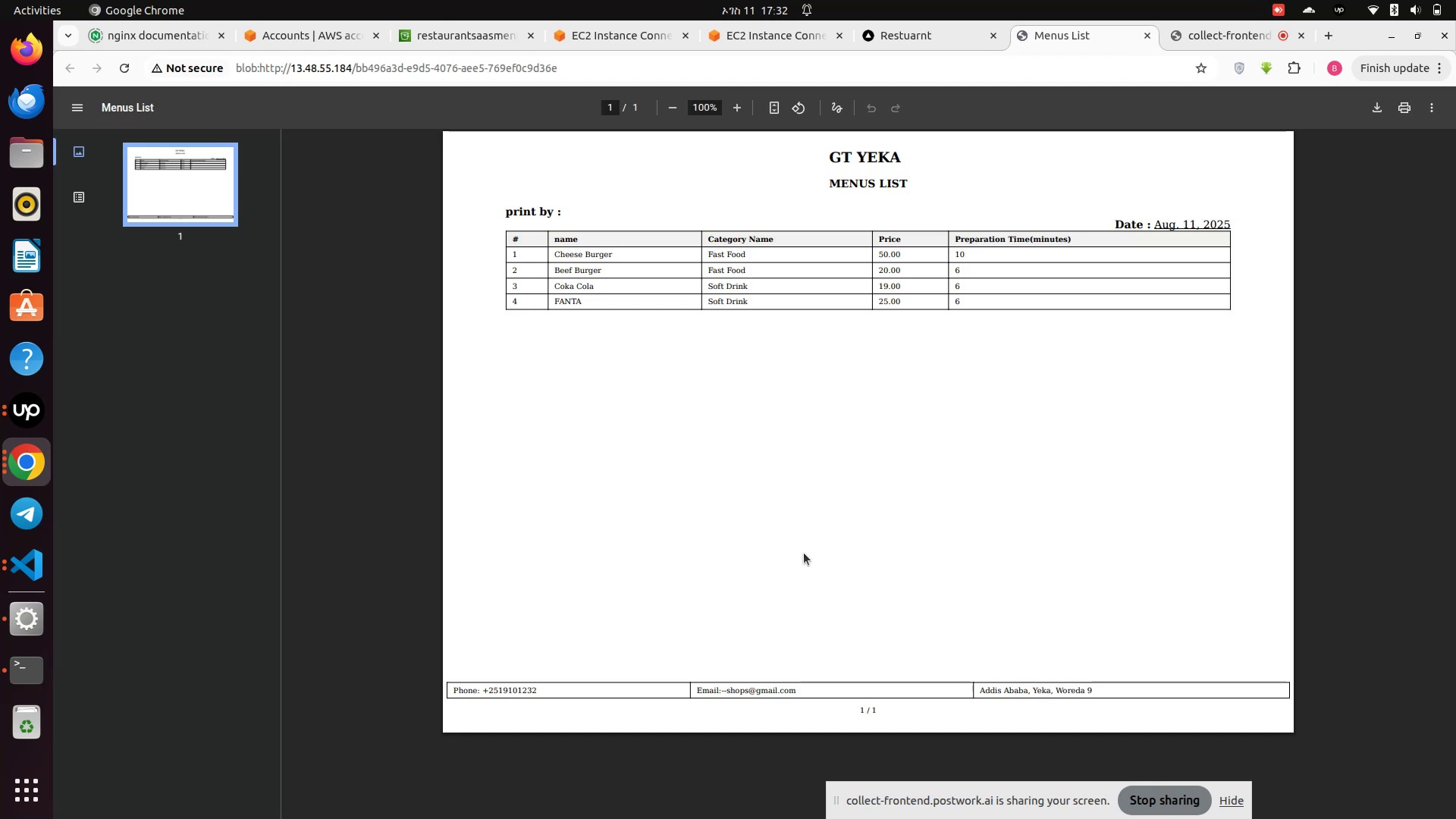 
left_click([1144, 38])
 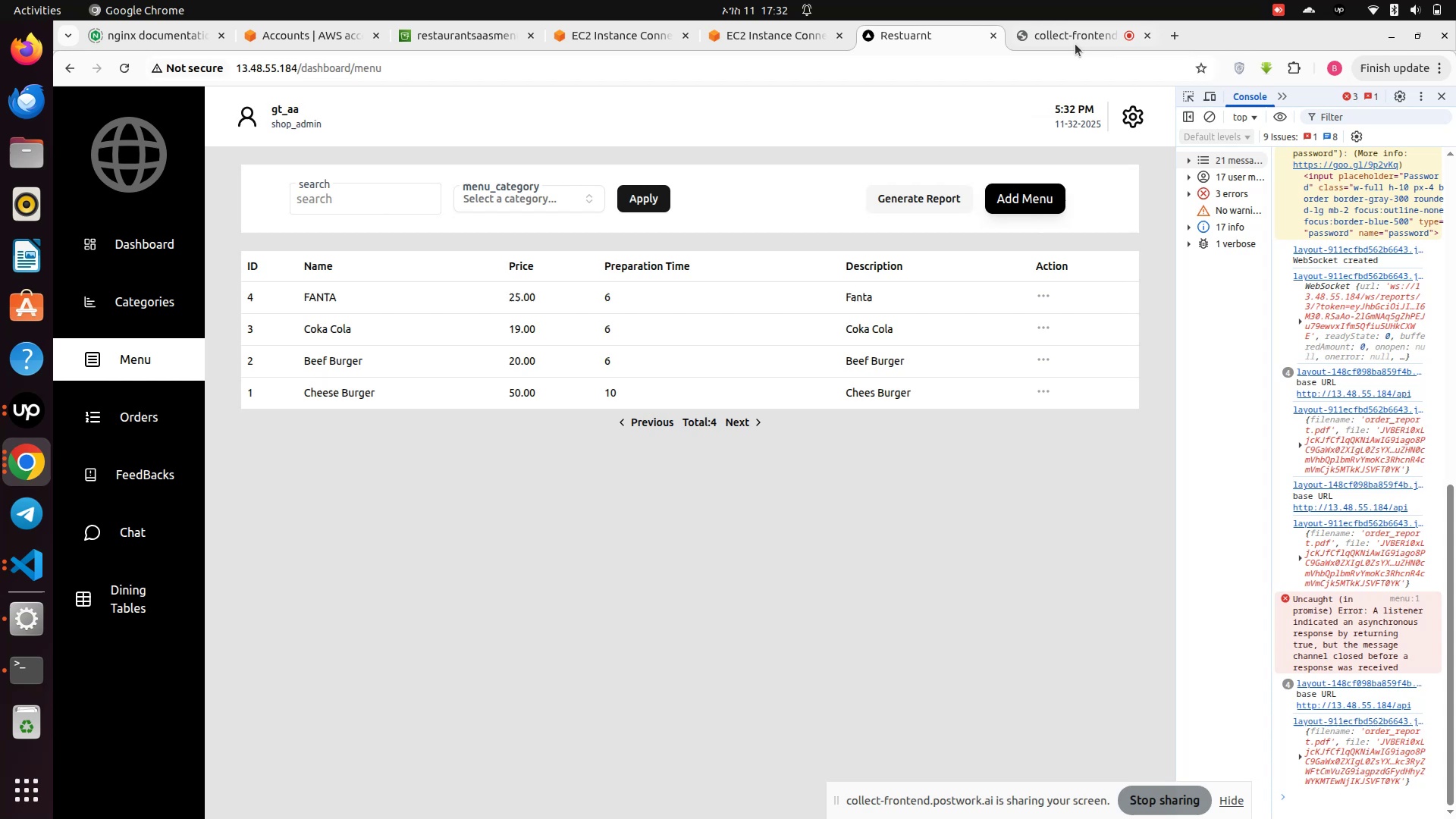 
left_click([1059, 36])
 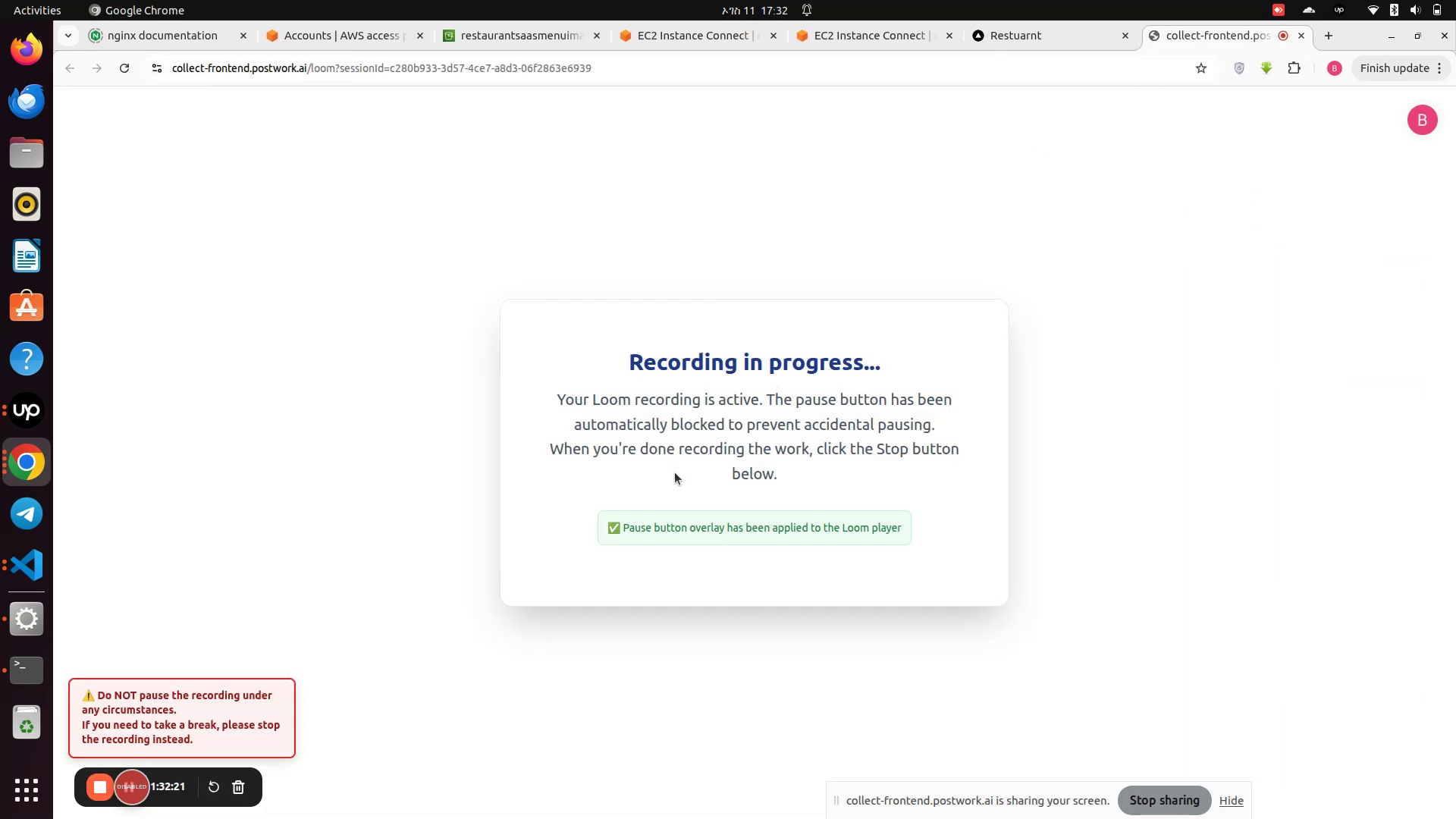 
mouse_move([998, 50])
 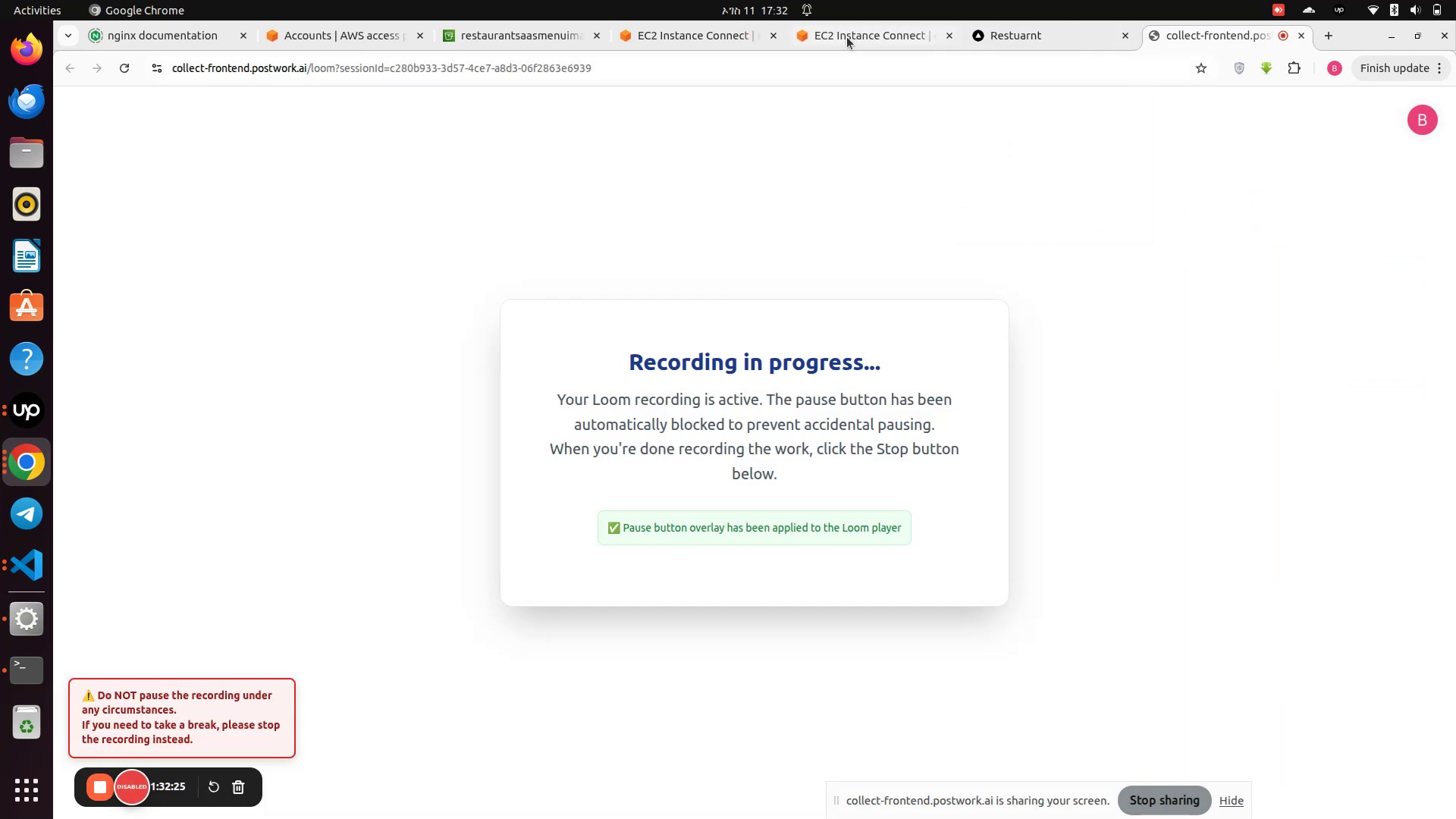 
left_click([847, 37])
 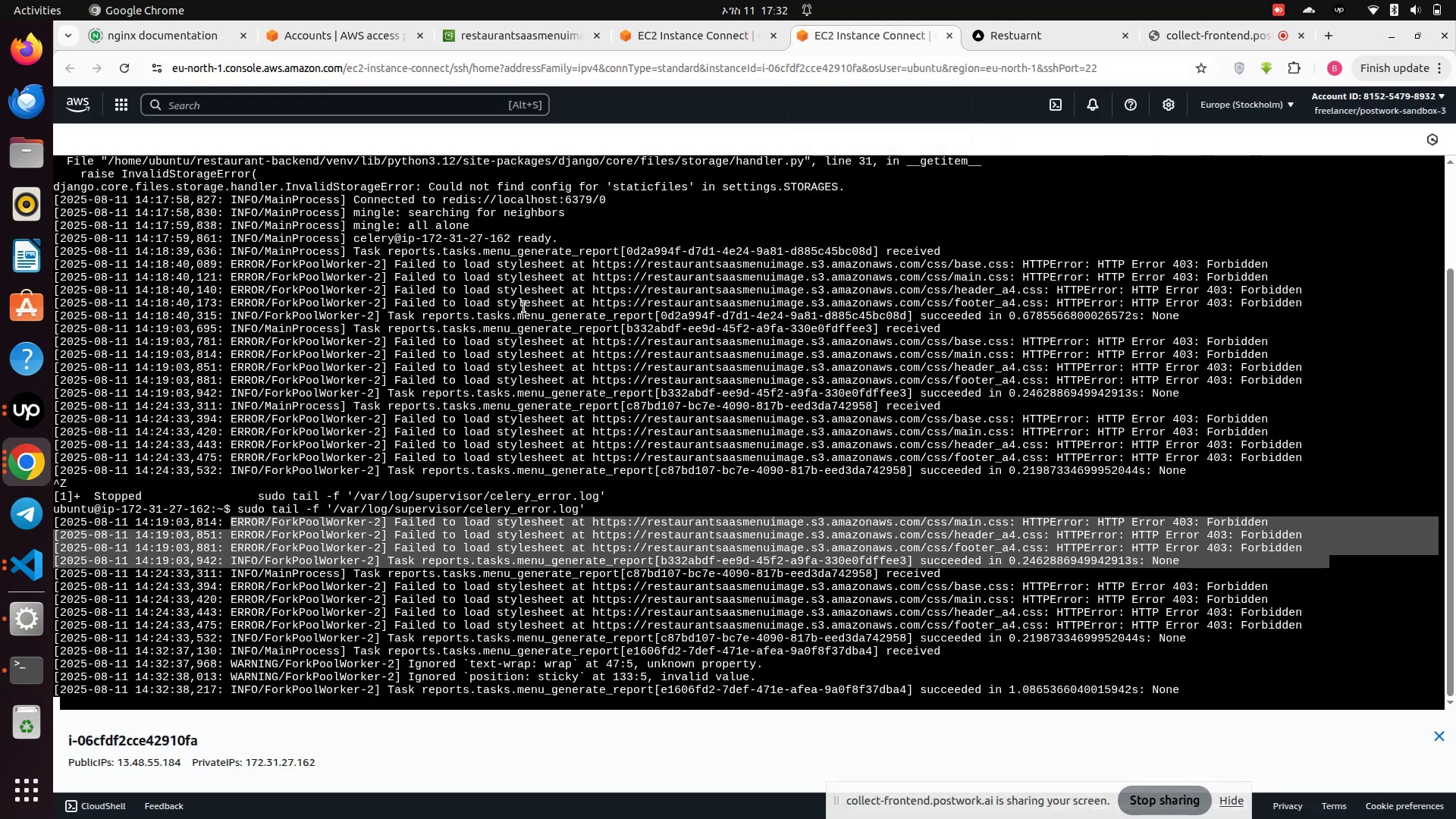 
scroll: coordinate [510, 397], scroll_direction: down, amount: 2.0
 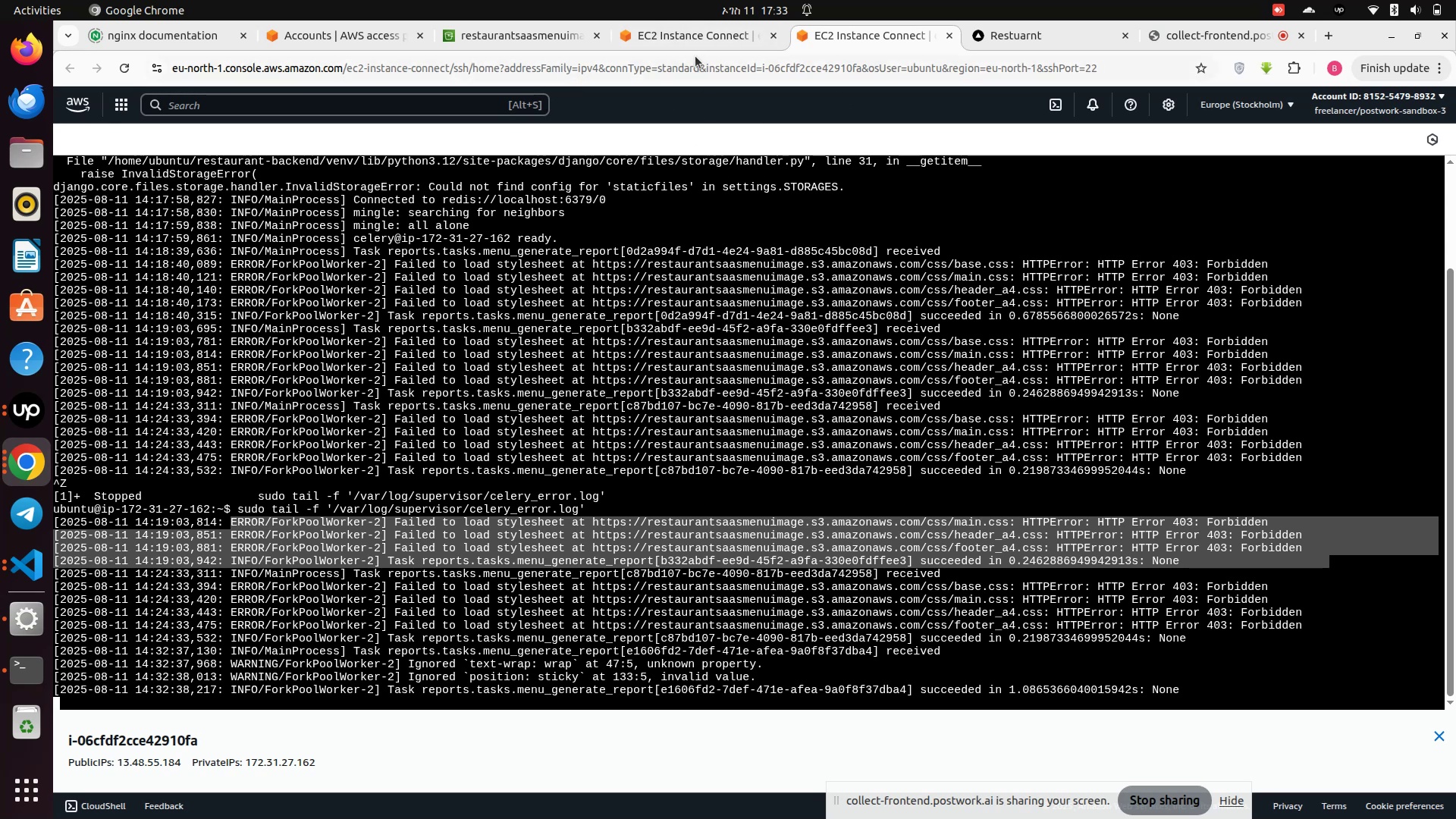 
left_click([473, 33])
 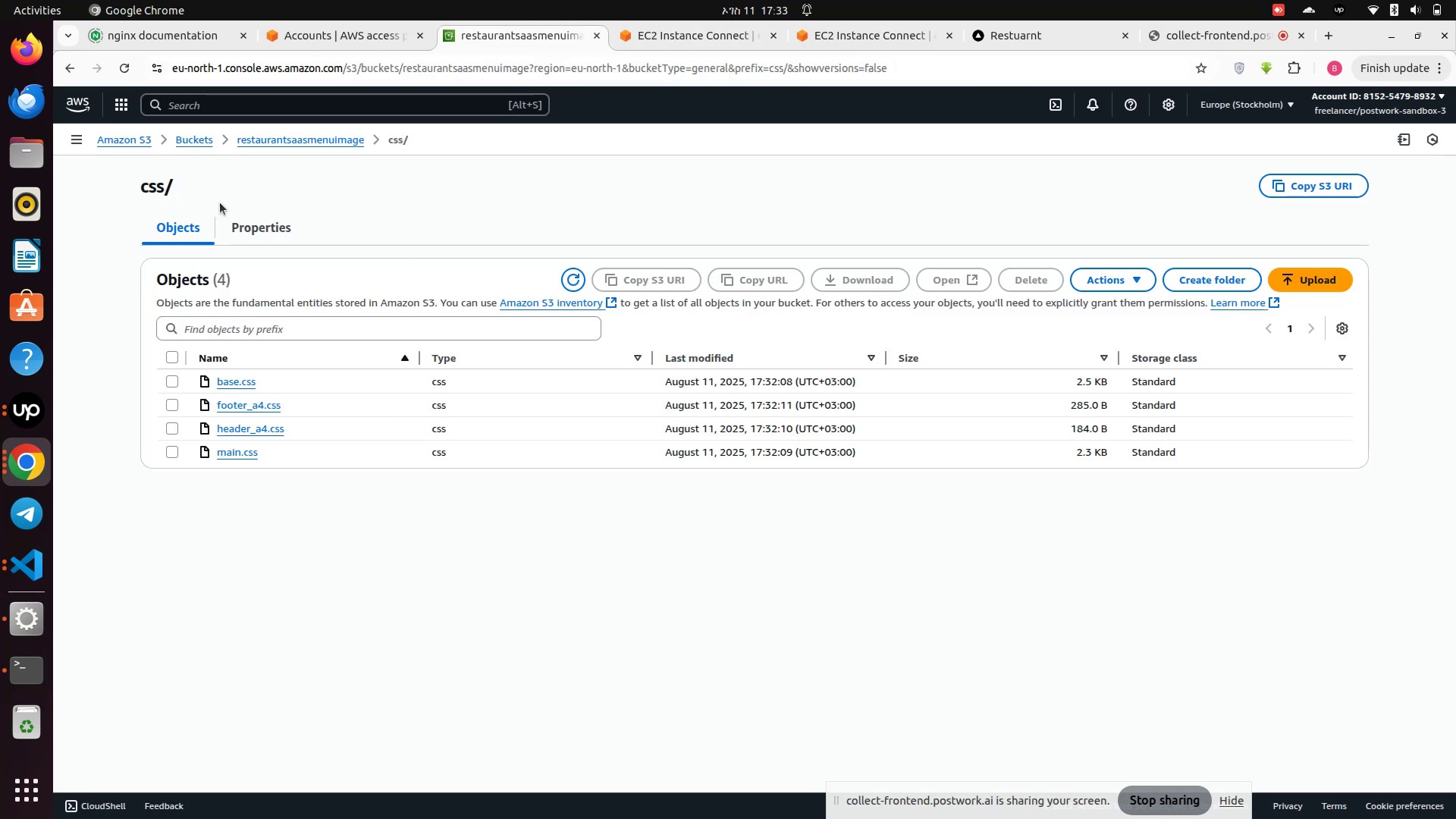 
left_click([266, 231])
 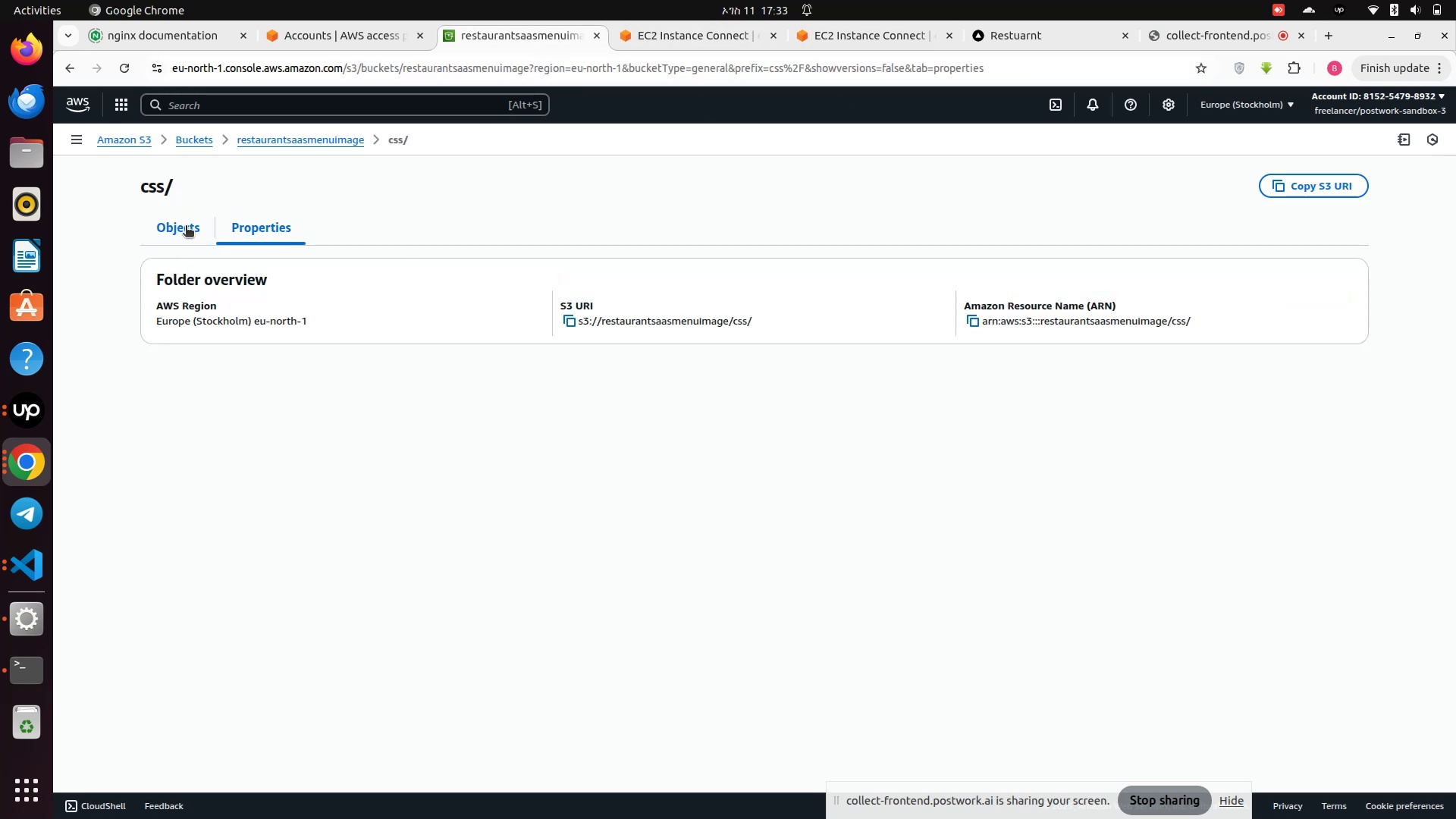 
left_click([186, 227])
 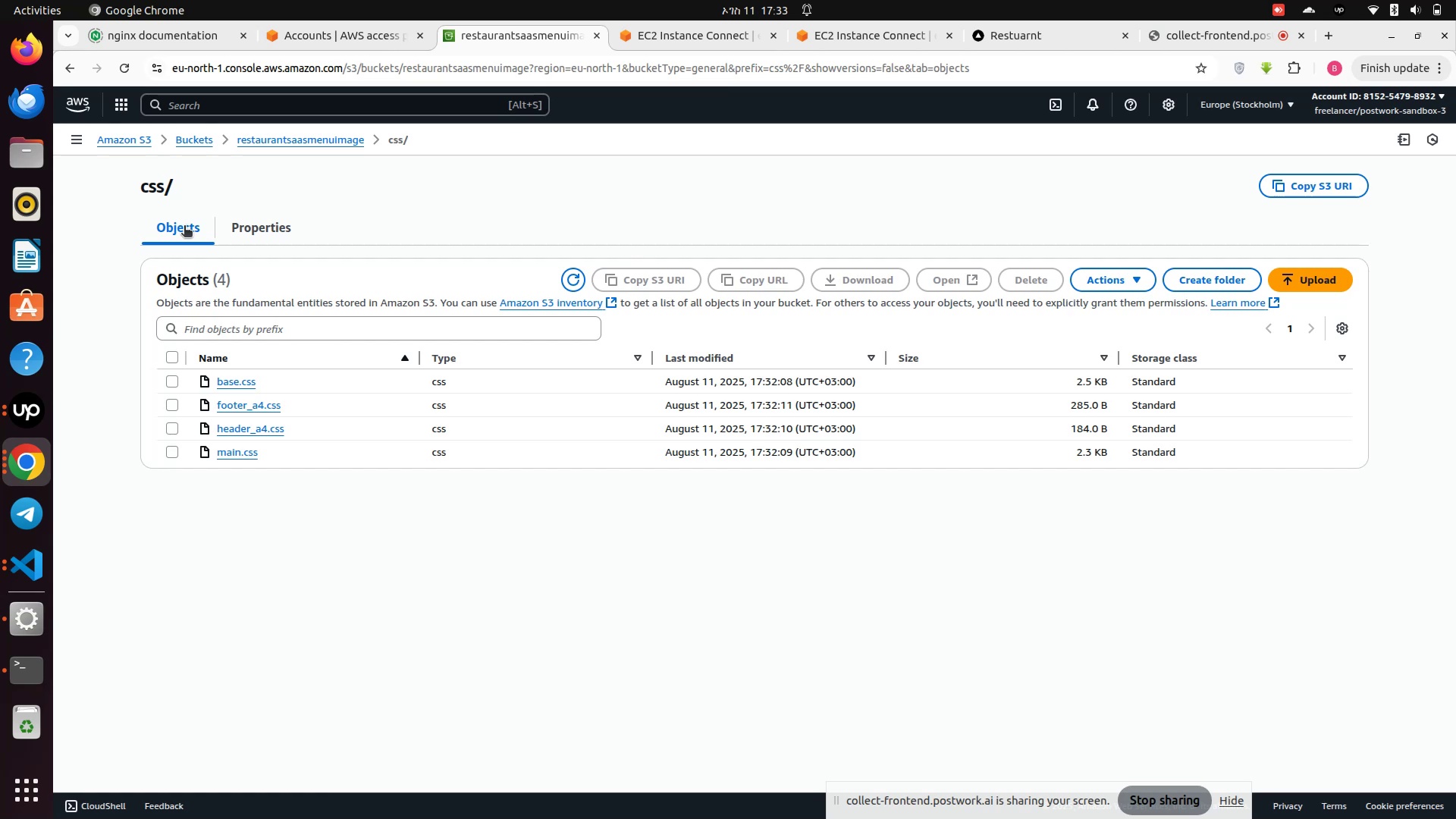 
wait(5.42)
 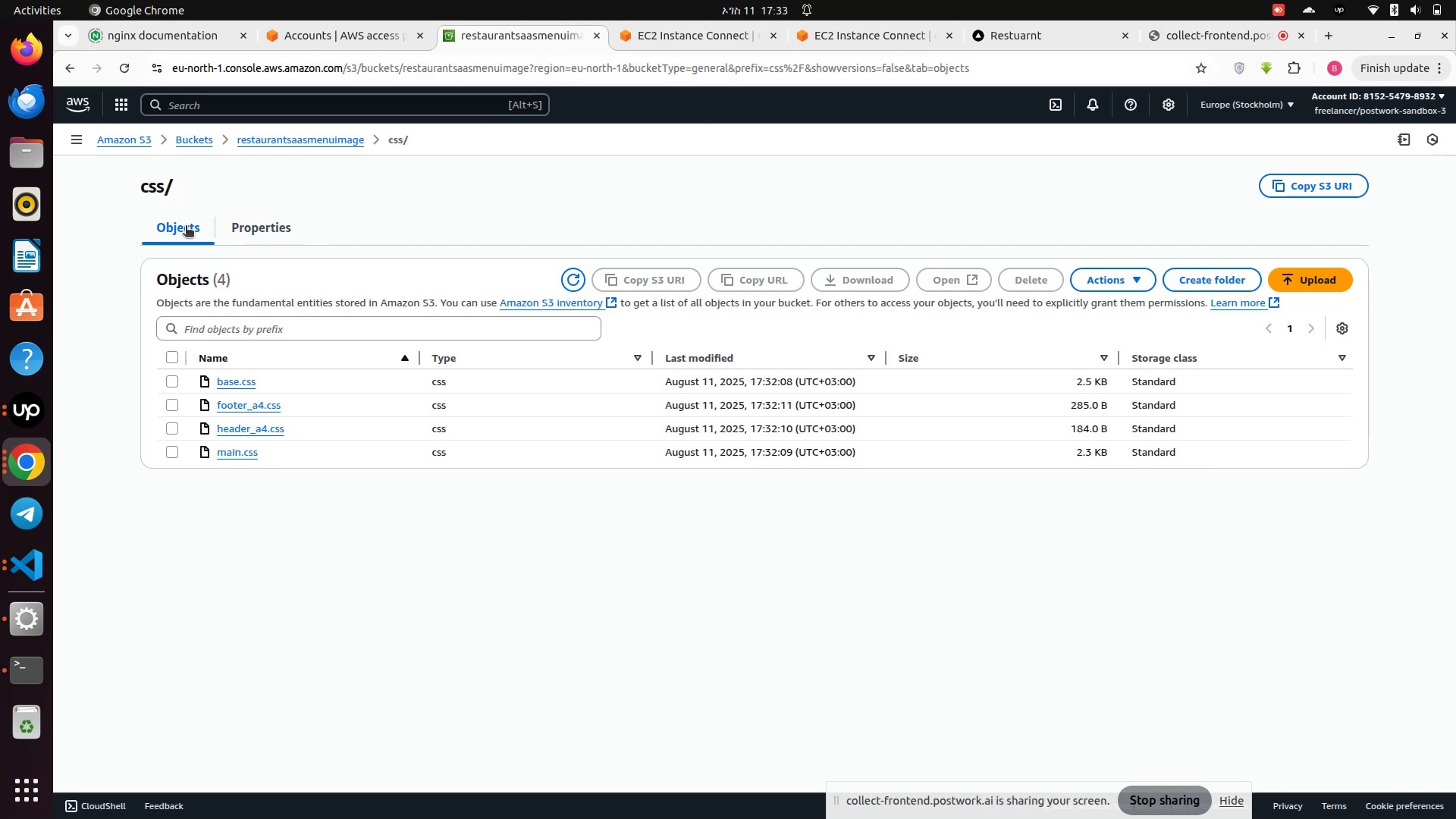 
left_click([286, 140])
 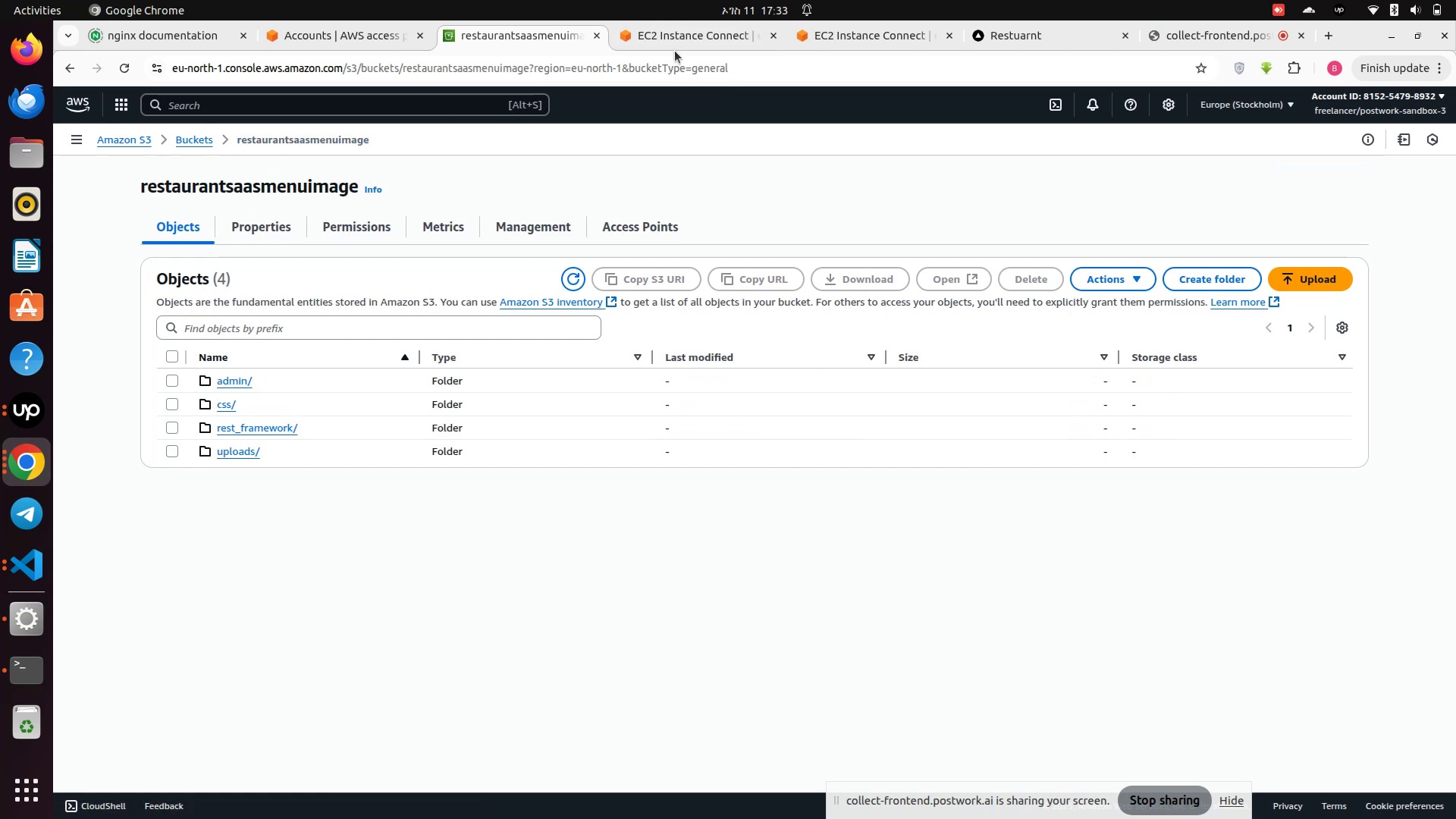 
left_click([662, 33])
 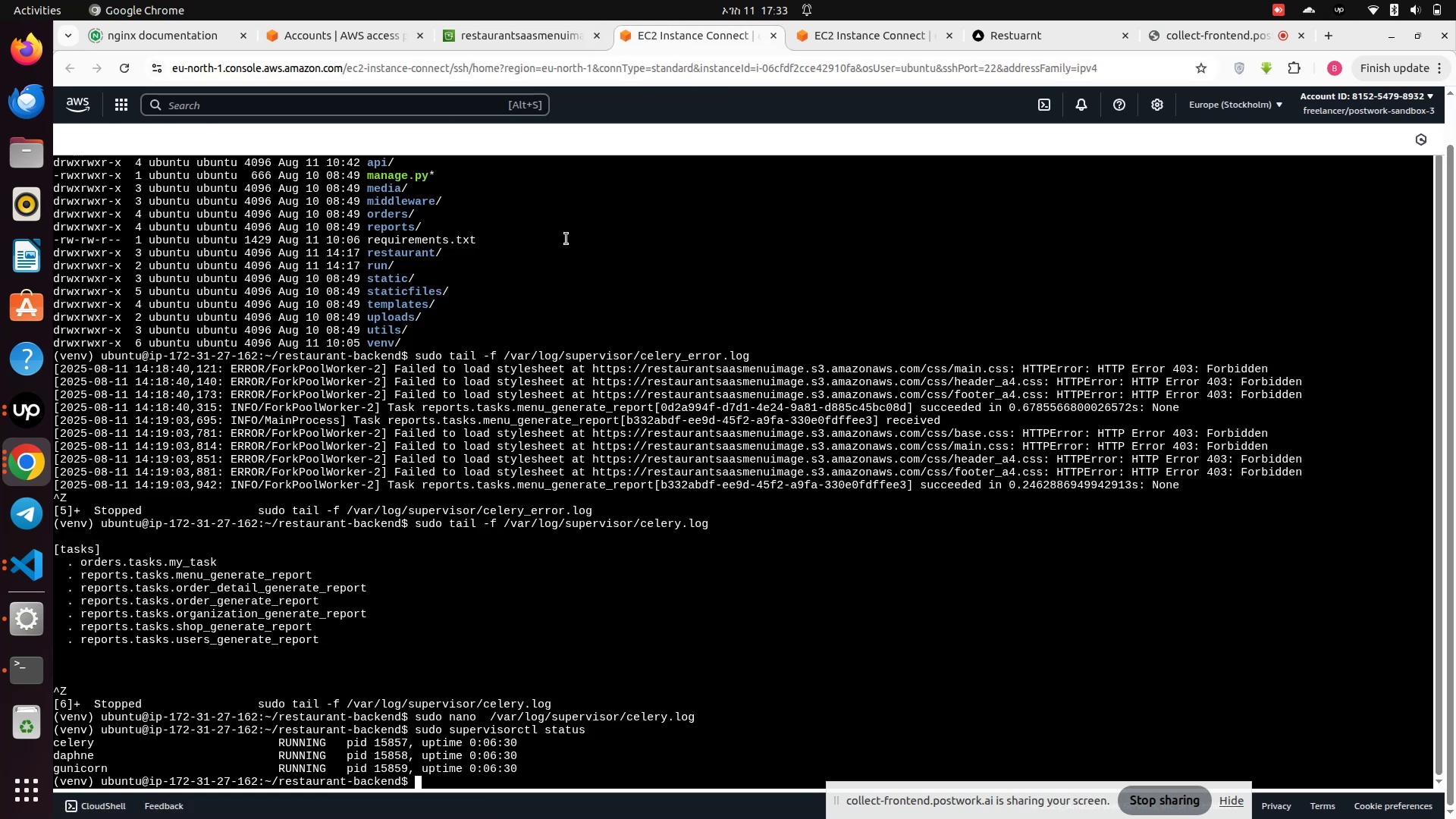 
scroll: coordinate [567, 243], scroll_direction: down, amount: 4.0
 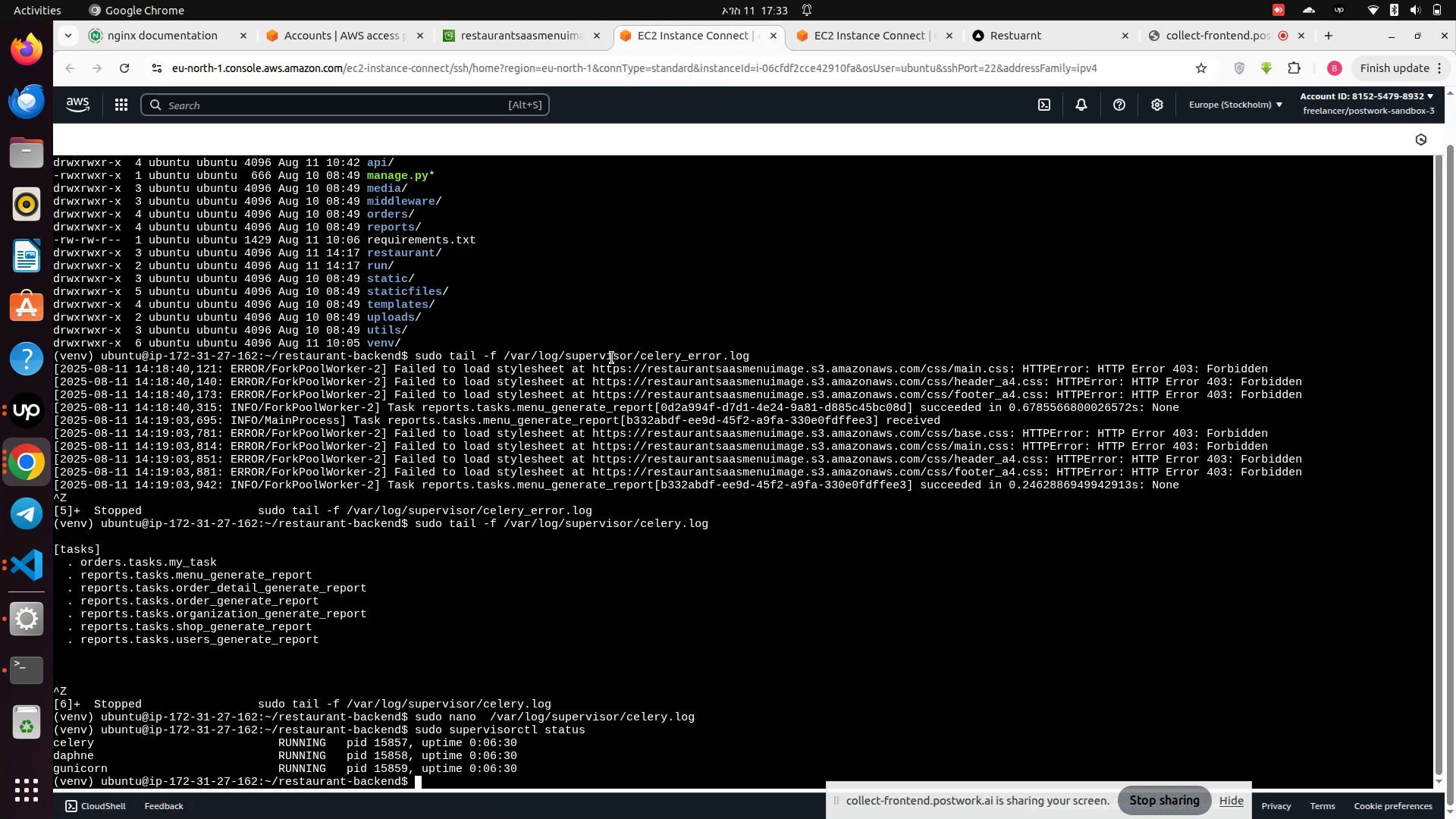 
key(ArrowUp)
 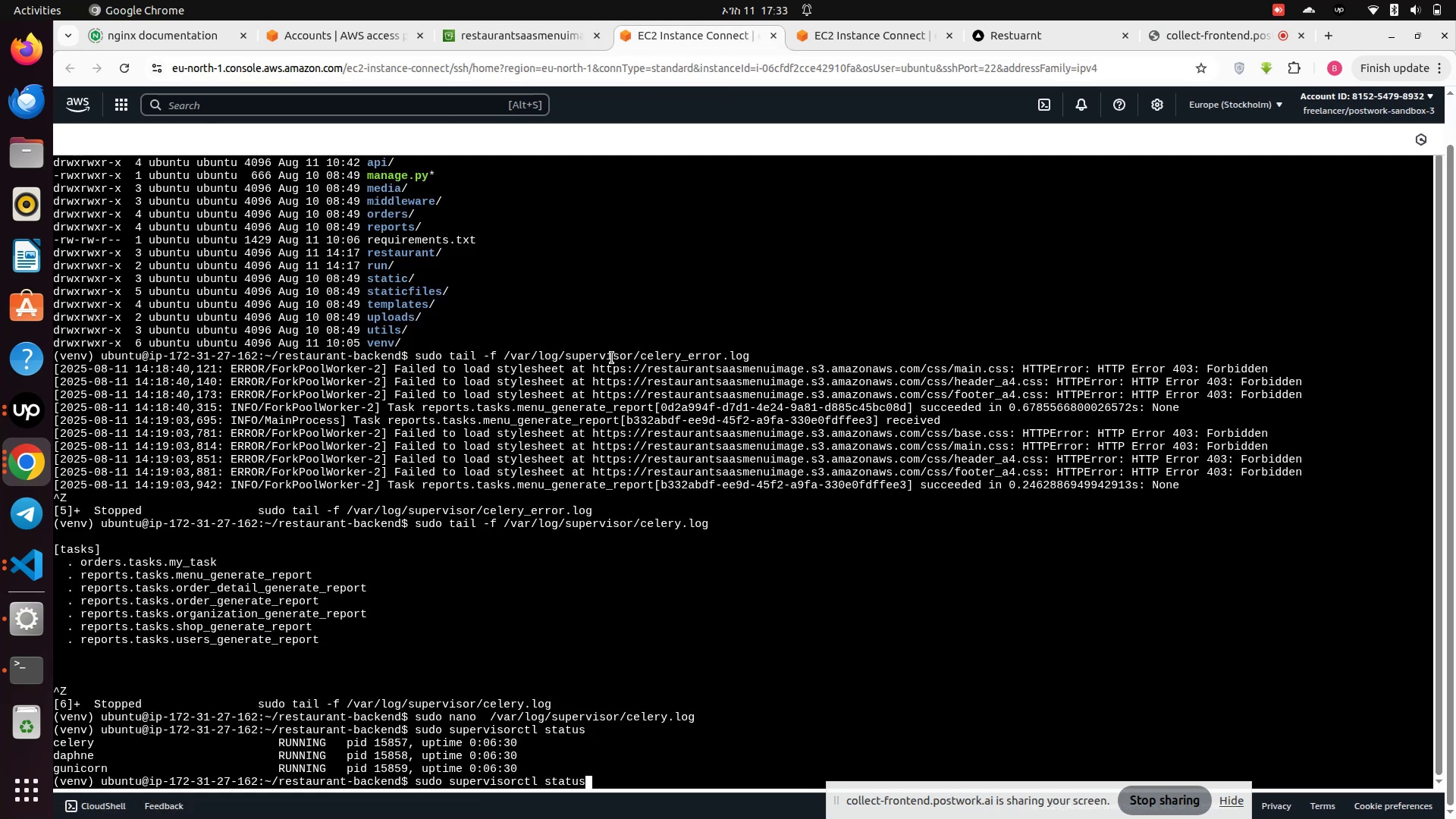 
key(ArrowUp)
 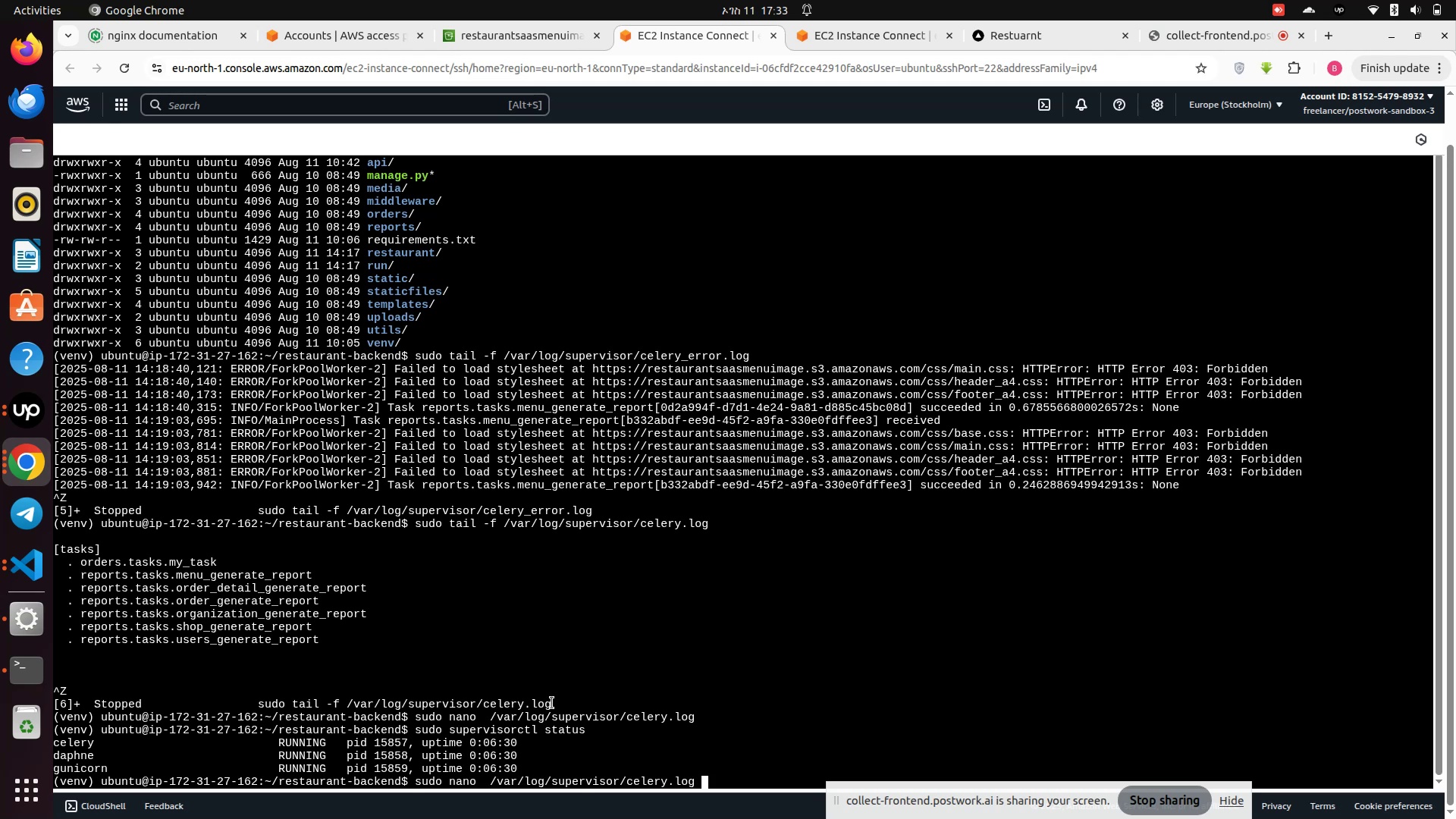 
left_click([732, 782])
 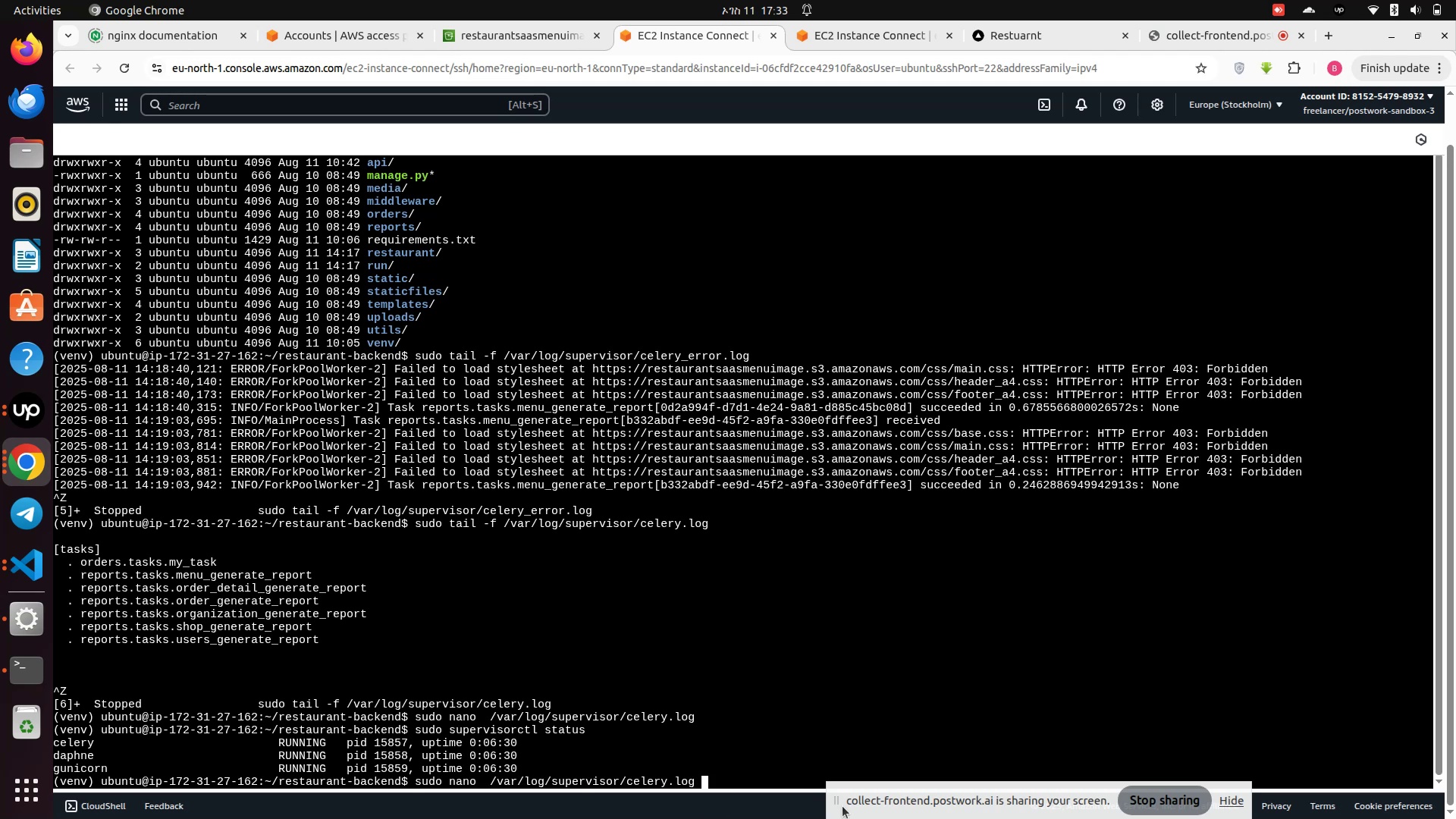 
left_click_drag(start_coordinate=[843, 806], to_coordinate=[1100, 818])
 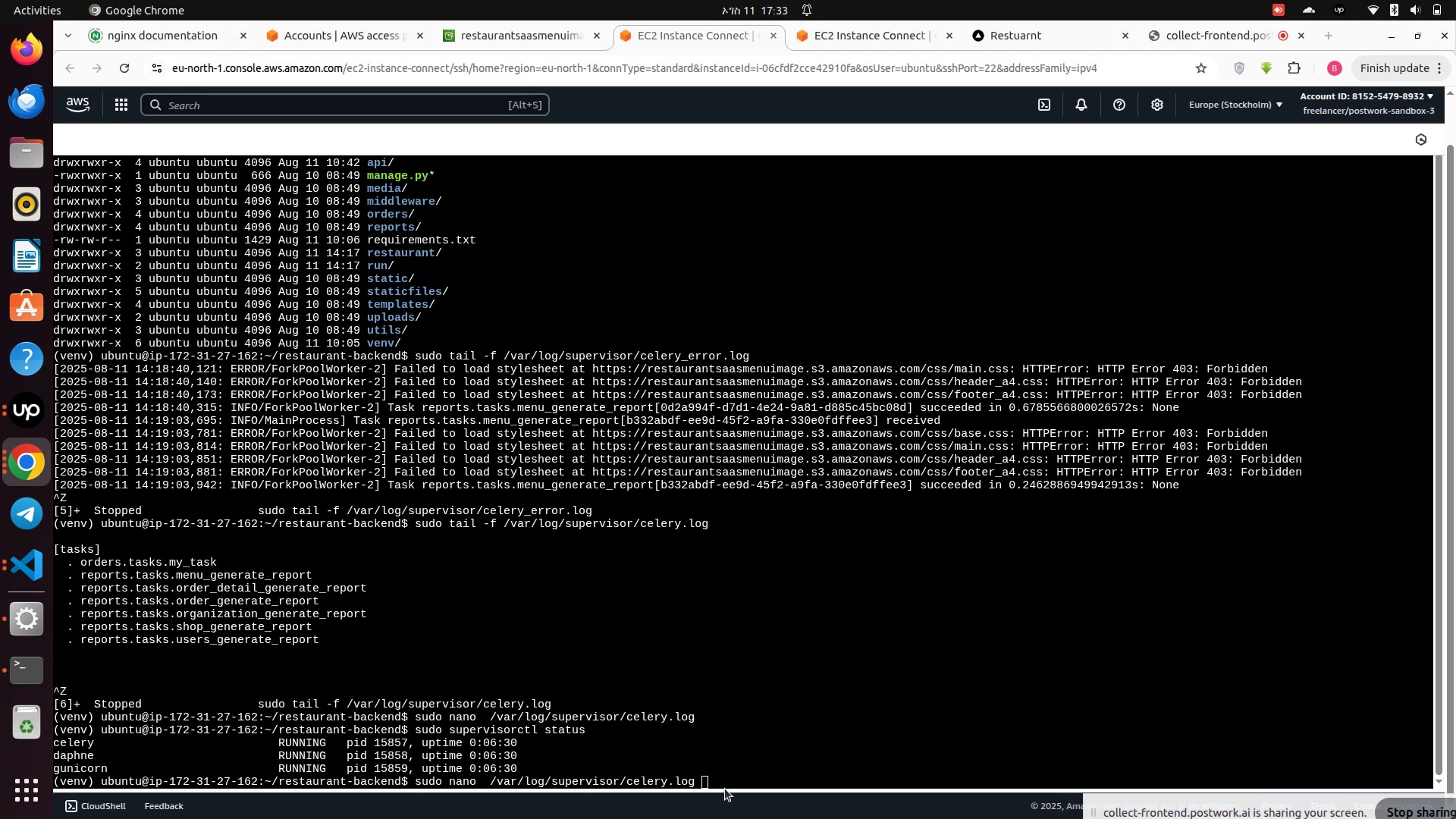 
left_click([725, 789])
 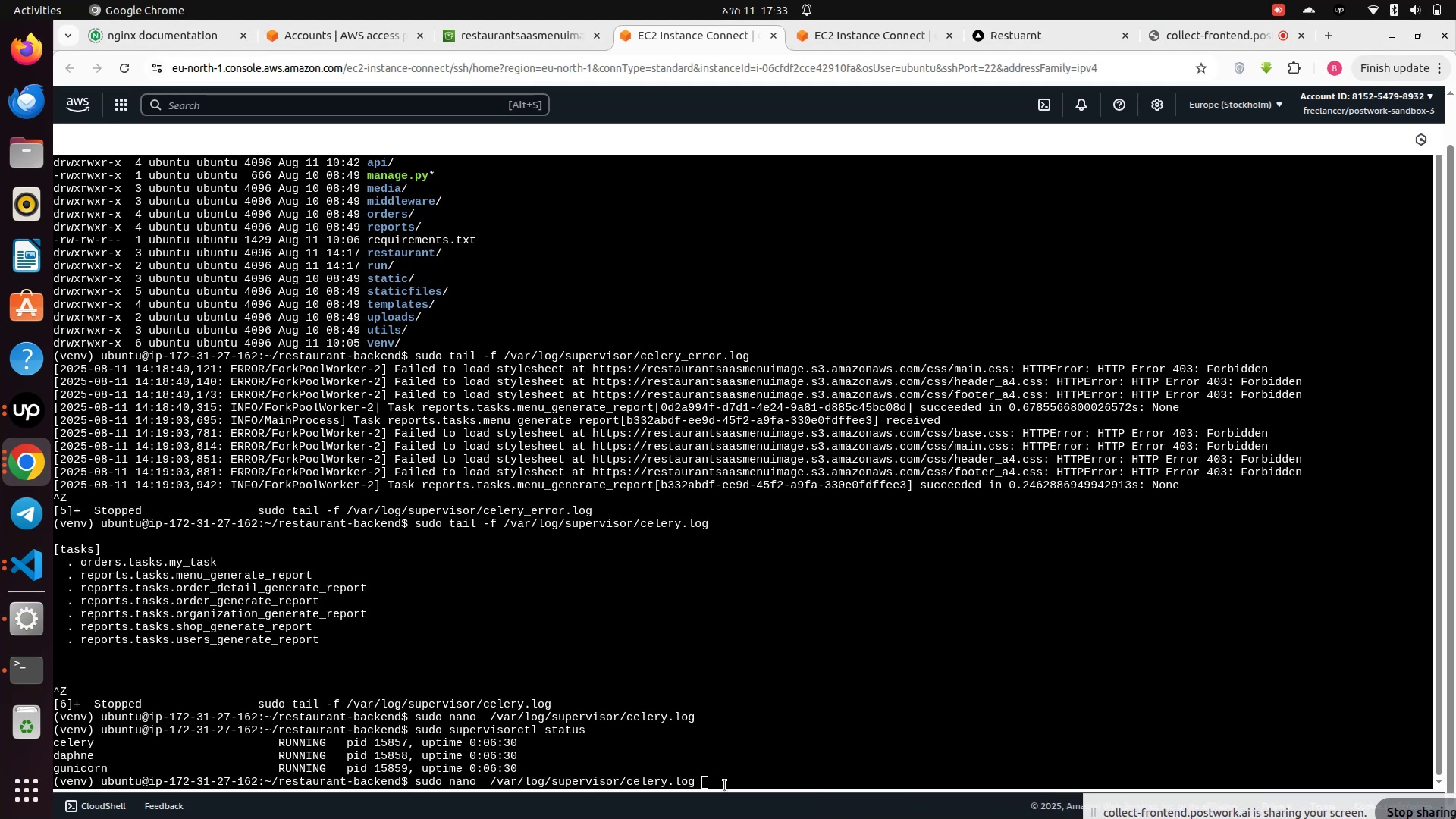 
left_click([725, 786])
 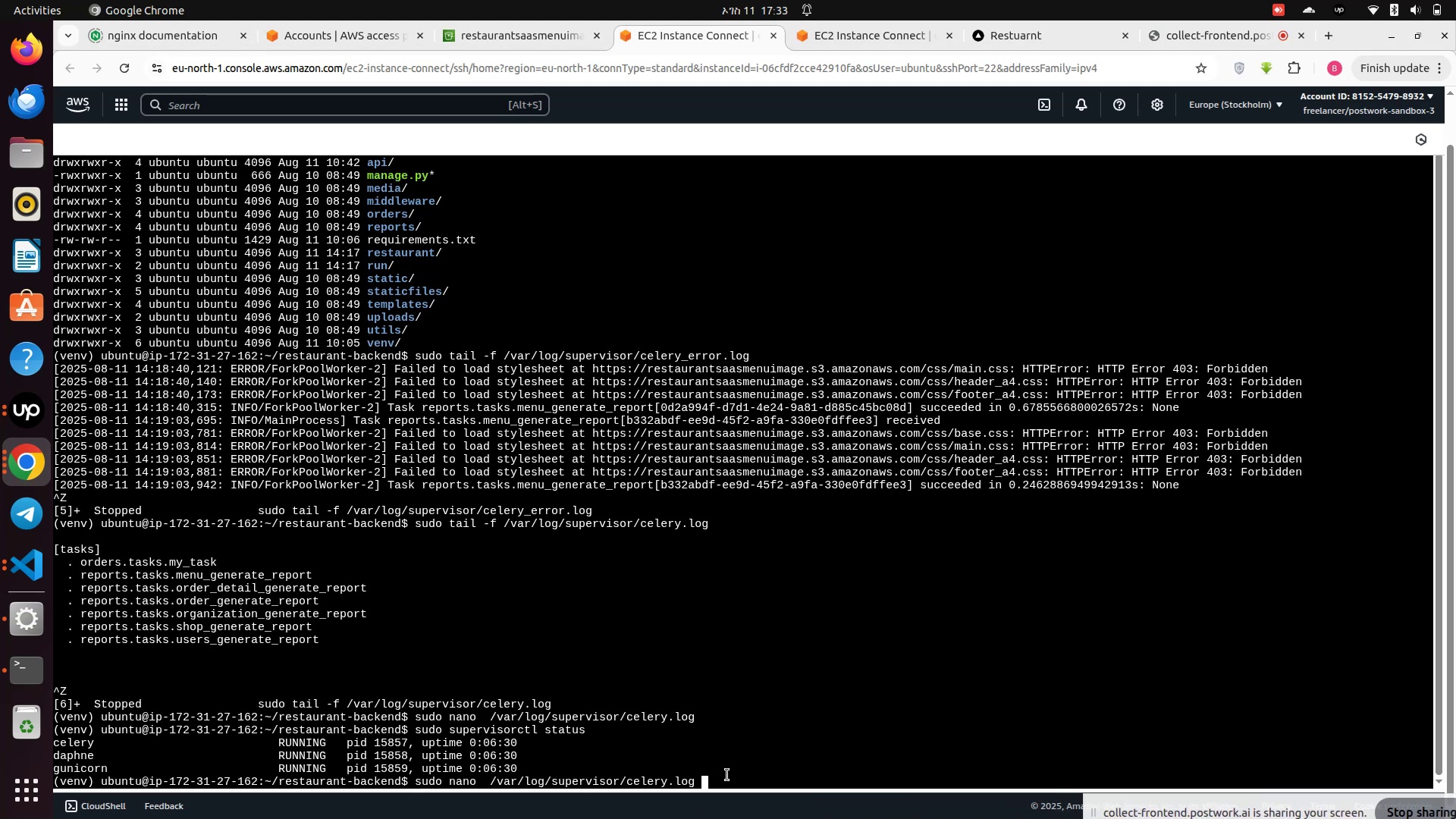 
hold_key(key=Backspace, duration=1.51)
 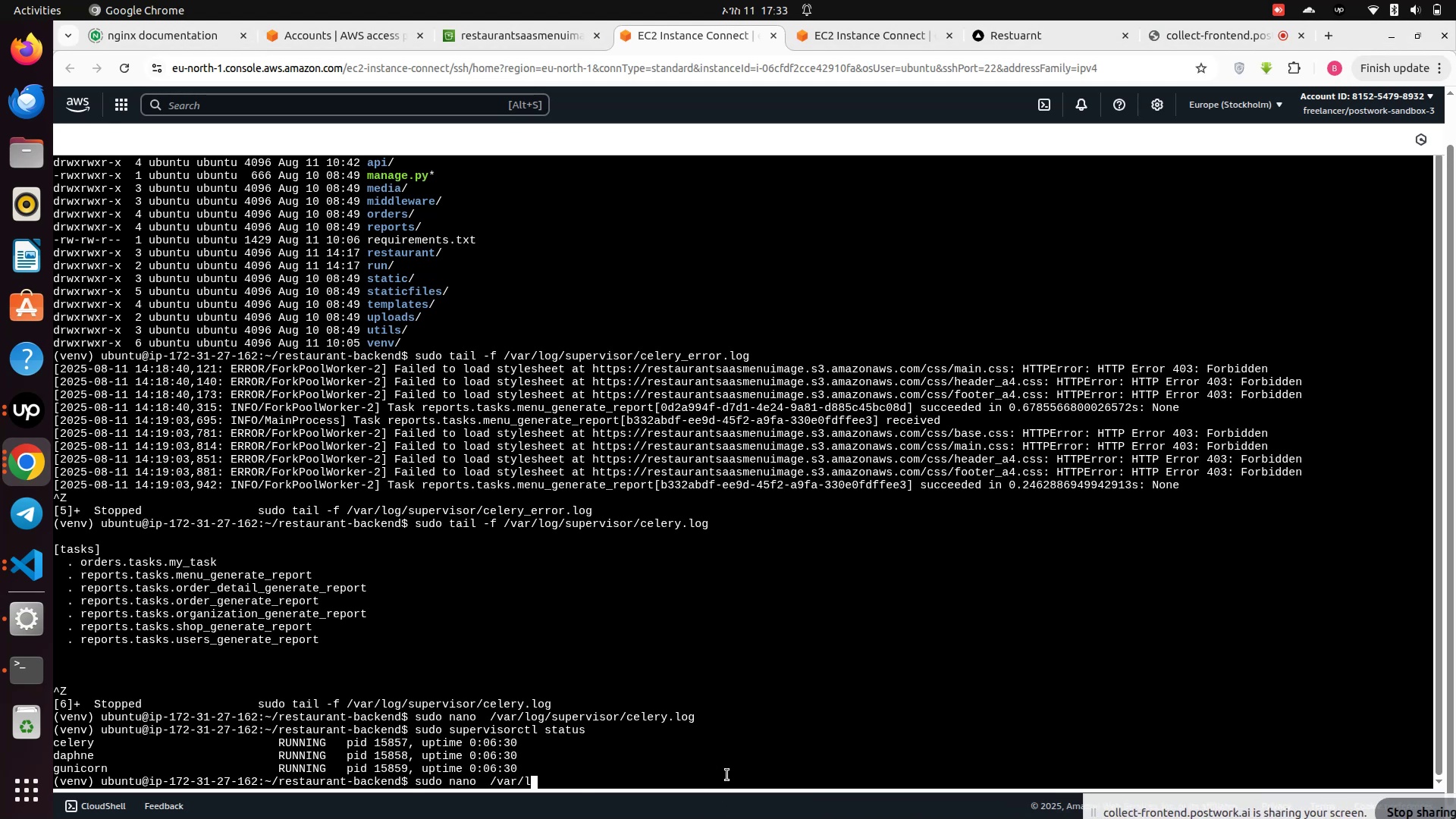 
hold_key(key=Backspace, duration=0.89)
 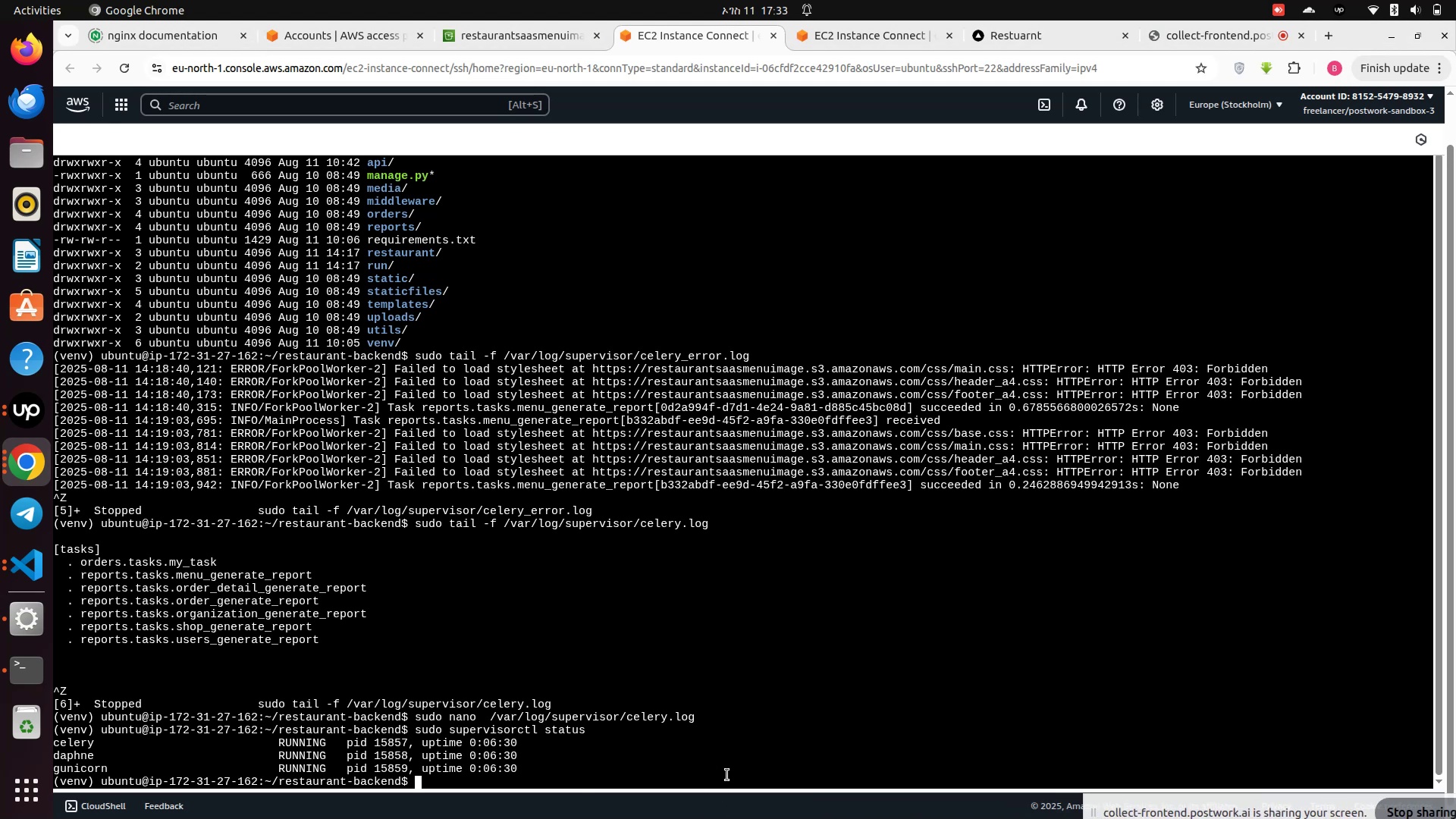 
type(sudo nano re)
key(Tab)
key(Tab)
type(st)
key(Backspace)
key(Tab)
type(set)
key(Tab)
 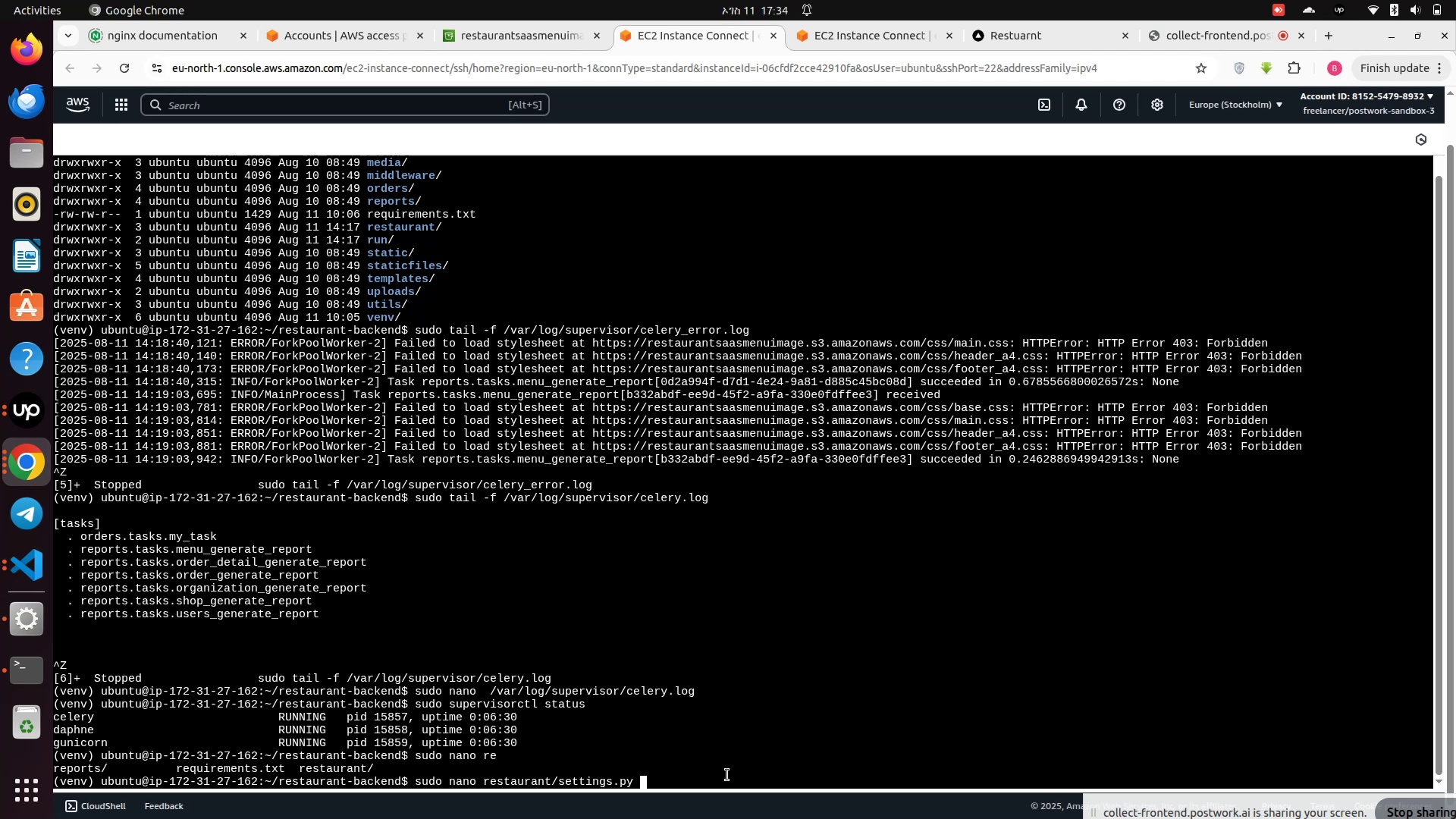 
wait(22.74)
 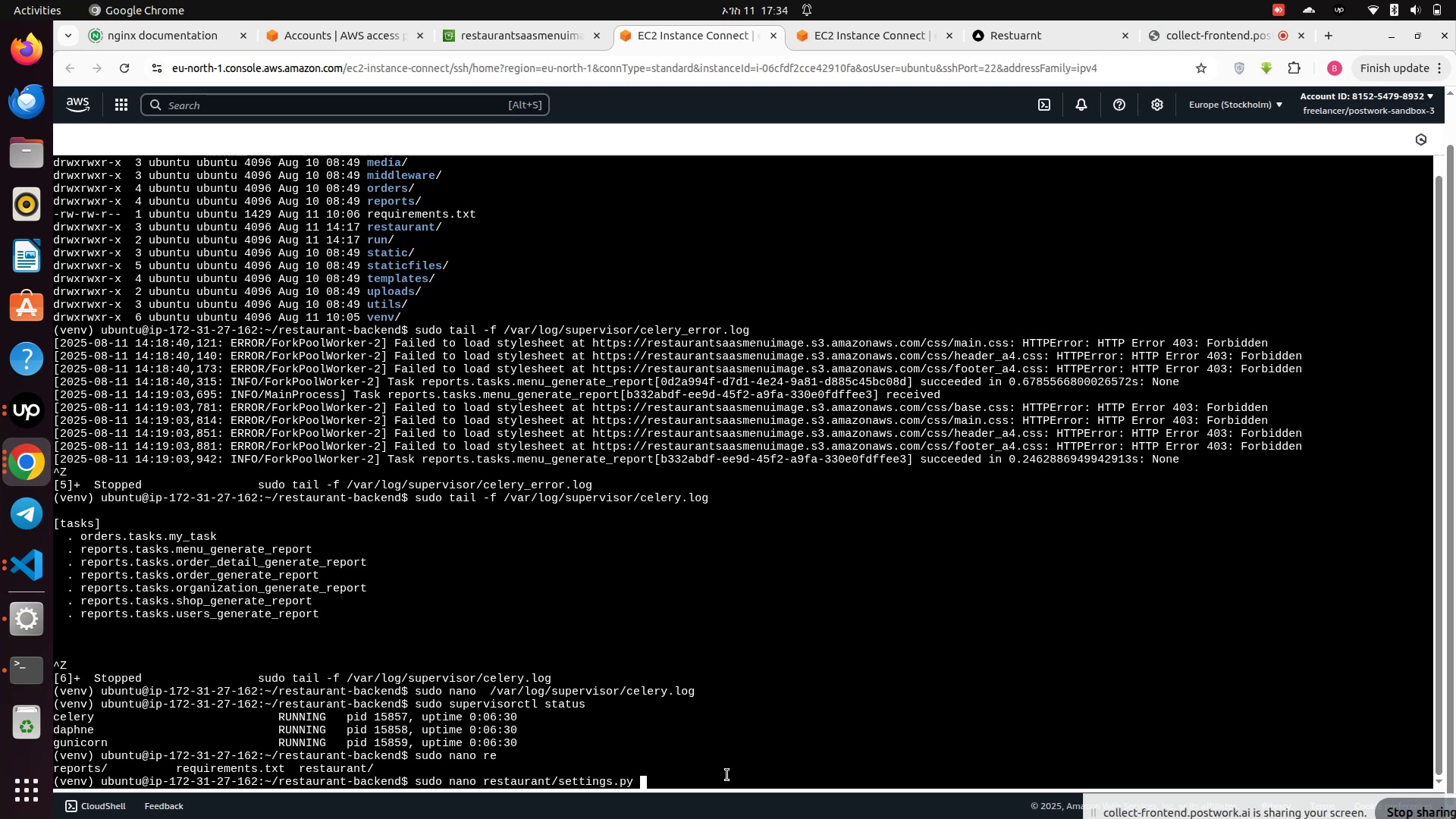 
key(Enter)
 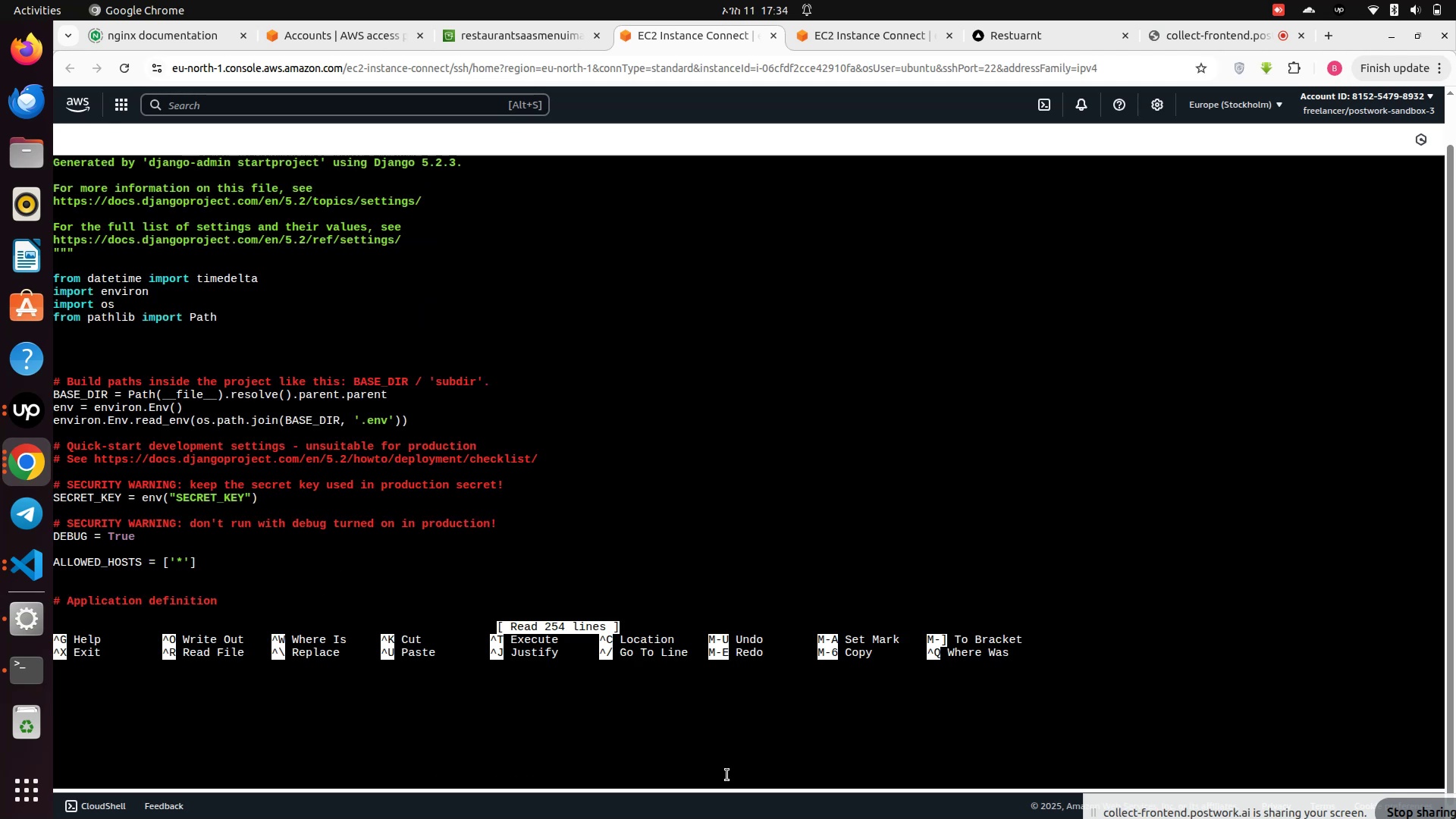 
hold_key(key=ArrowDown, duration=0.31)
 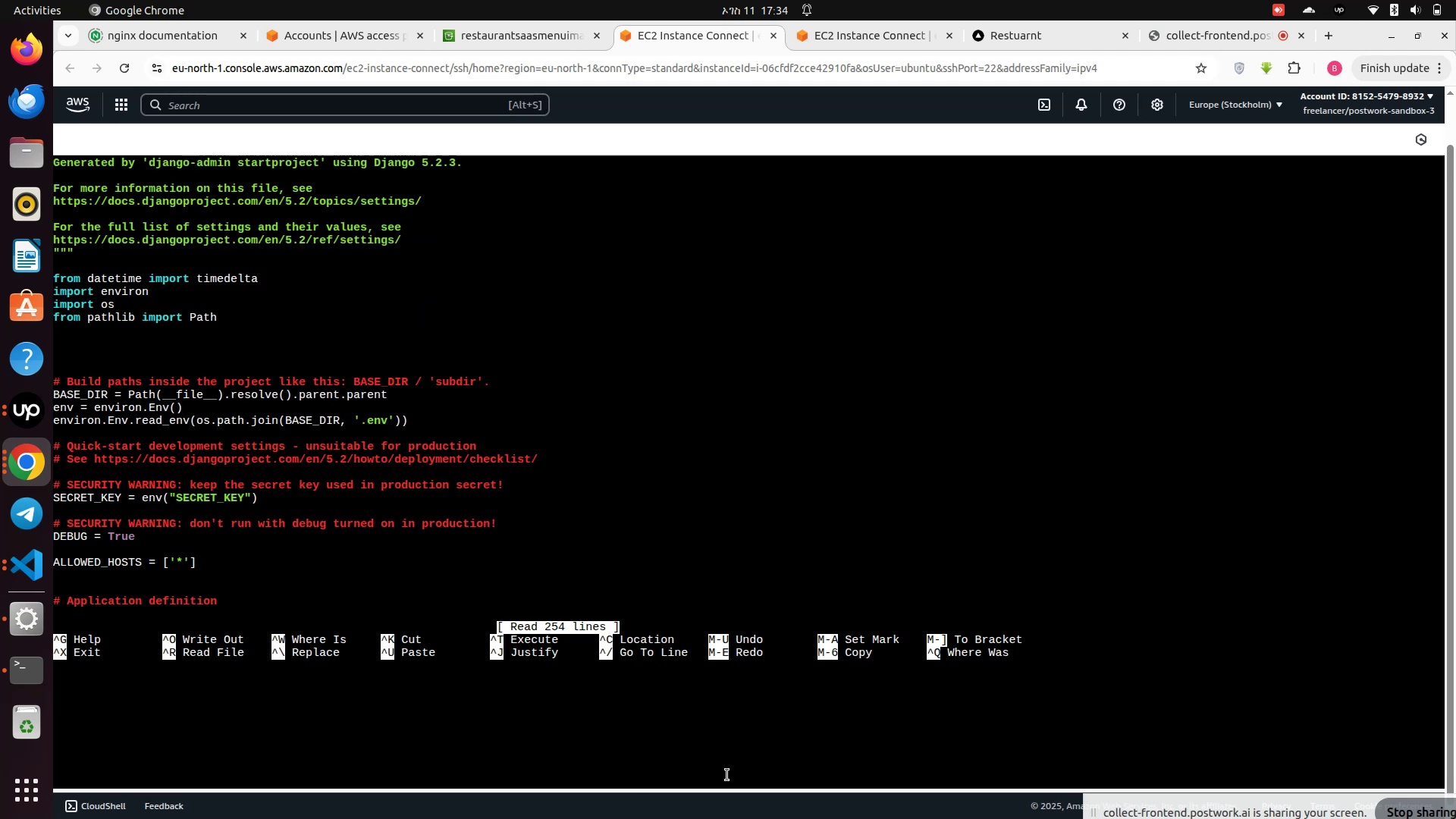 
hold_key(key=ArrowDown, duration=1.08)
 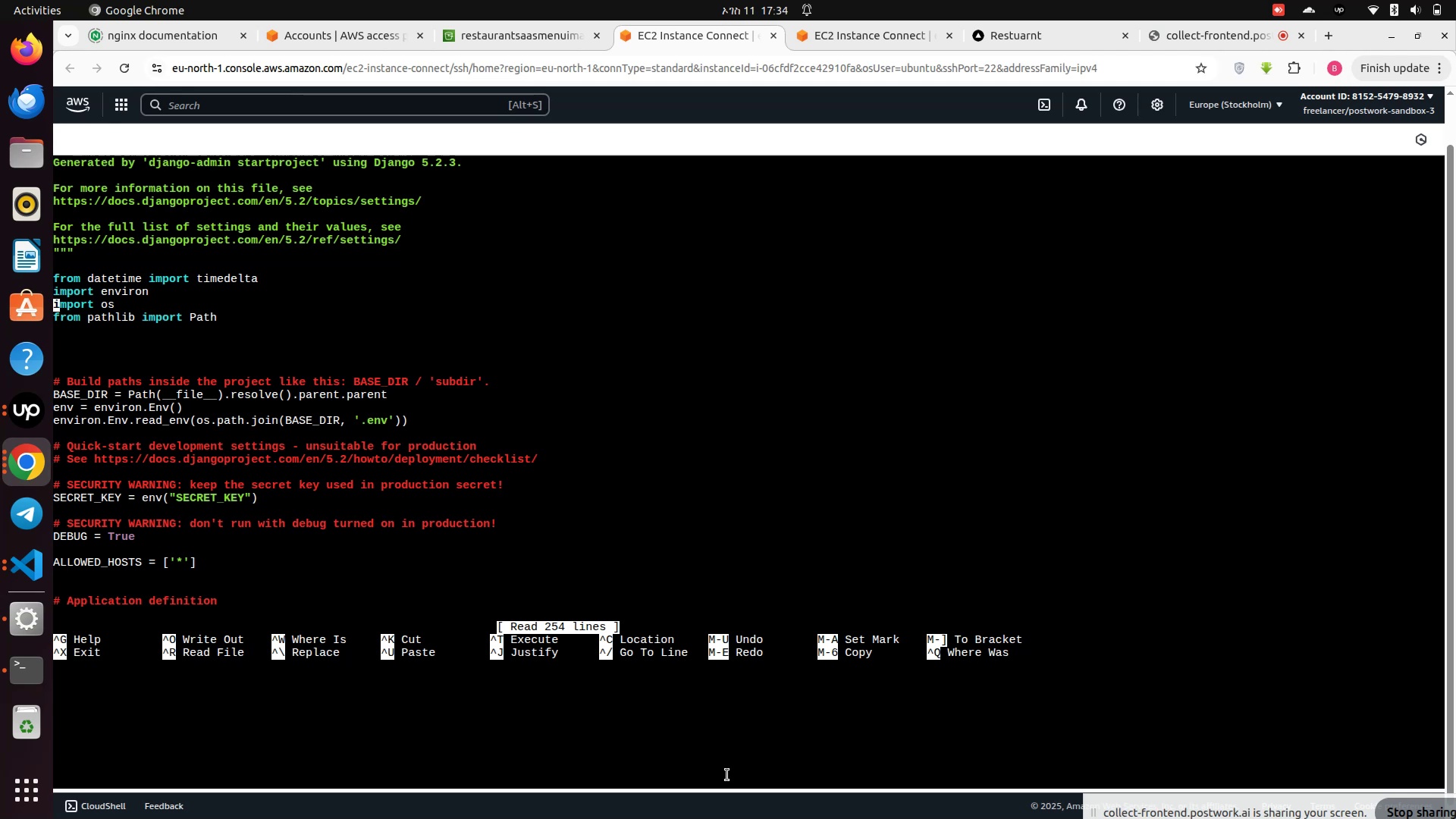 
hold_key(key=ArrowDown, duration=0.4)
 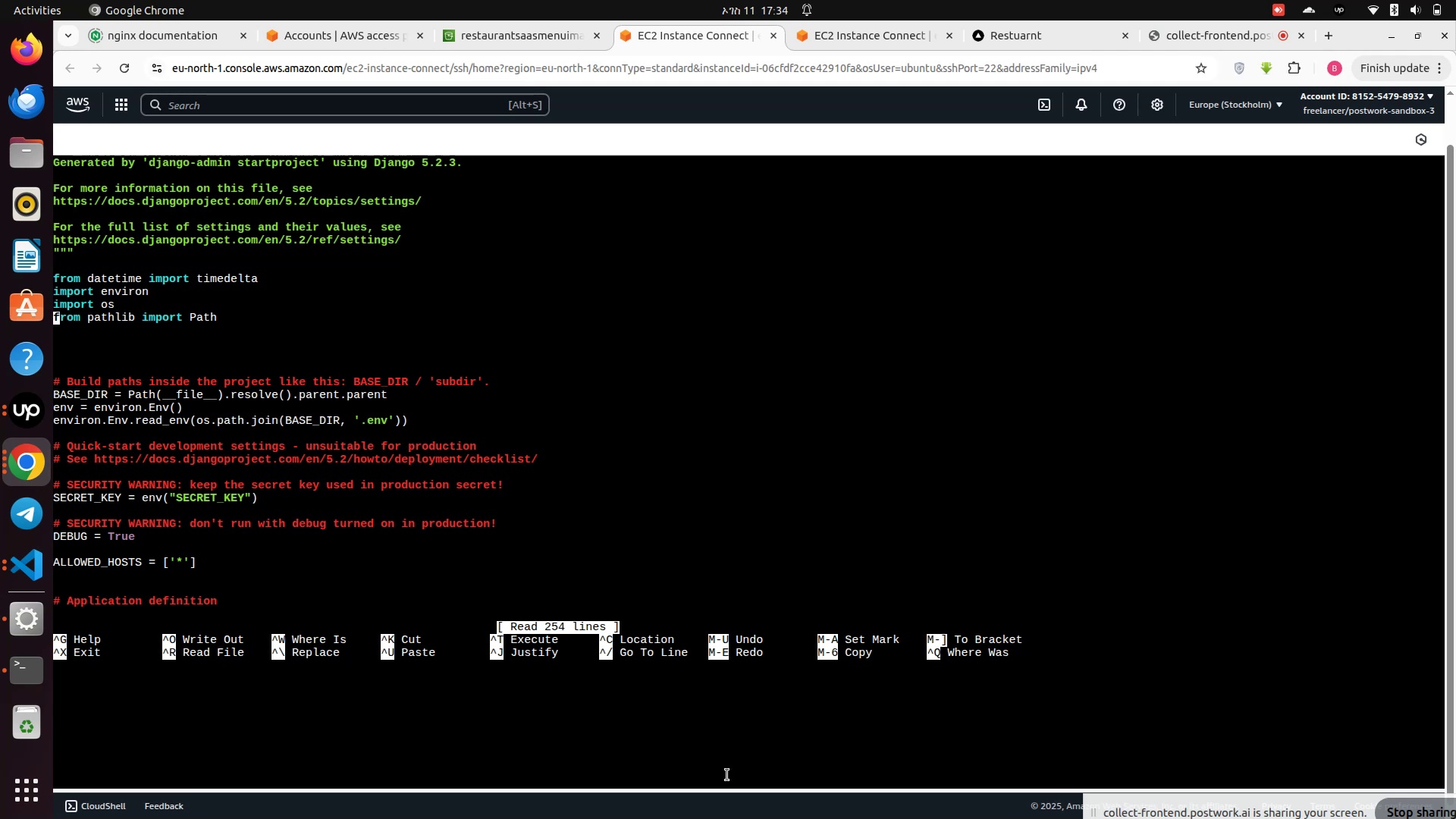 
hold_key(key=ArrowDown, duration=0.94)
 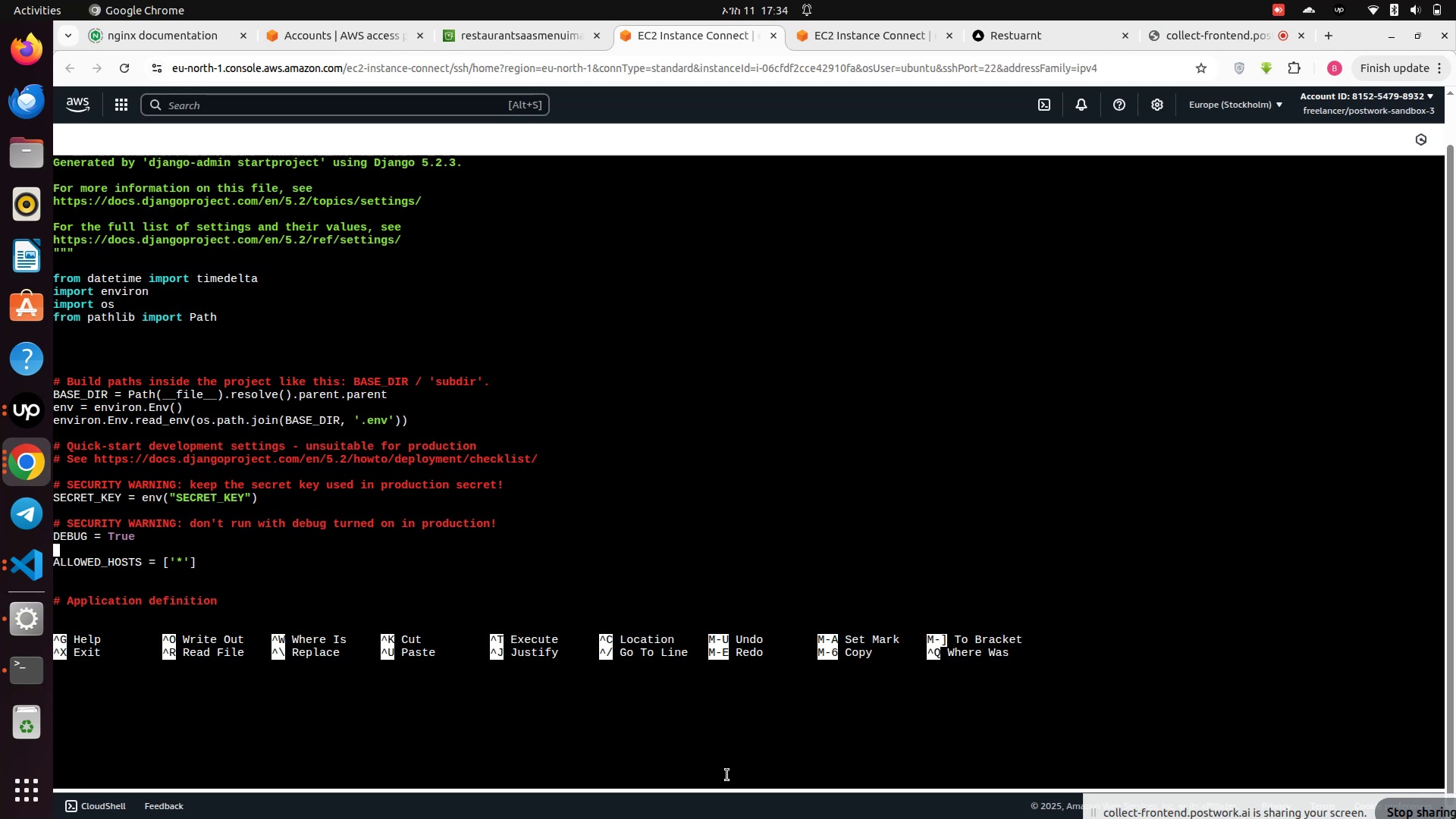 
hold_key(key=ArrowDown, duration=0.77)
 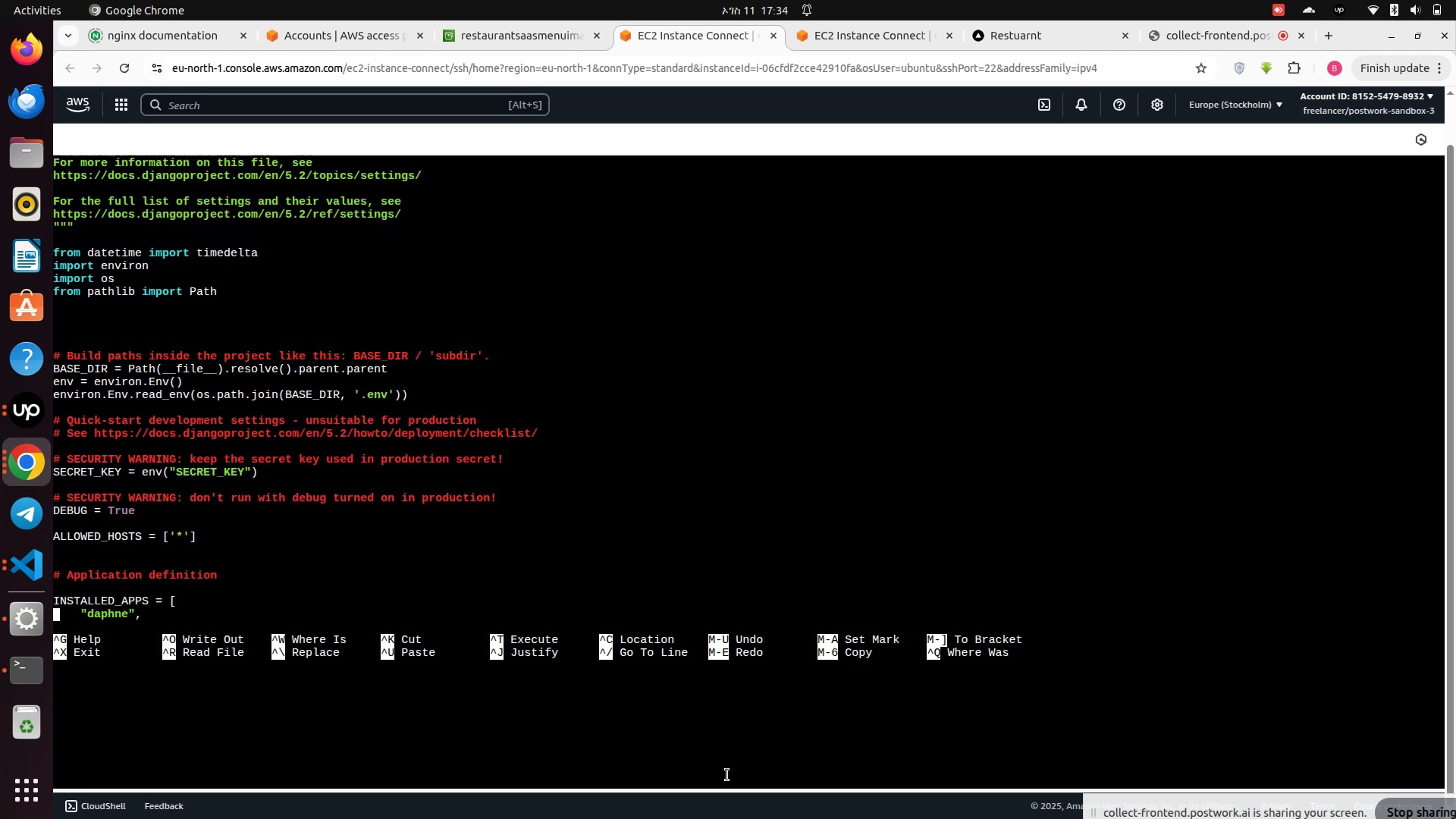 
hold_key(key=ArrowDown, duration=1.07)
 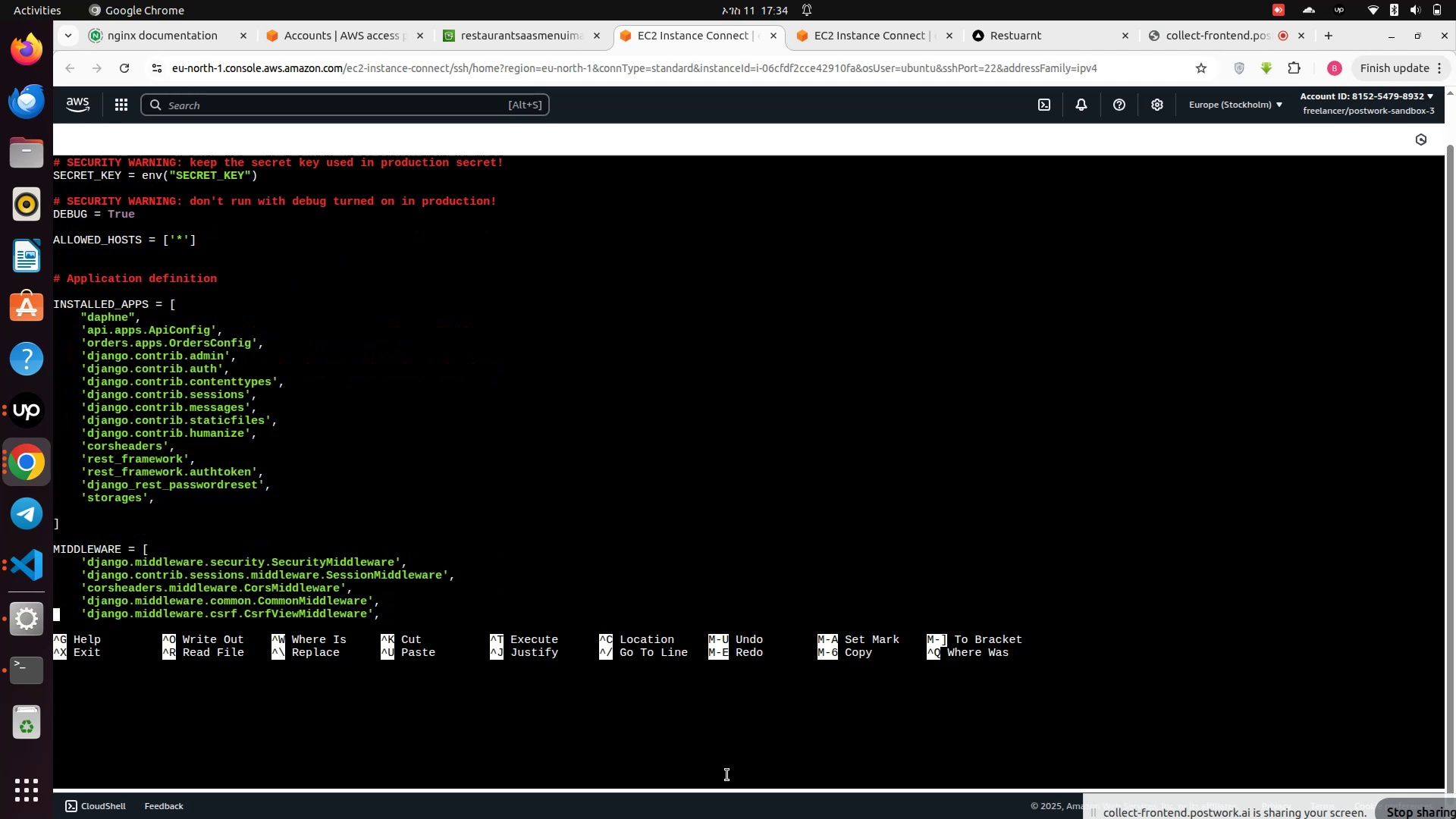 
hold_key(key=ArrowDown, duration=0.32)
 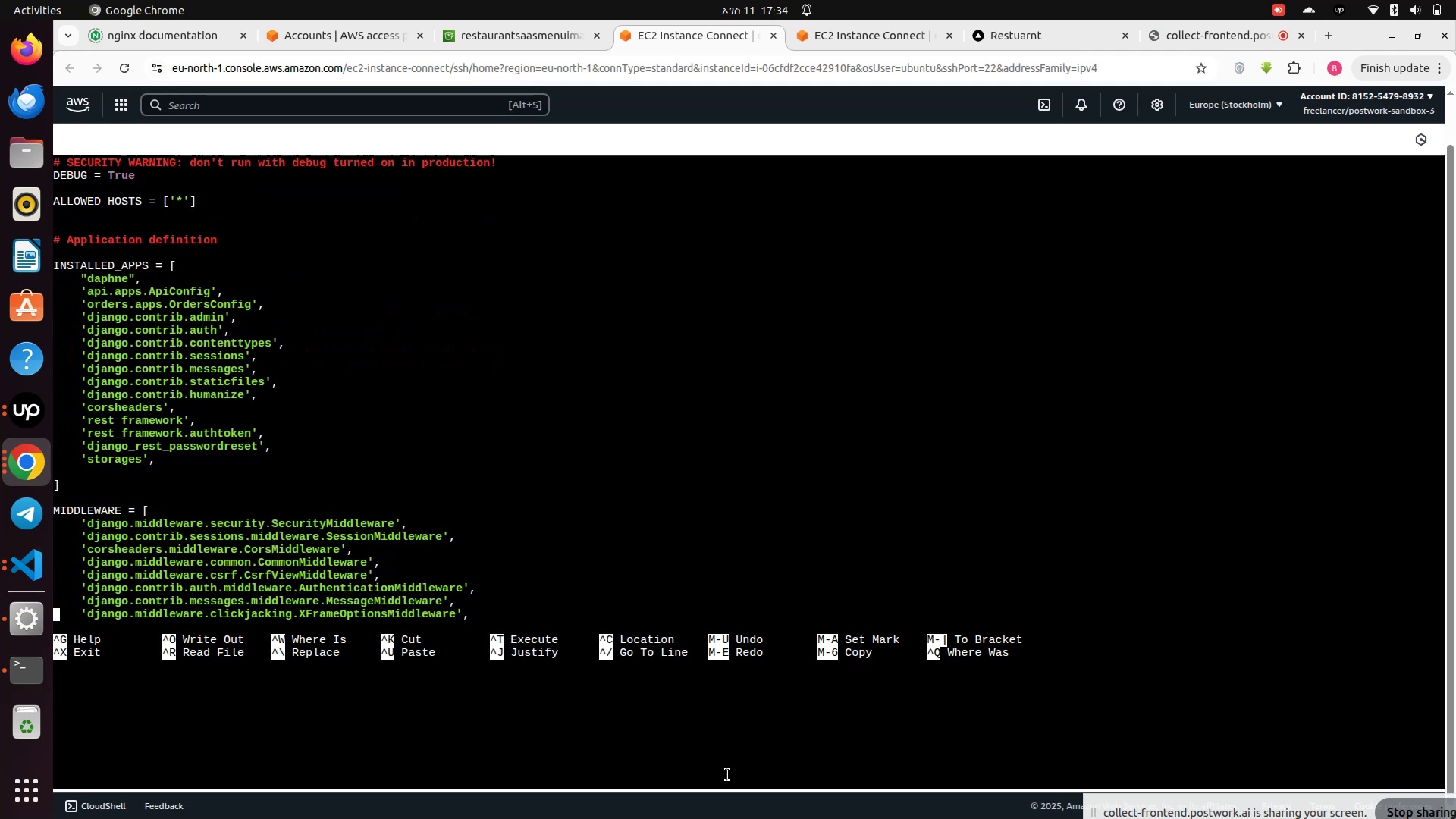 
key(ArrowDown)
 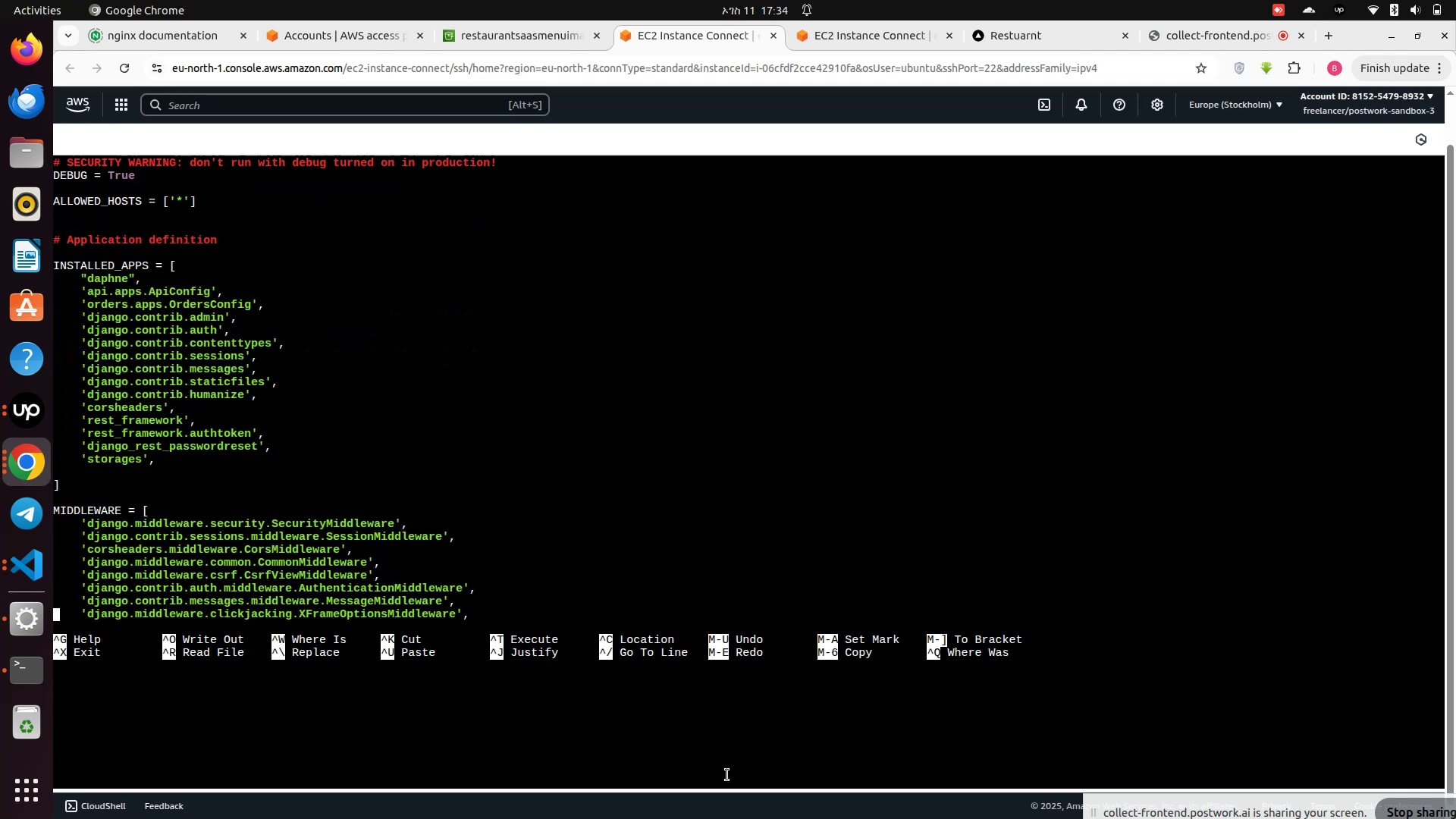 
key(ArrowDown)
 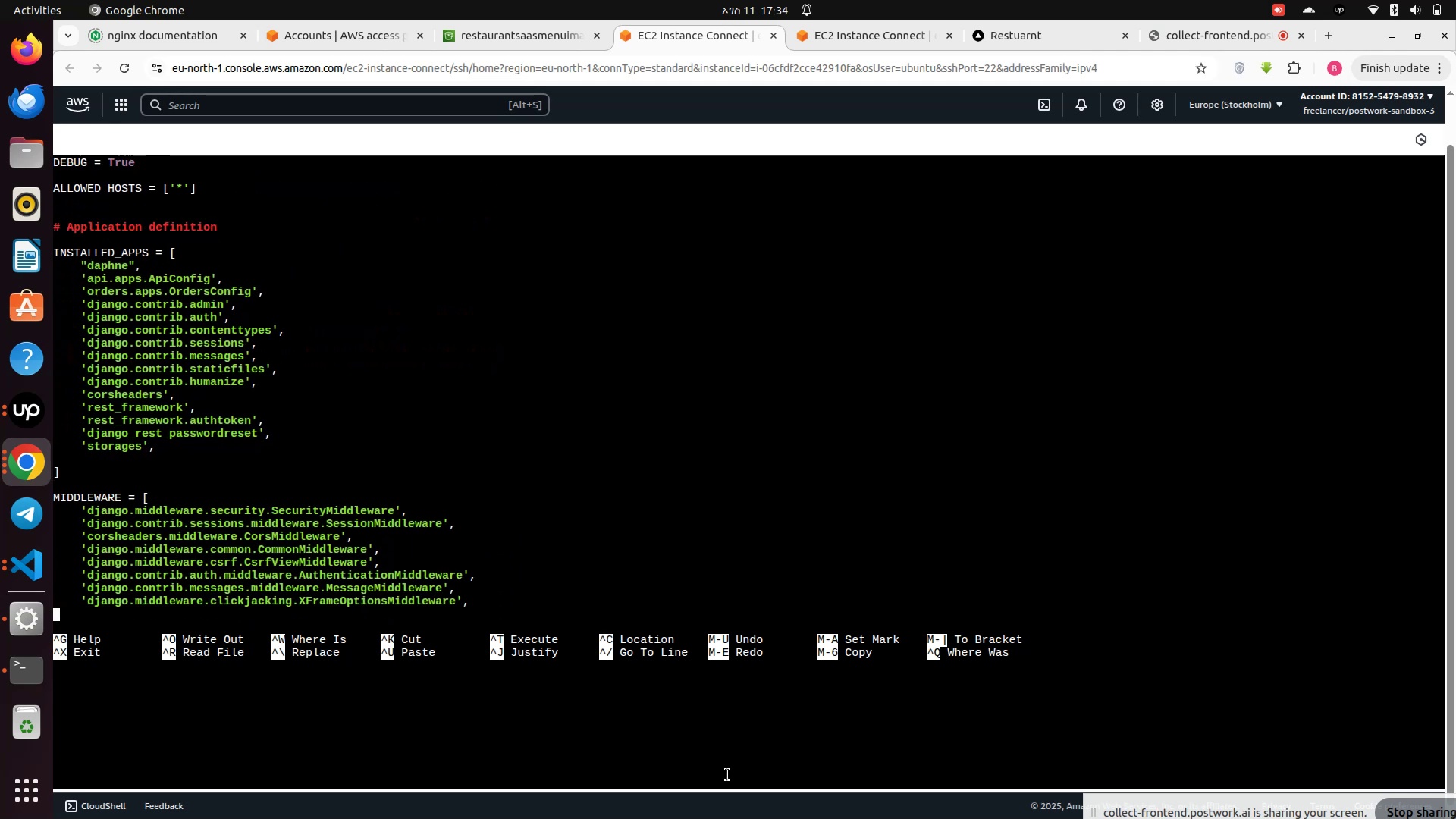 
key(ArrowDown)
 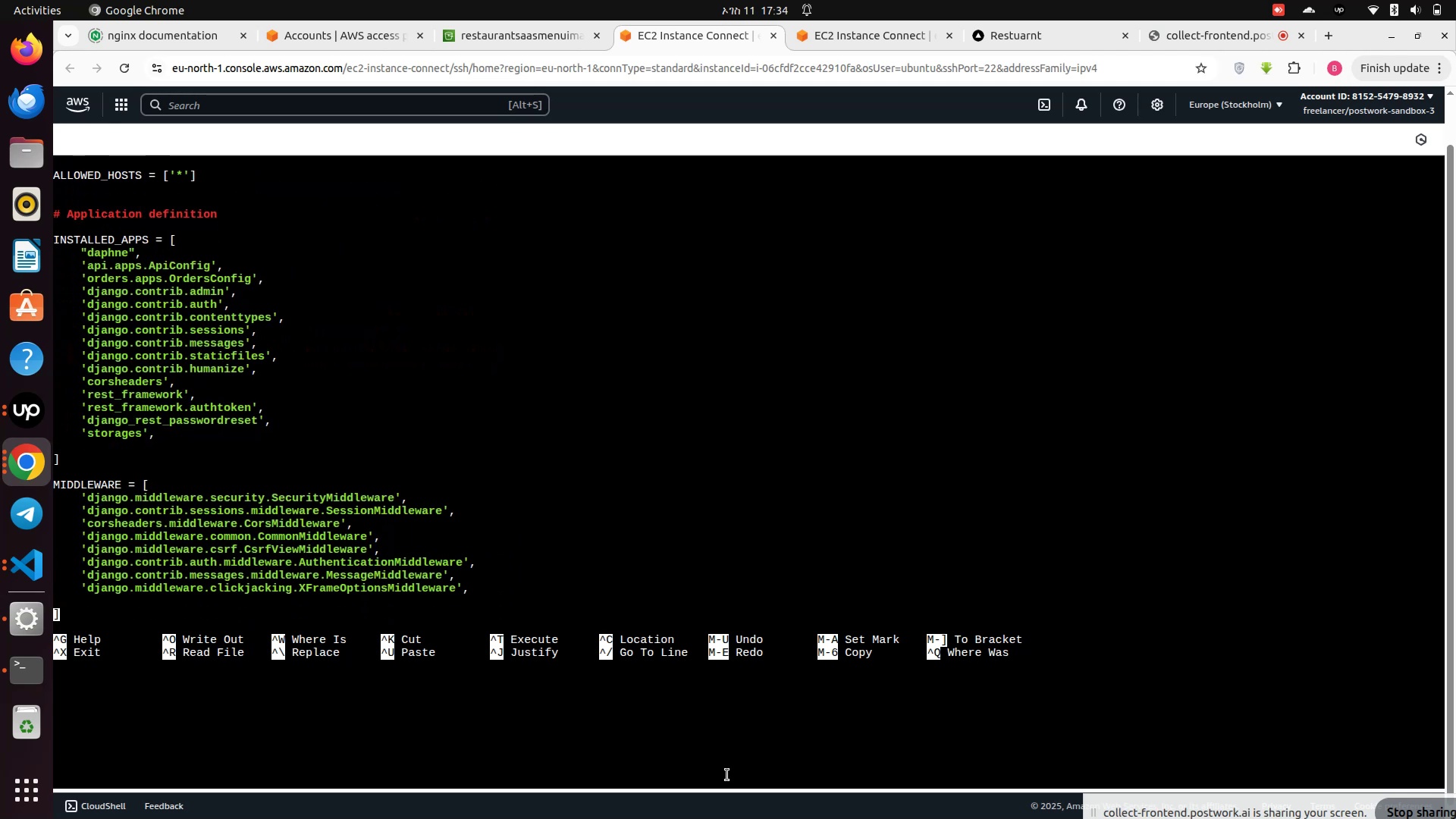 
key(ArrowDown)
 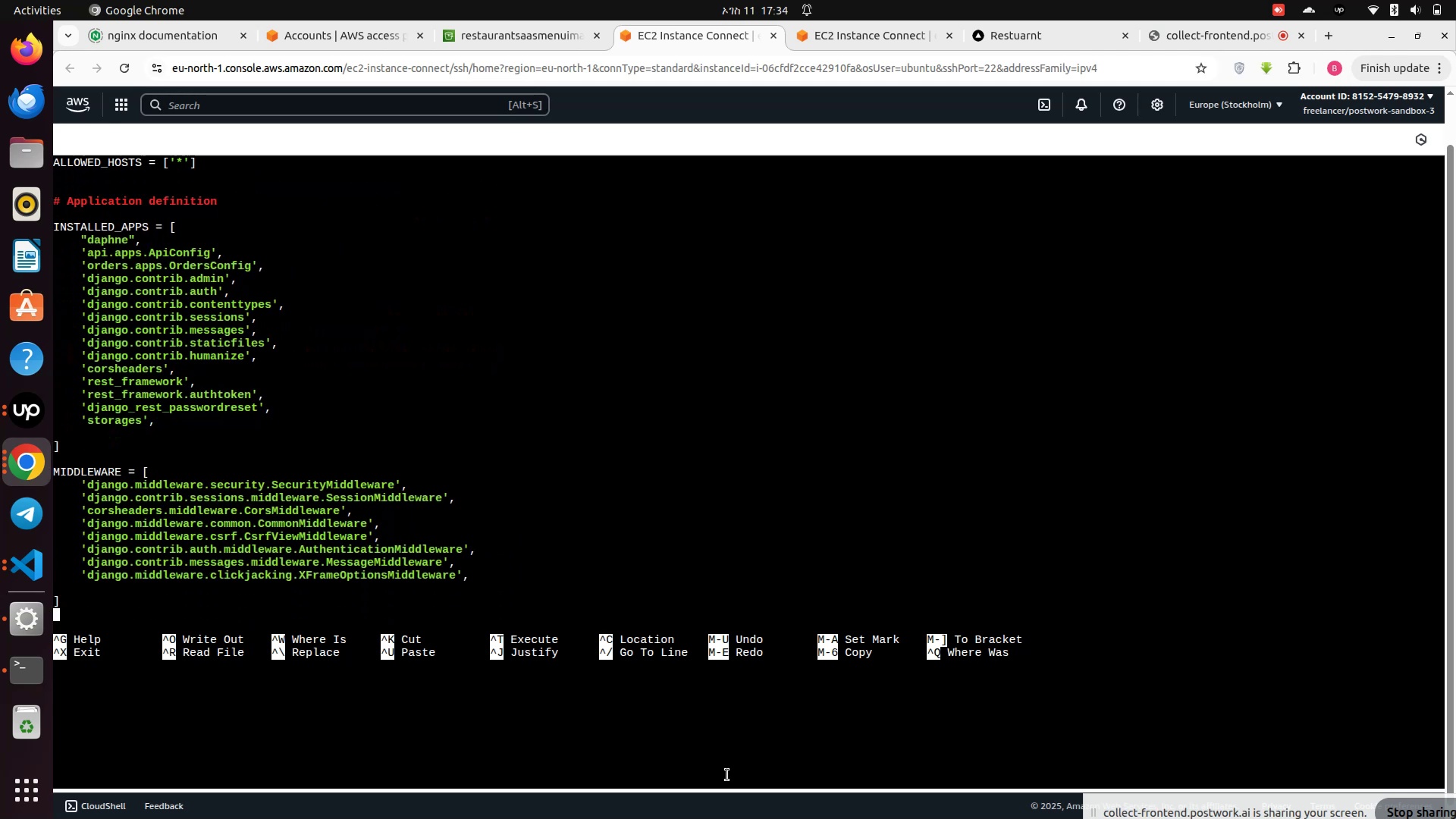 
key(ArrowDown)
 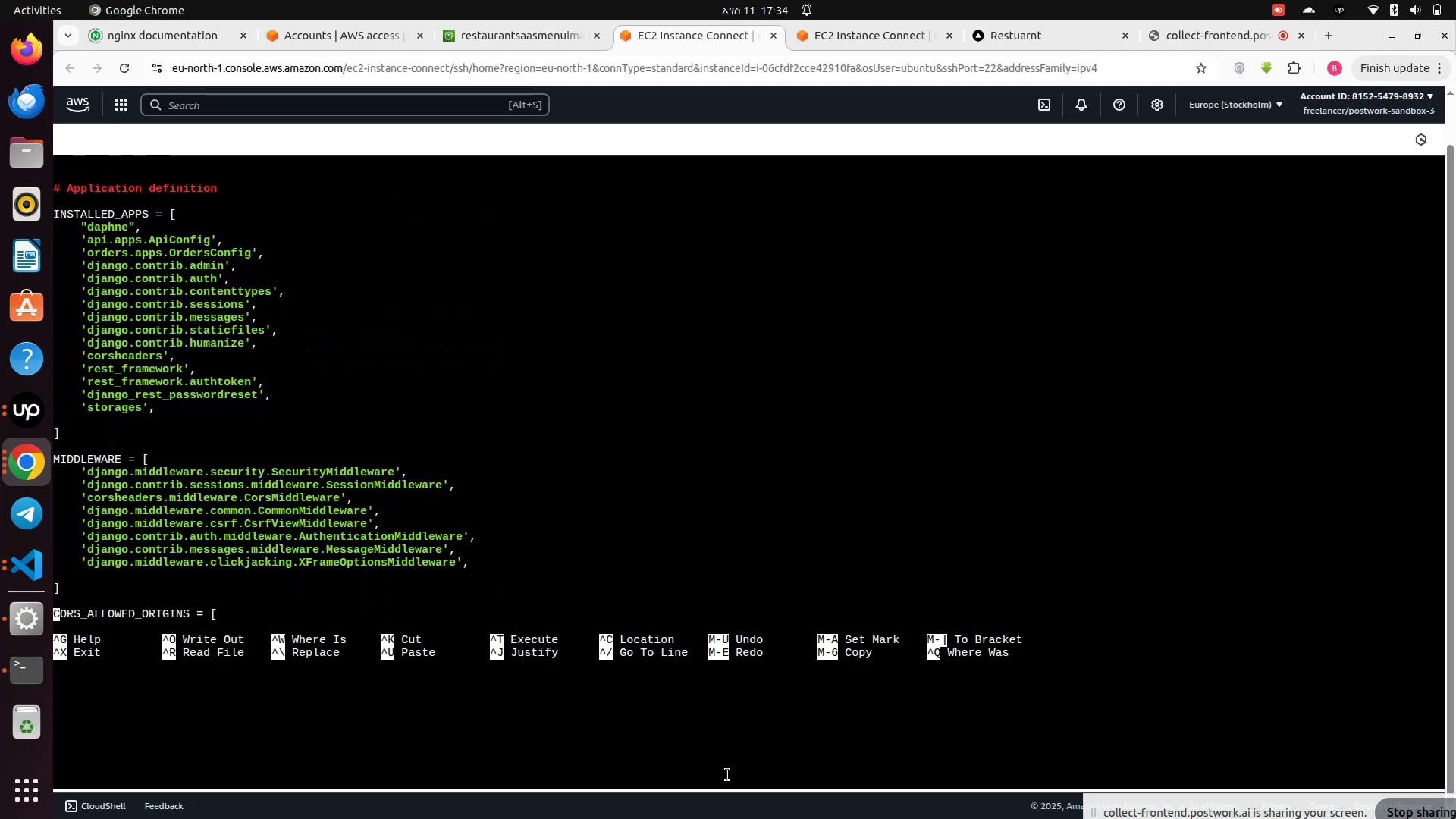 
key(ArrowUp)
 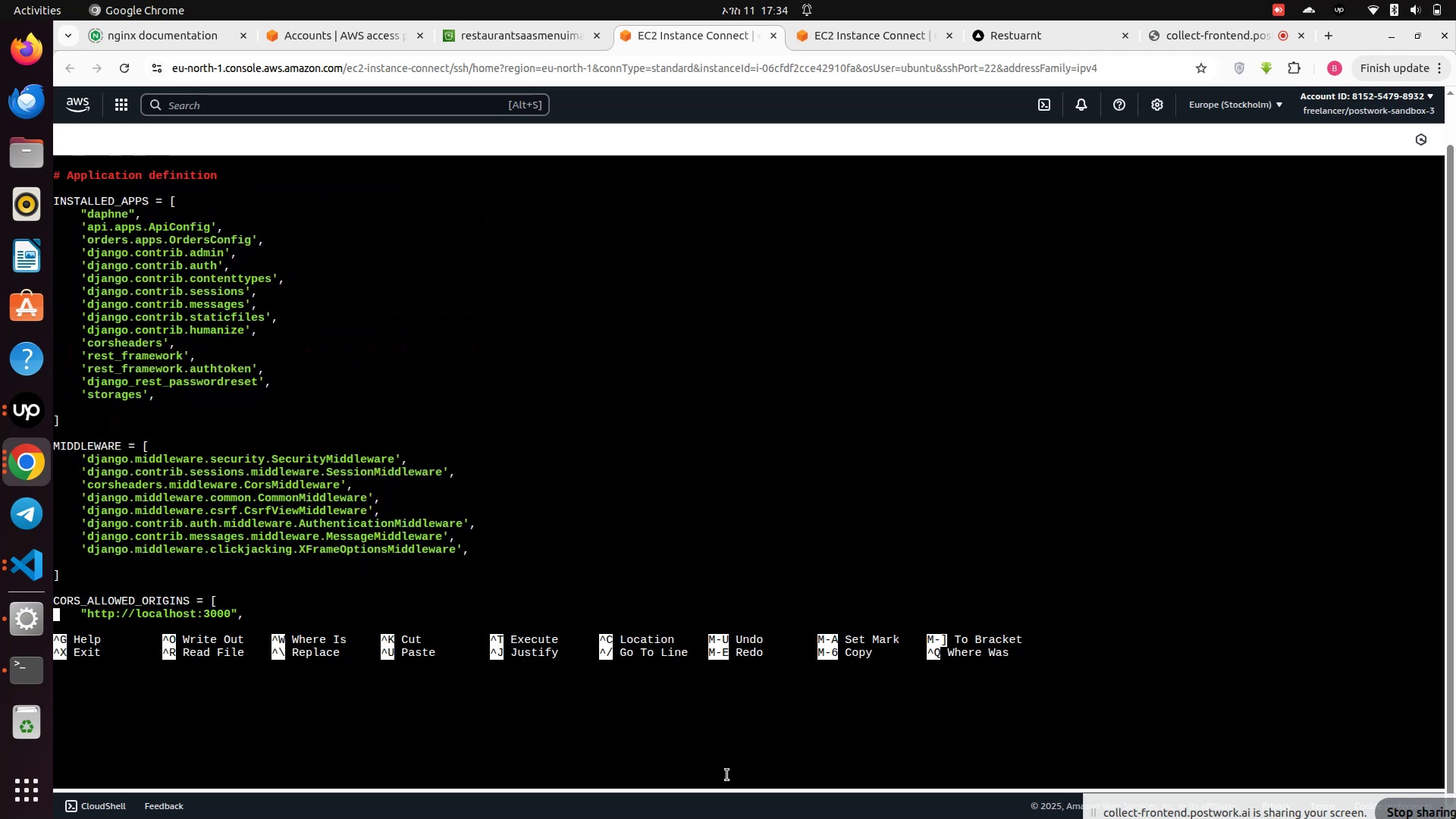 
key(ArrowUp)
 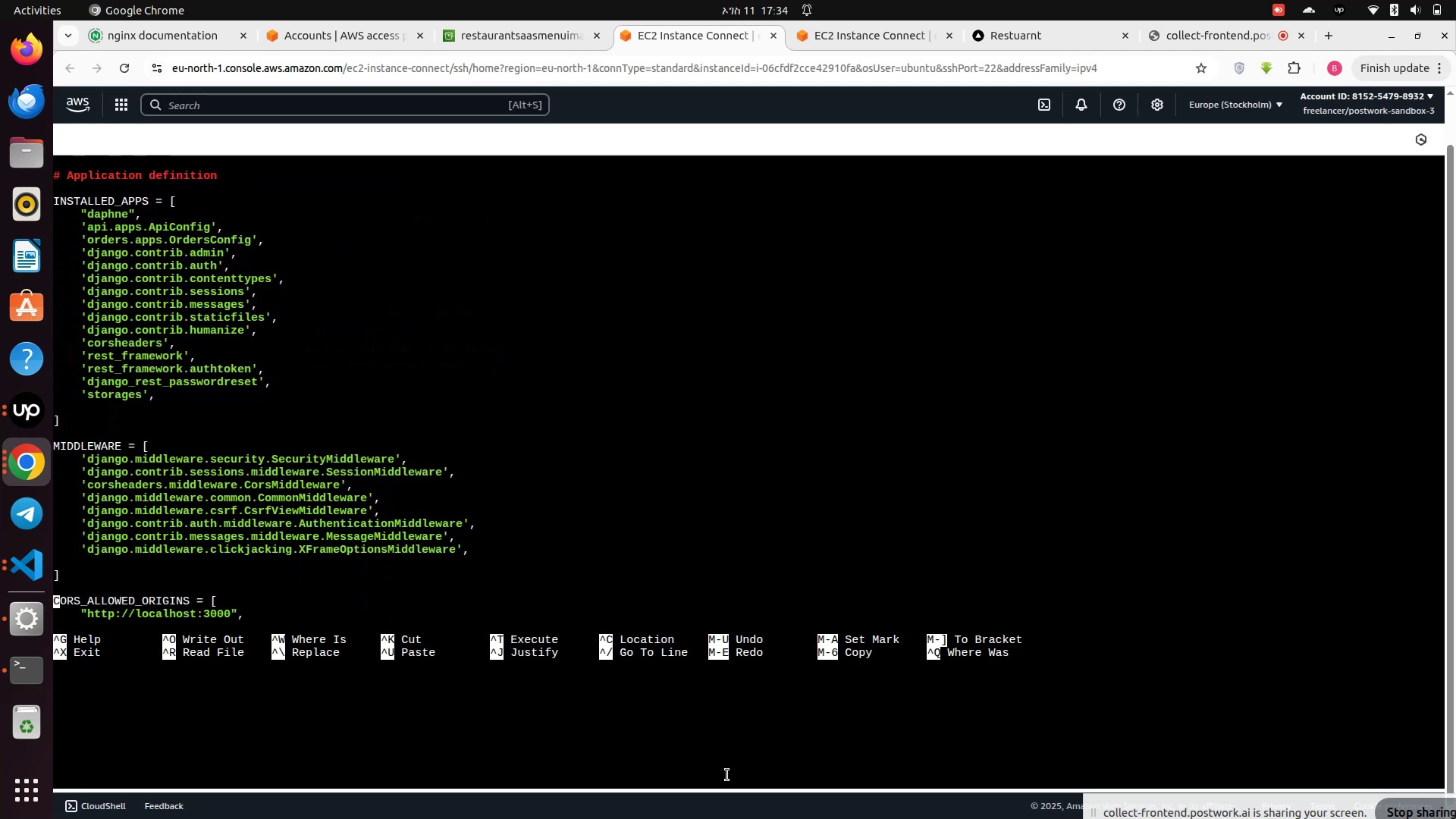 
key(ArrowUp)
 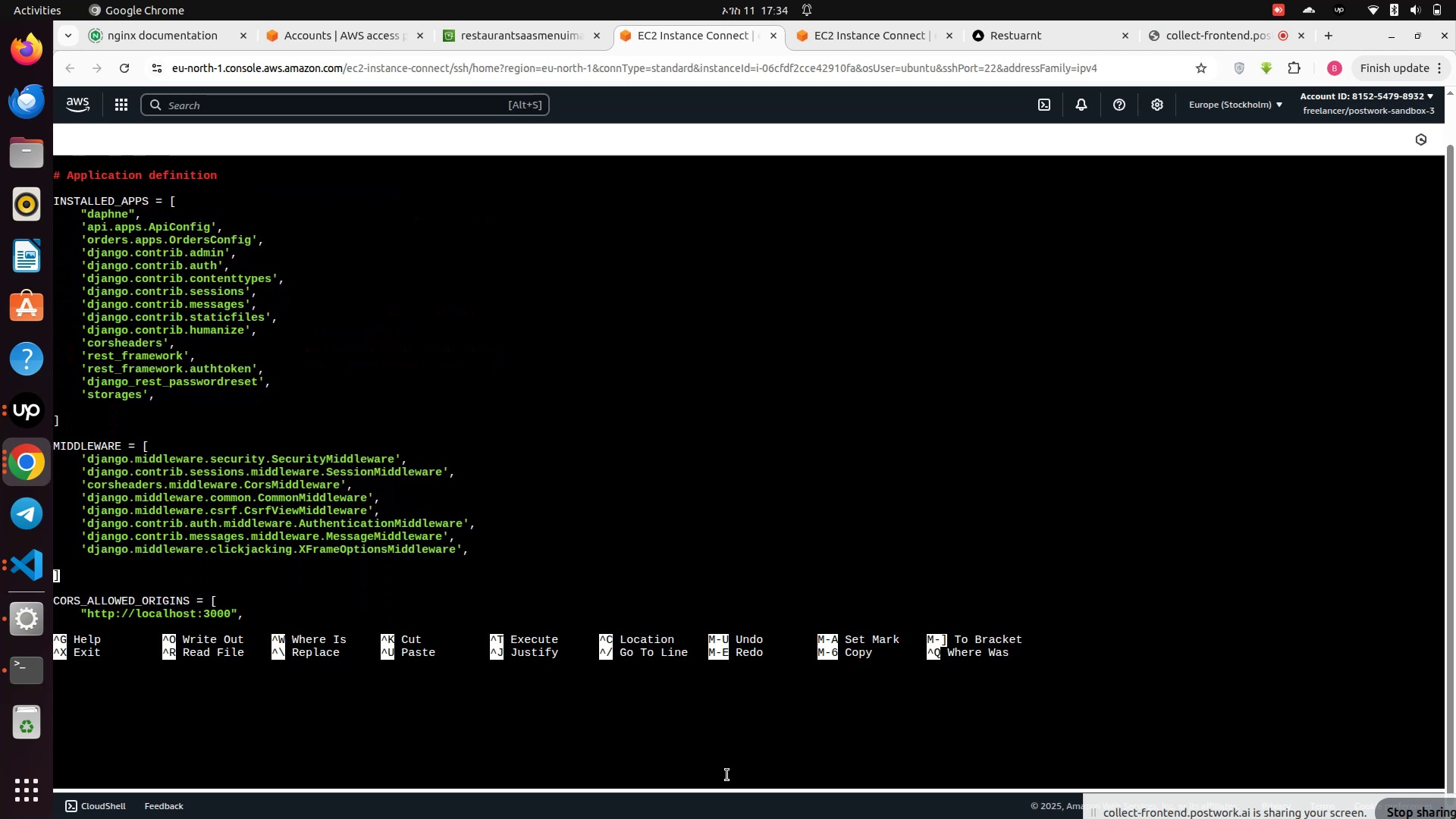 
key(ArrowUp)
 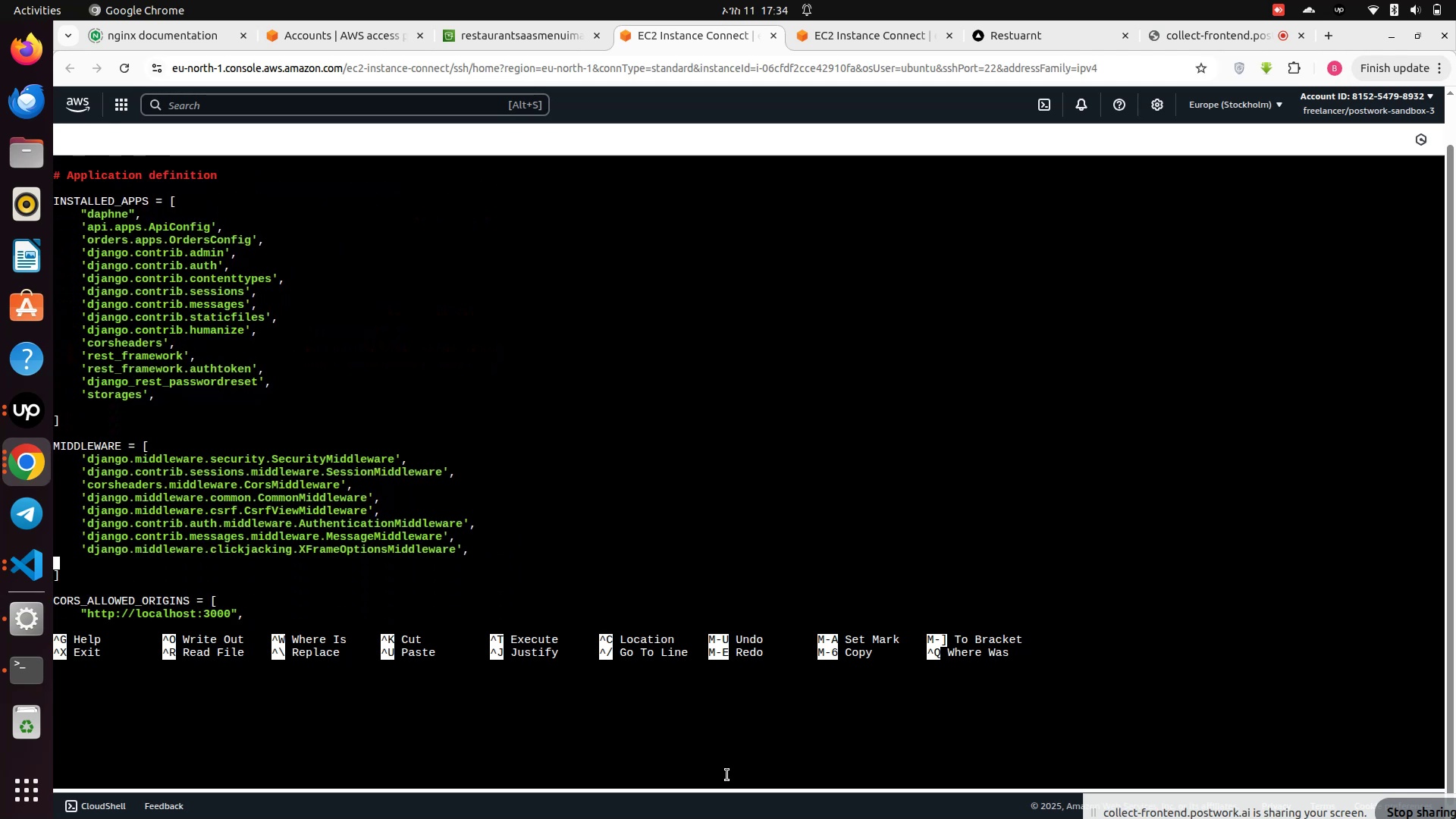 
key(Backspace)
 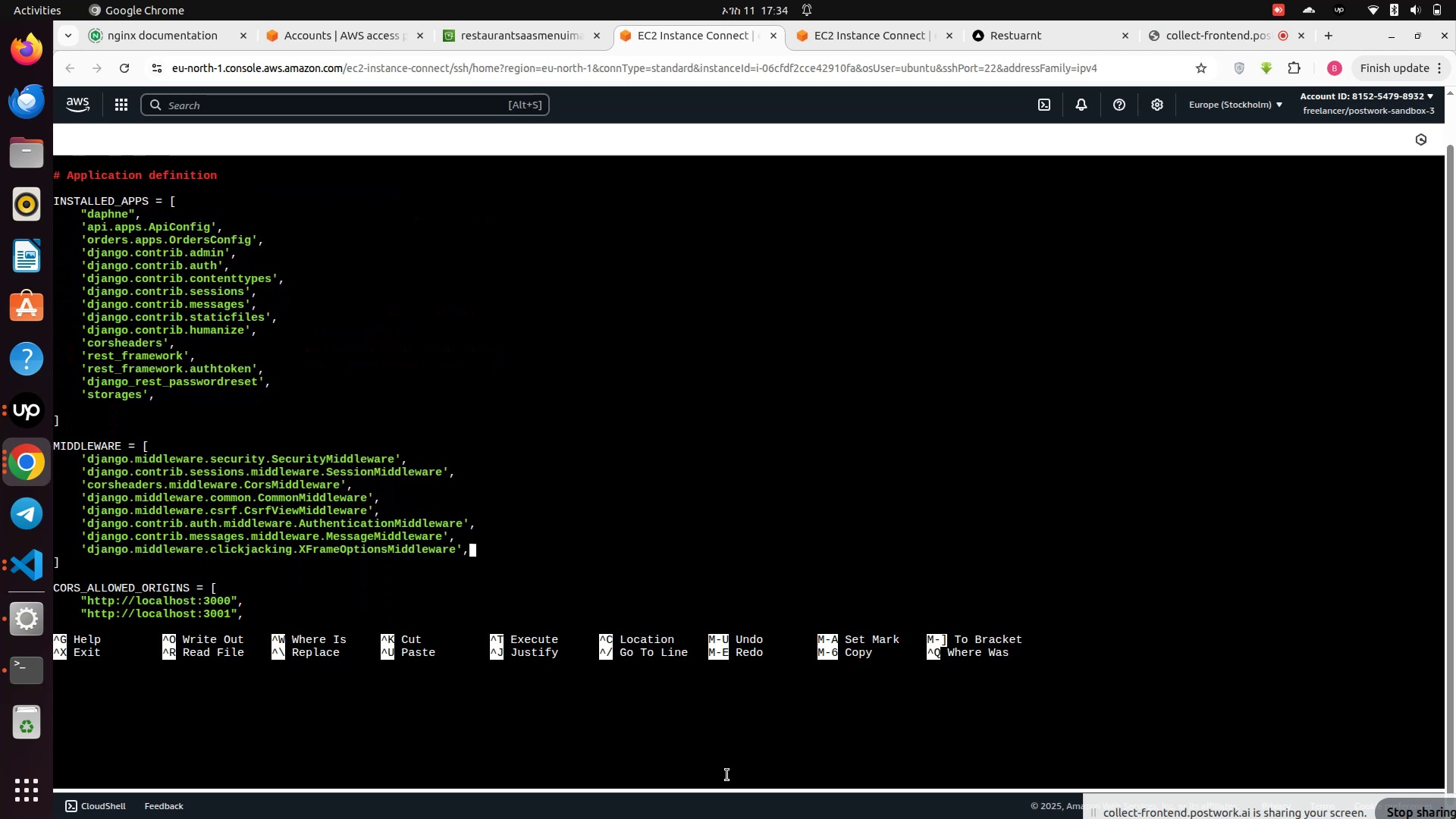 
key(ArrowDown)
 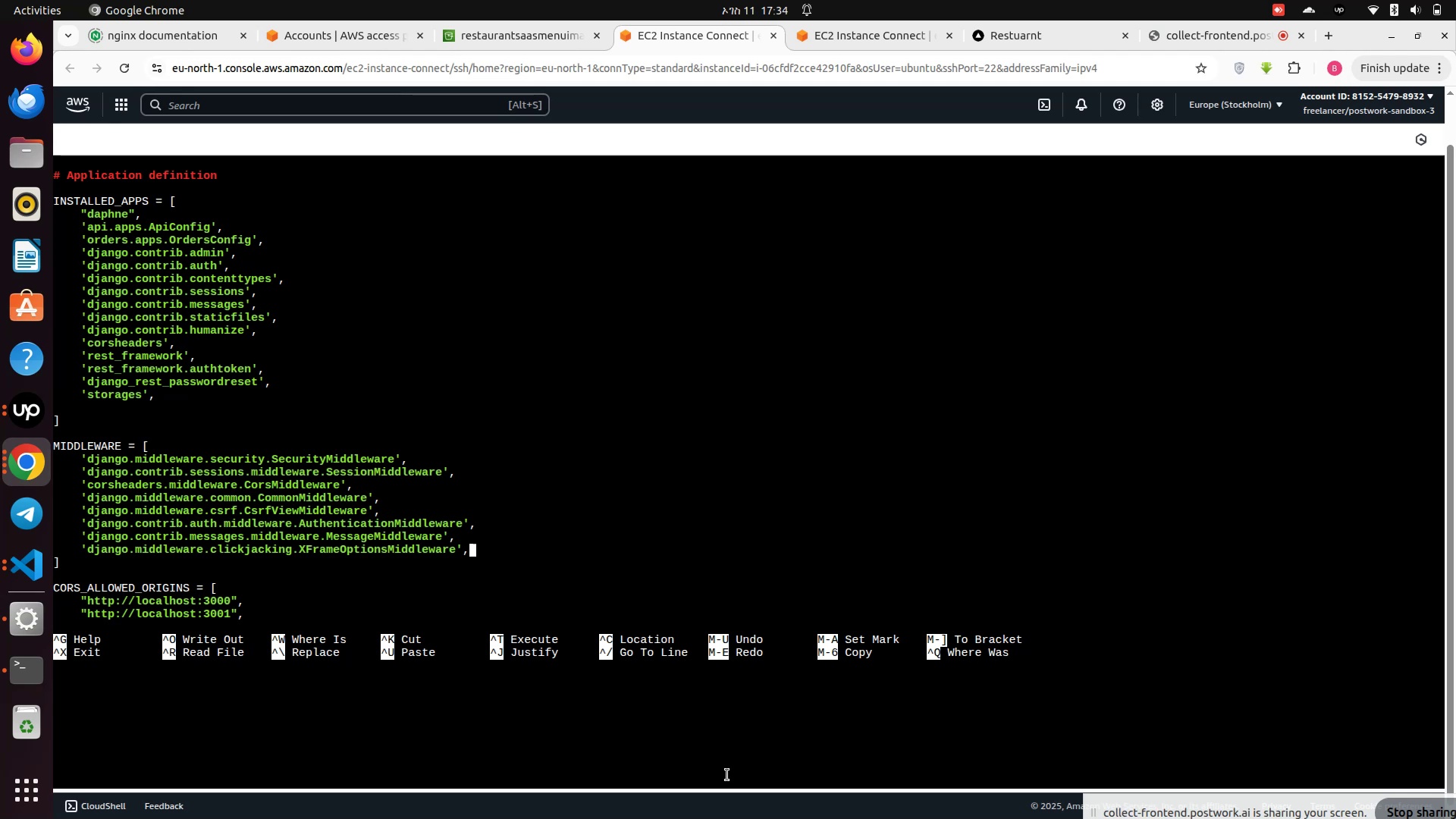 
key(ArrowDown)
 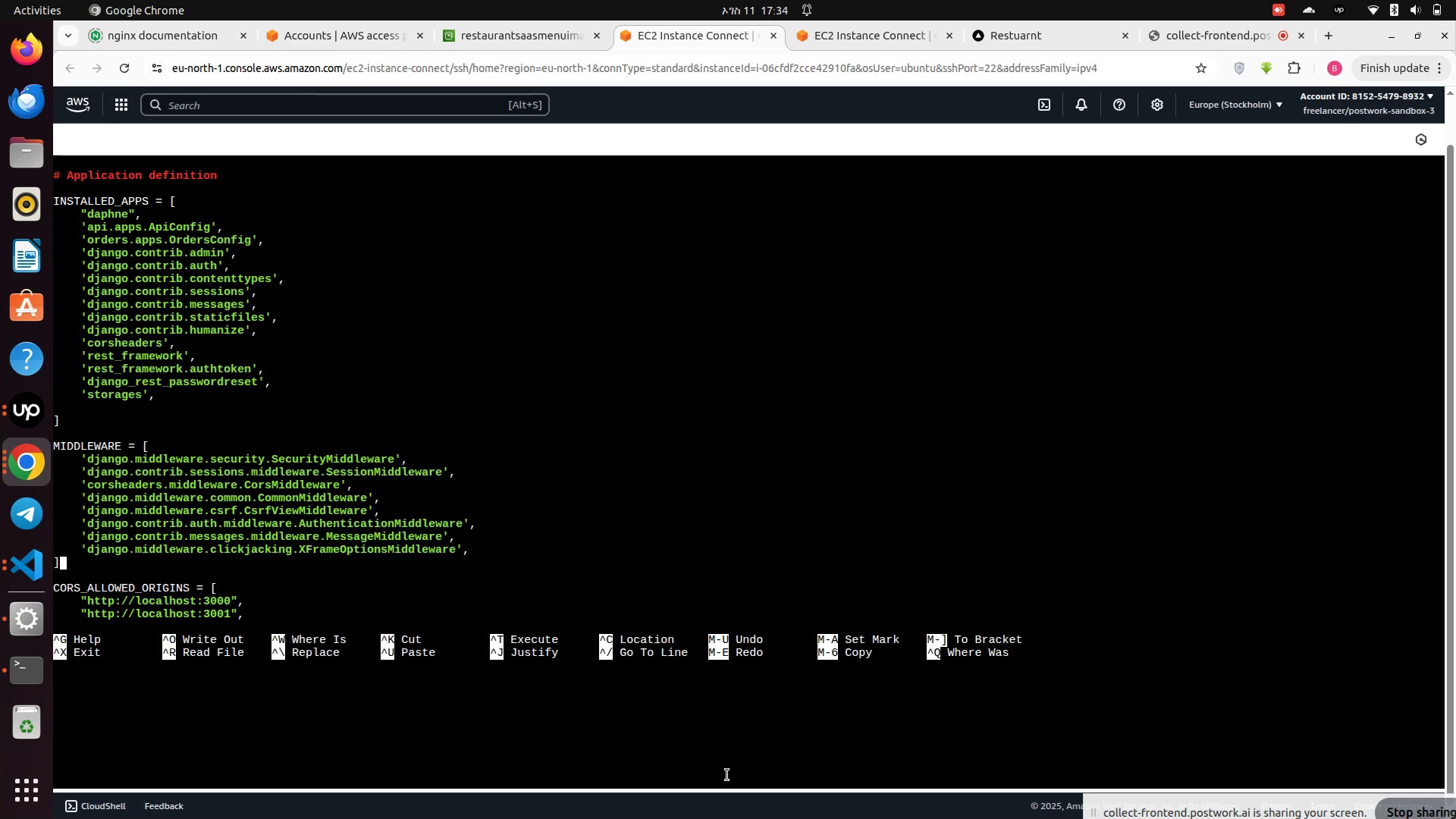 
key(ArrowDown)
 